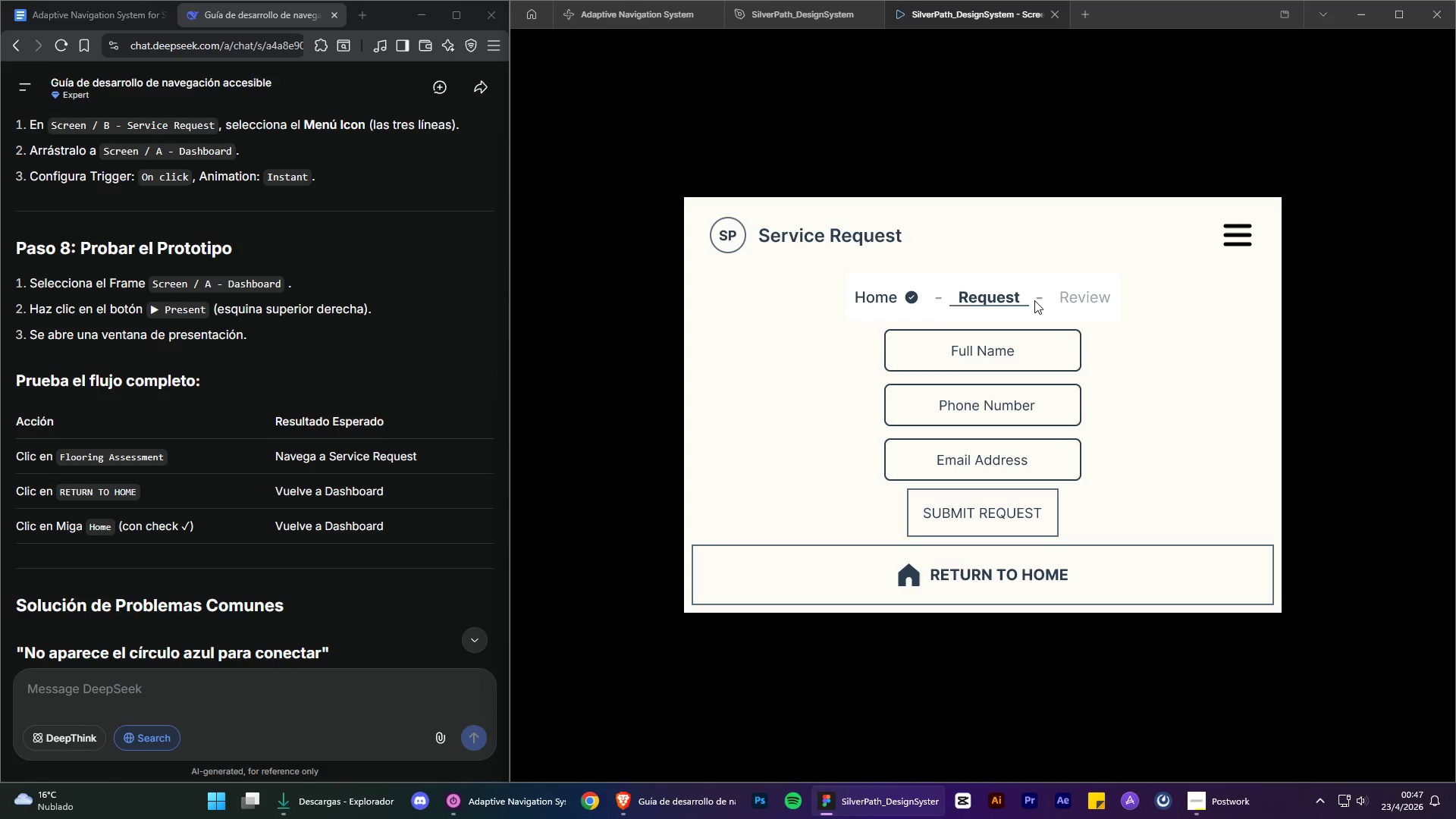 
left_click([1013, 296])
 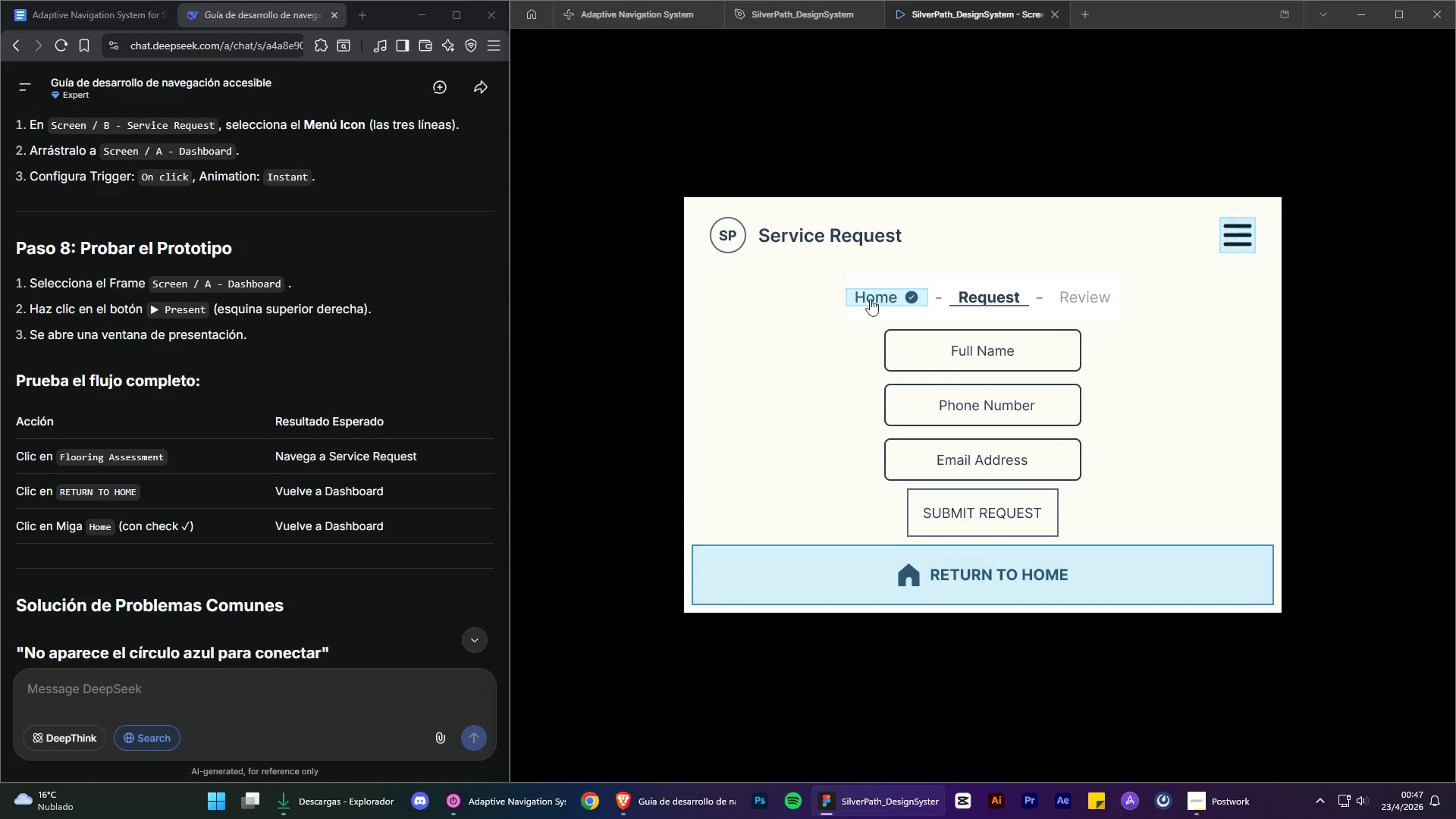 
left_click([869, 298])
 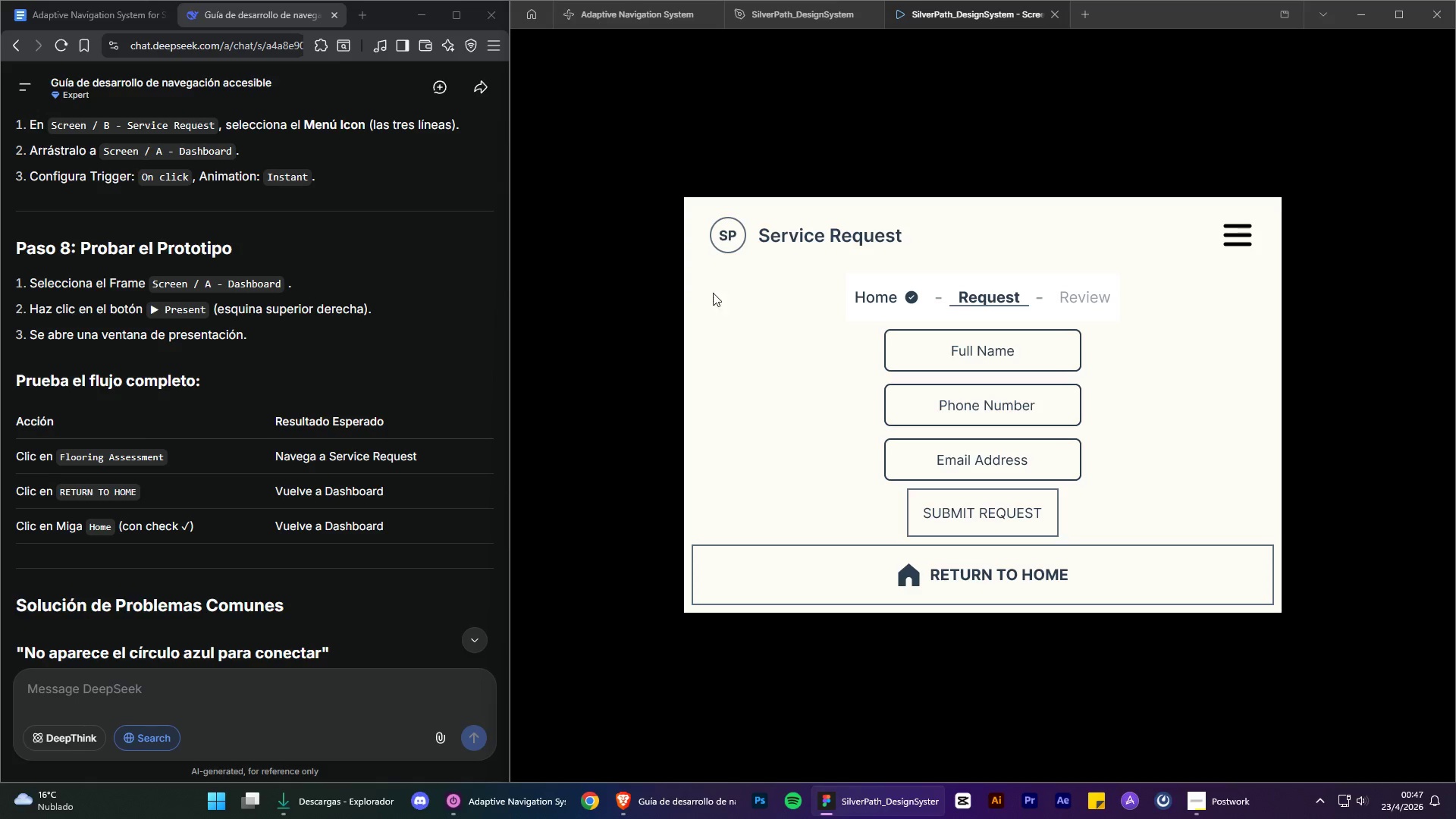 
wait(6.39)
 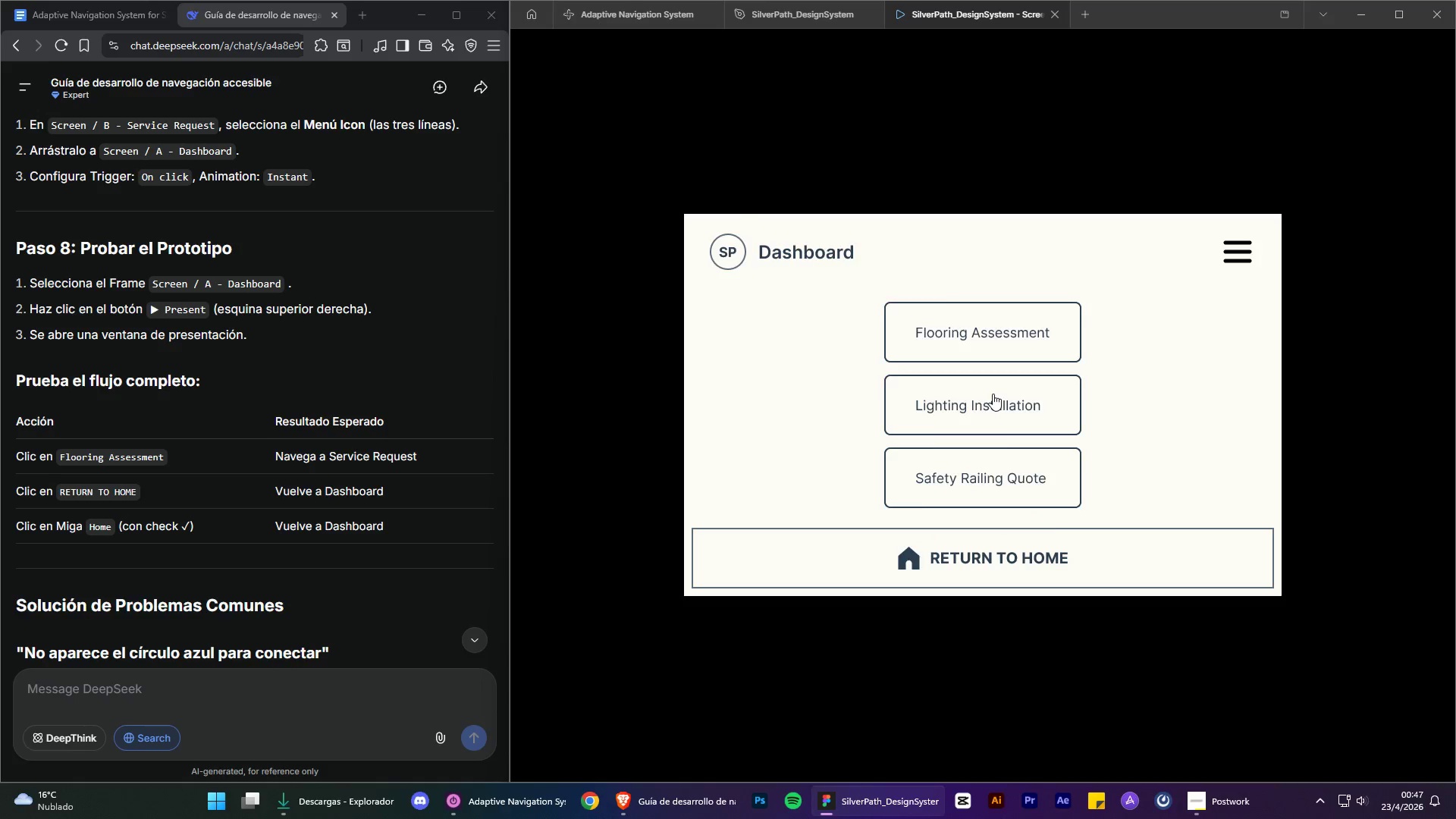 
left_click([921, 583])
 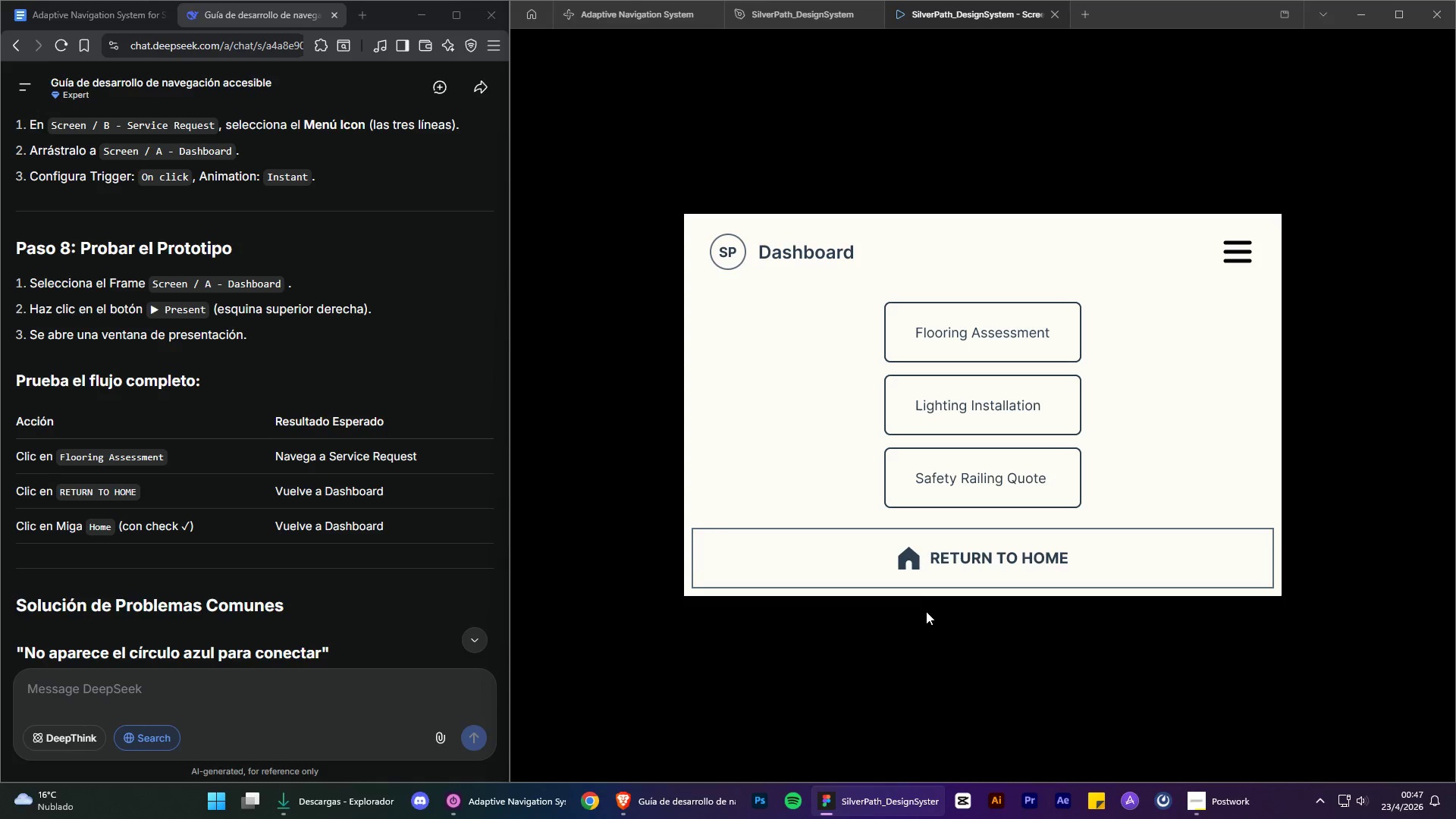 
left_click([926, 611])
 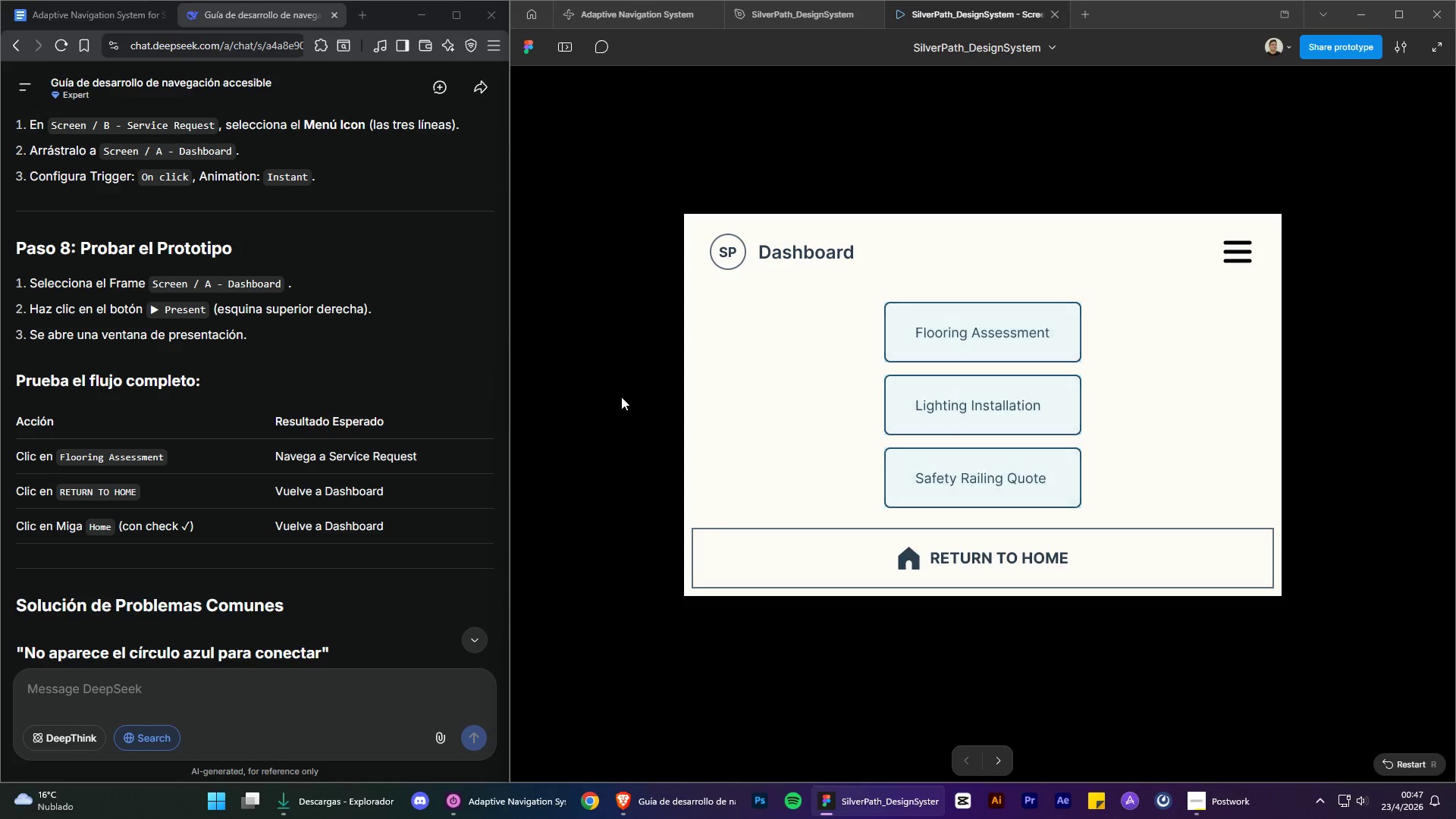 
left_click([622, 397])
 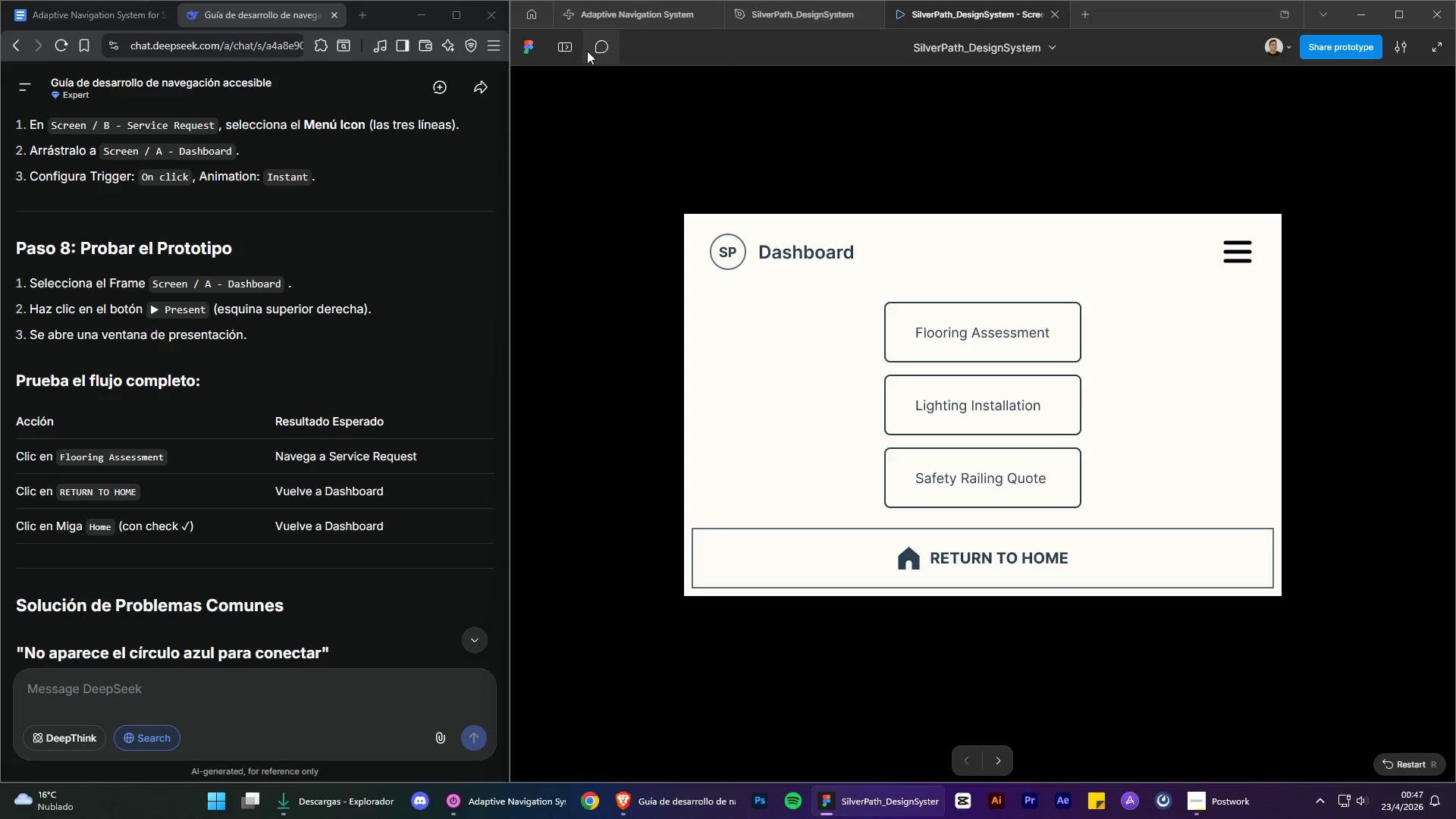 
left_click([1439, 49])
 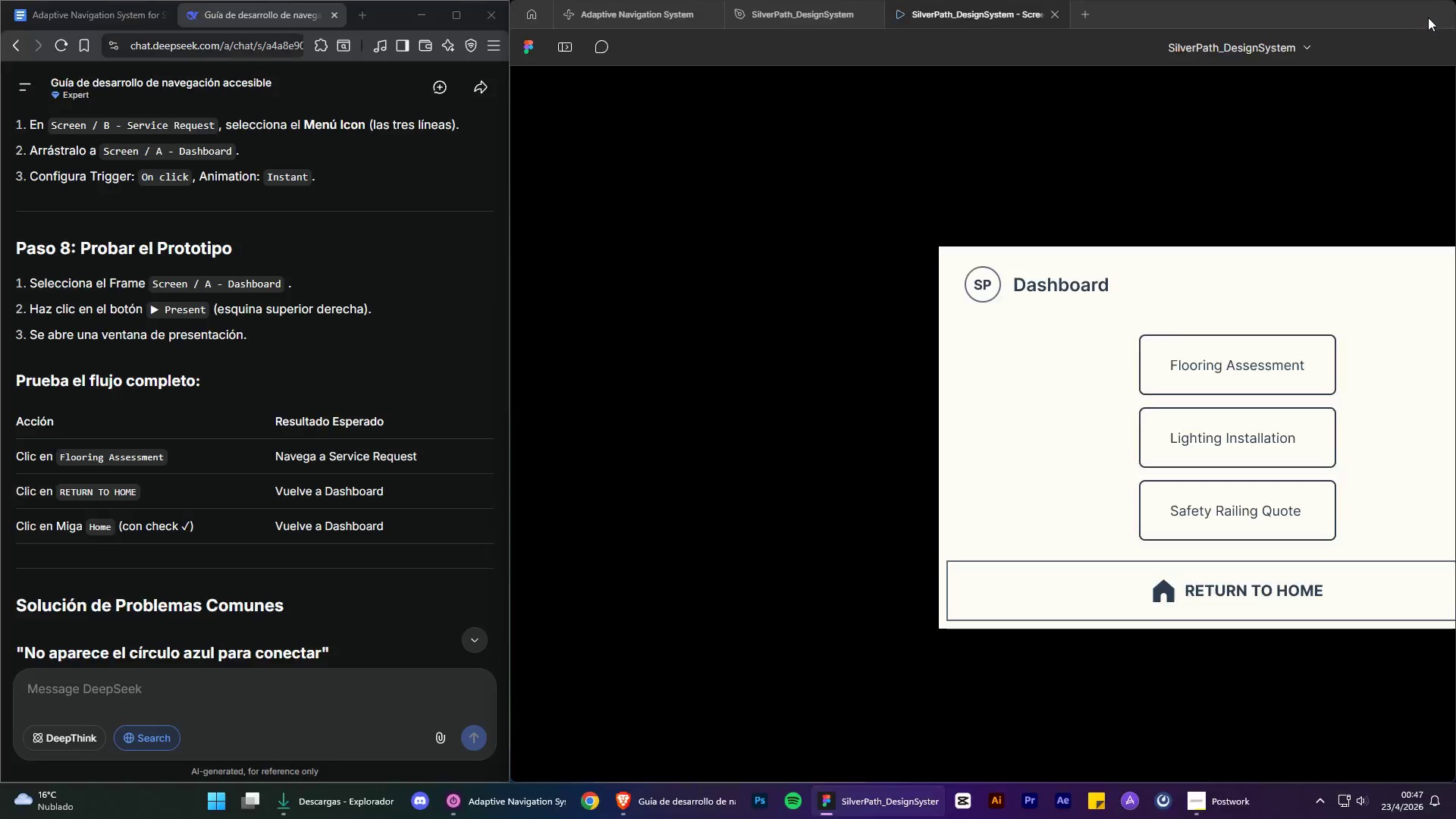 
left_click([795, 12])
 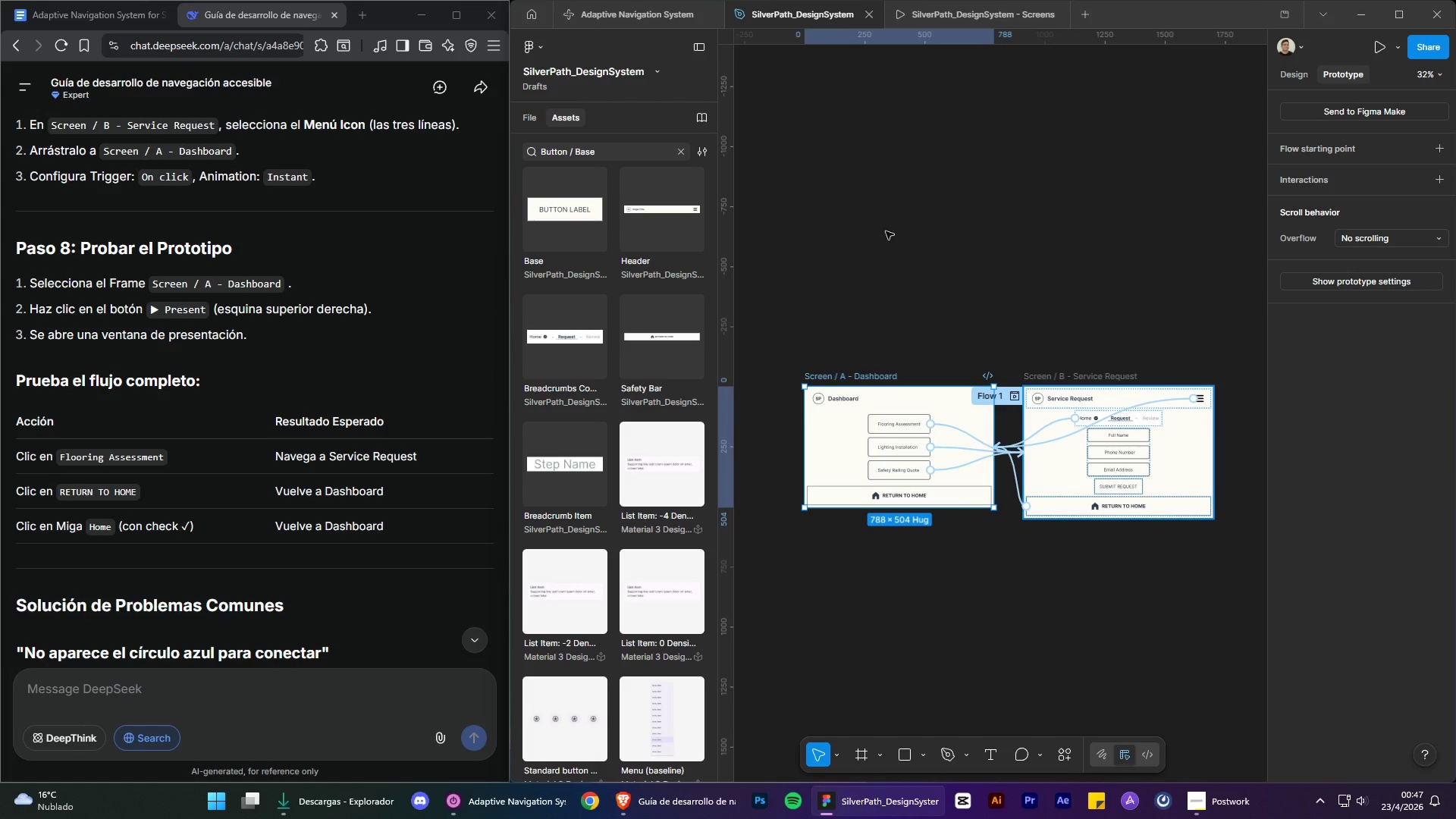 
left_click([902, 257])
 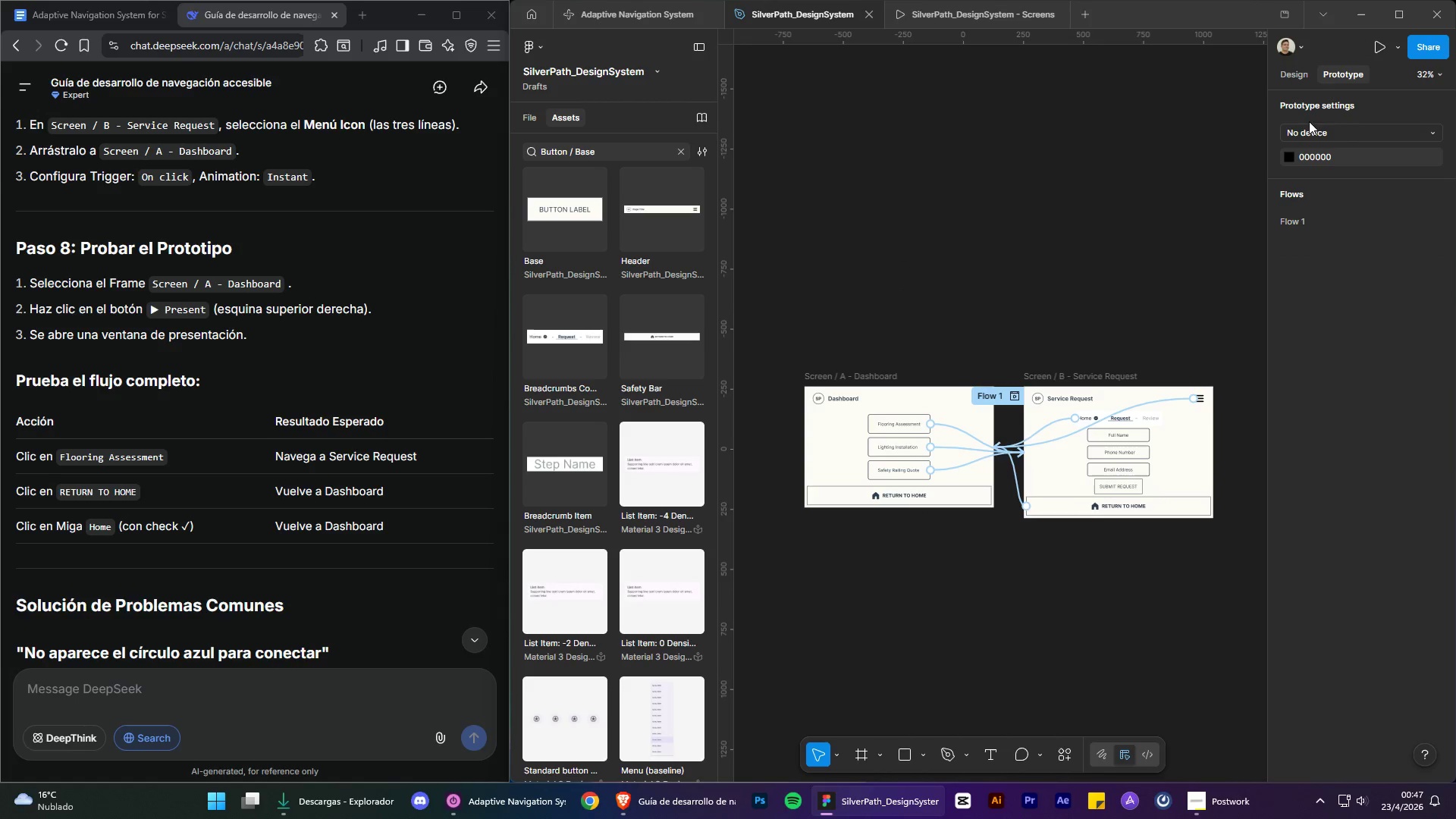 
left_click([1294, 72])
 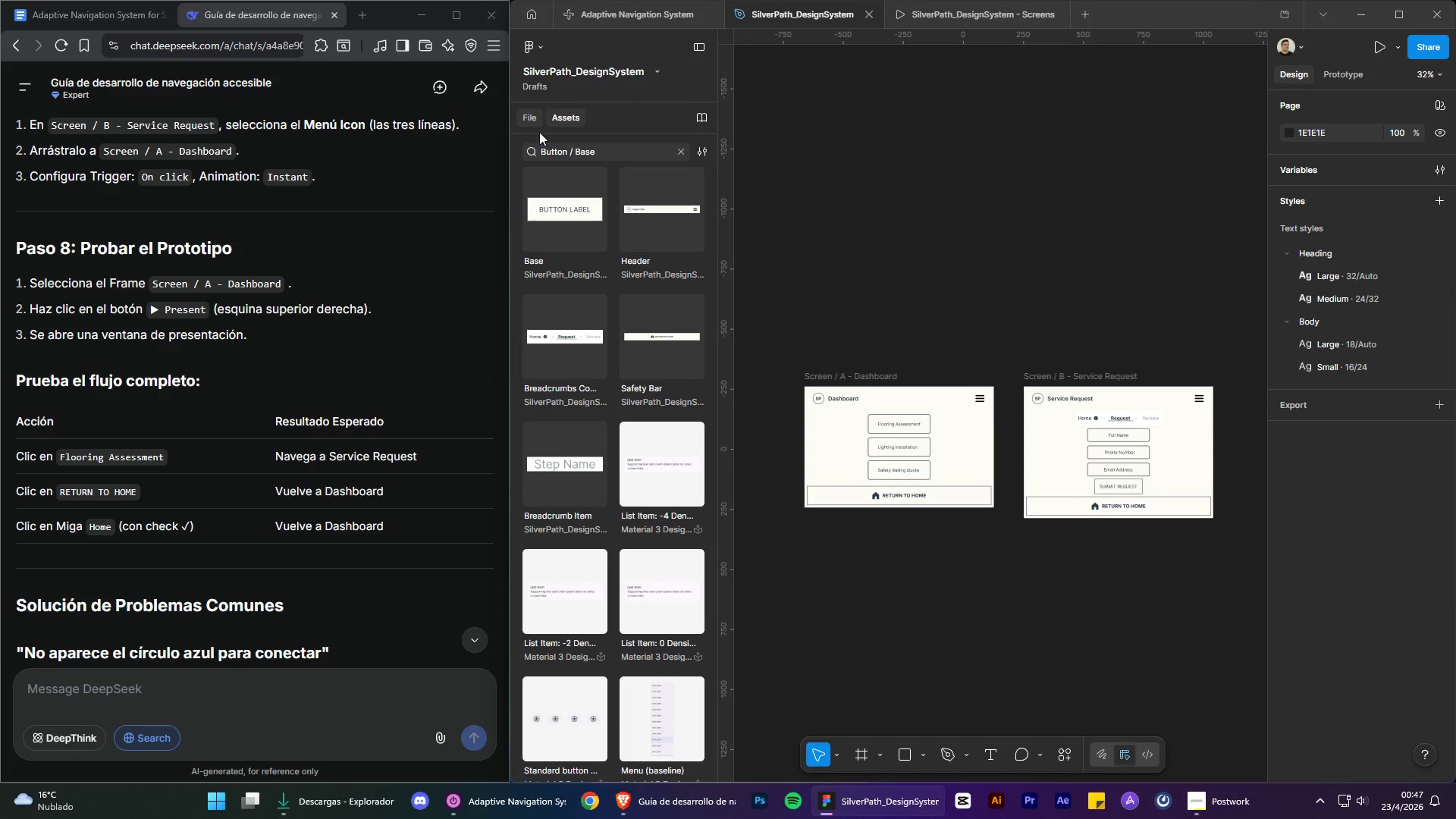 
left_click([884, 276])
 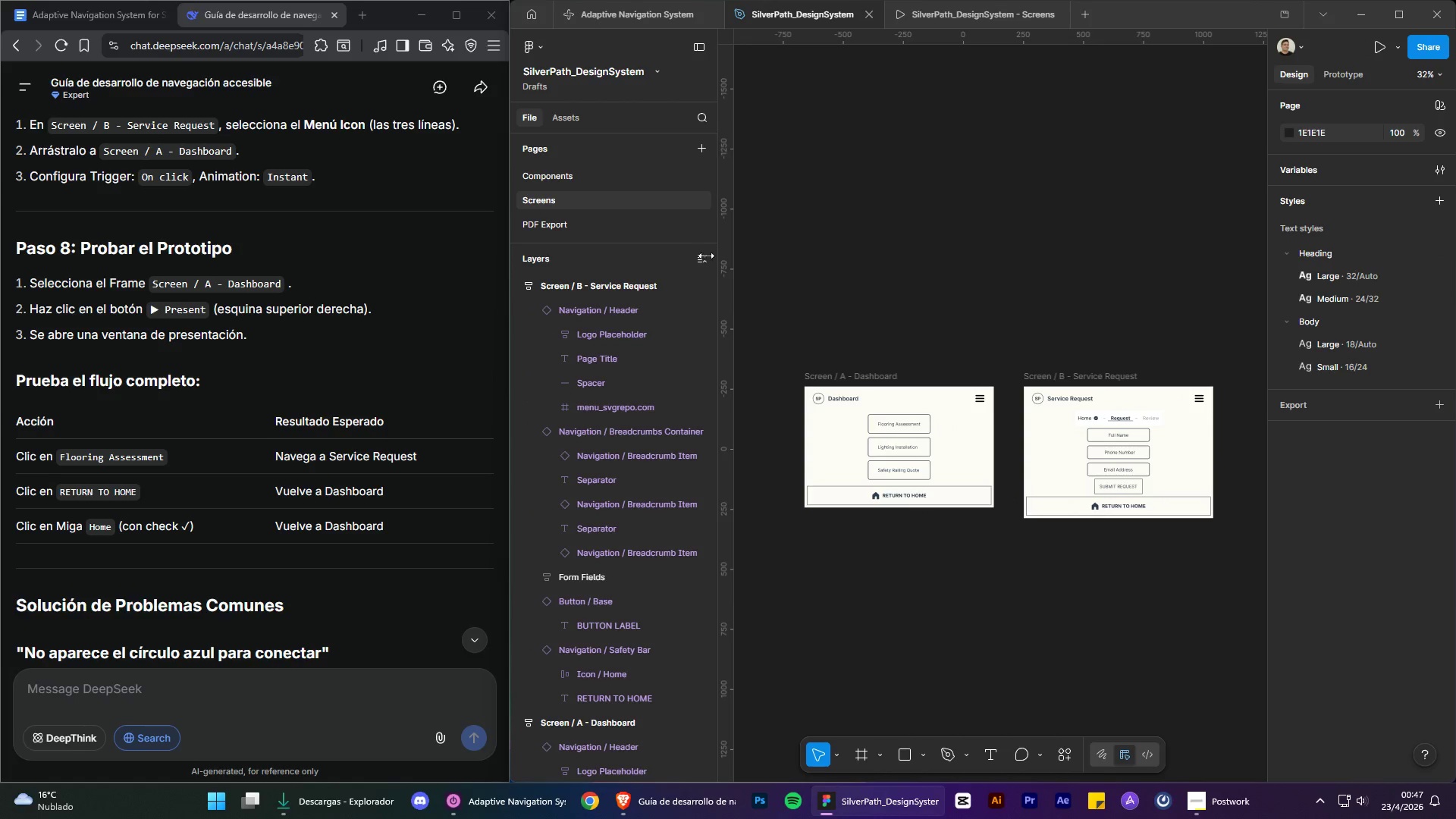 
left_click([552, 184])
 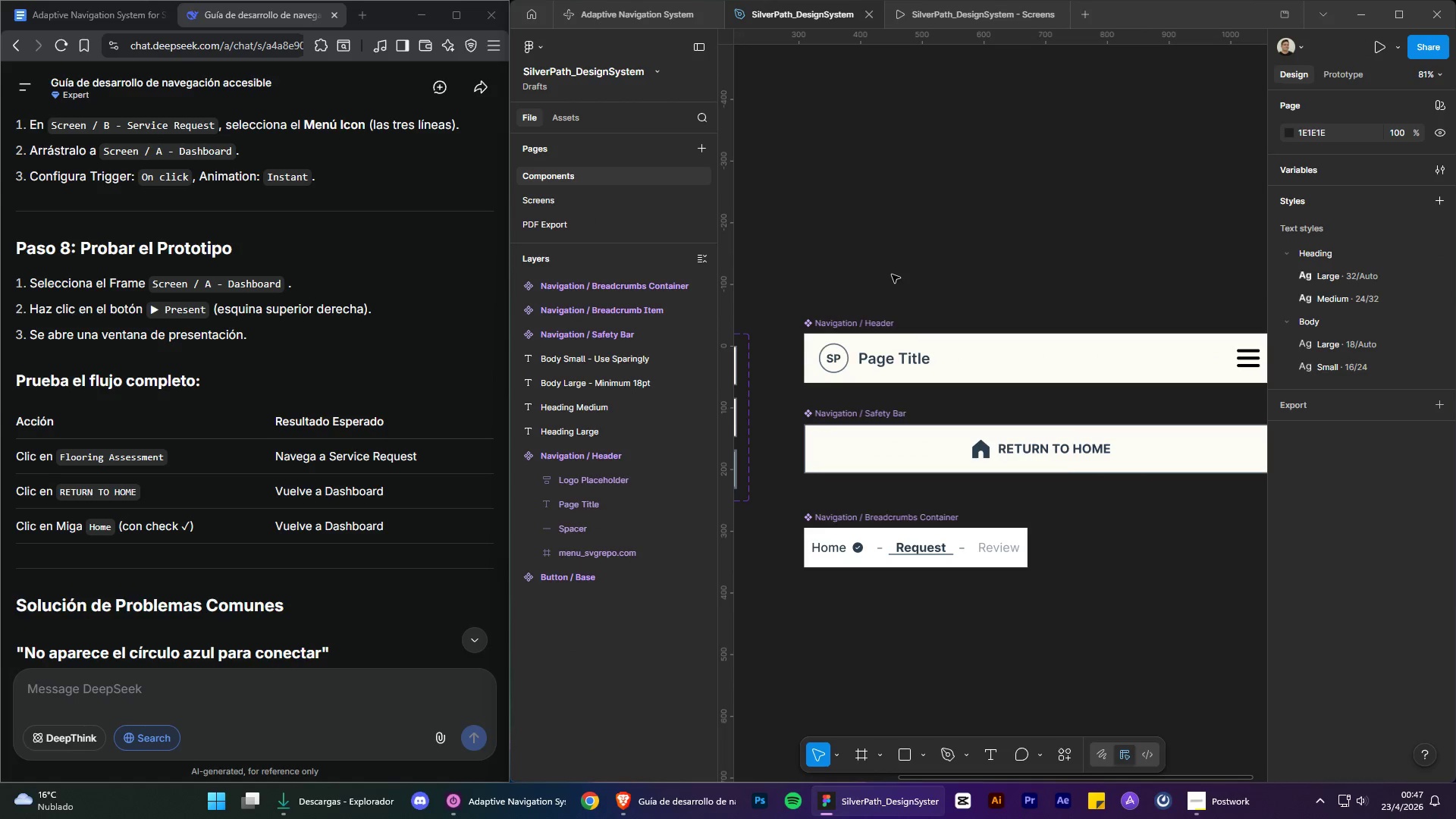 
hold_key(key=AltLeft, duration=0.89)
hold_key(key=ControlLeft, duration=0.92)
scroll: coordinate [981, 384], scroll_direction: up, amount: 3.0
 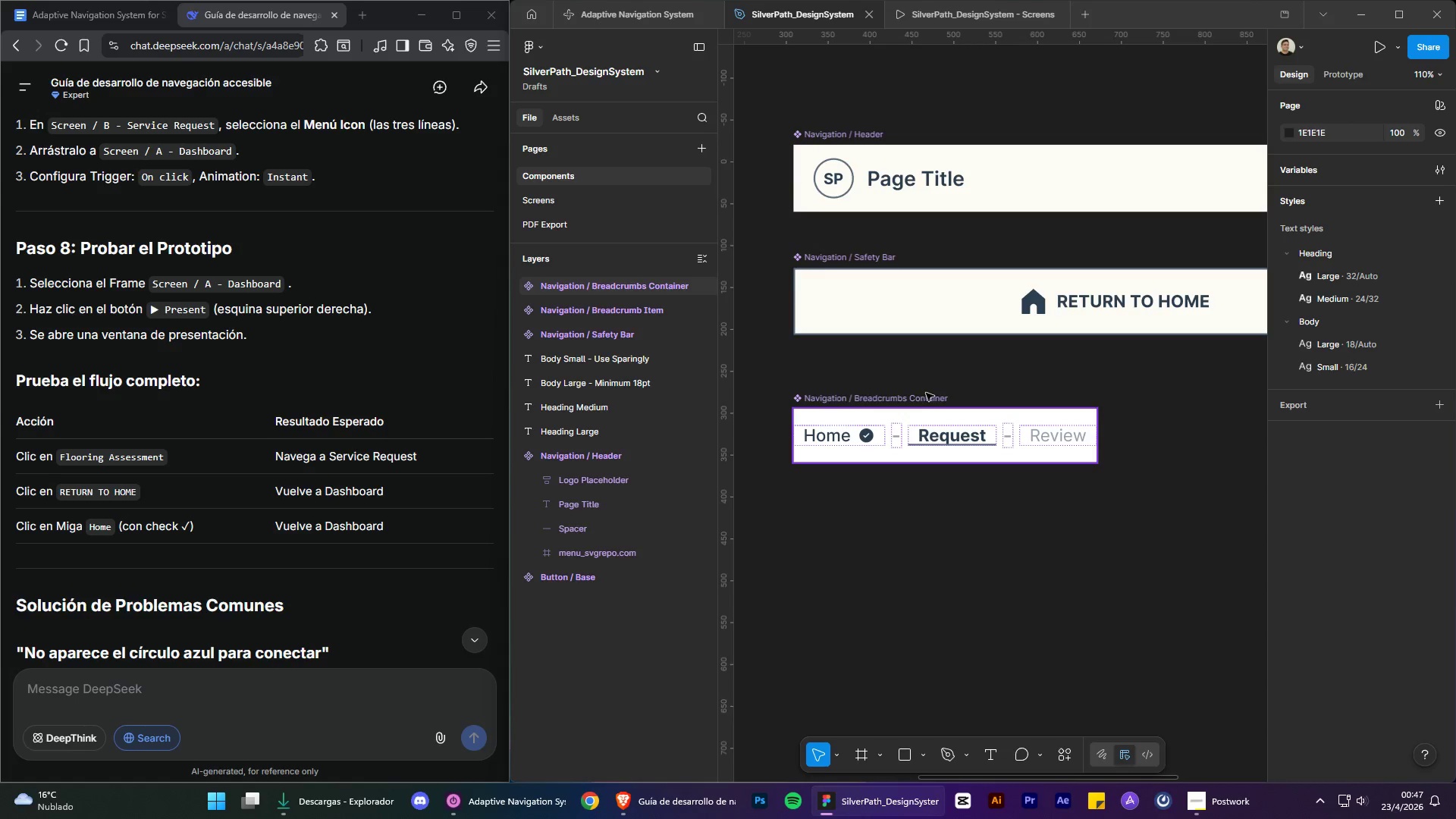 
left_click([926, 394])
 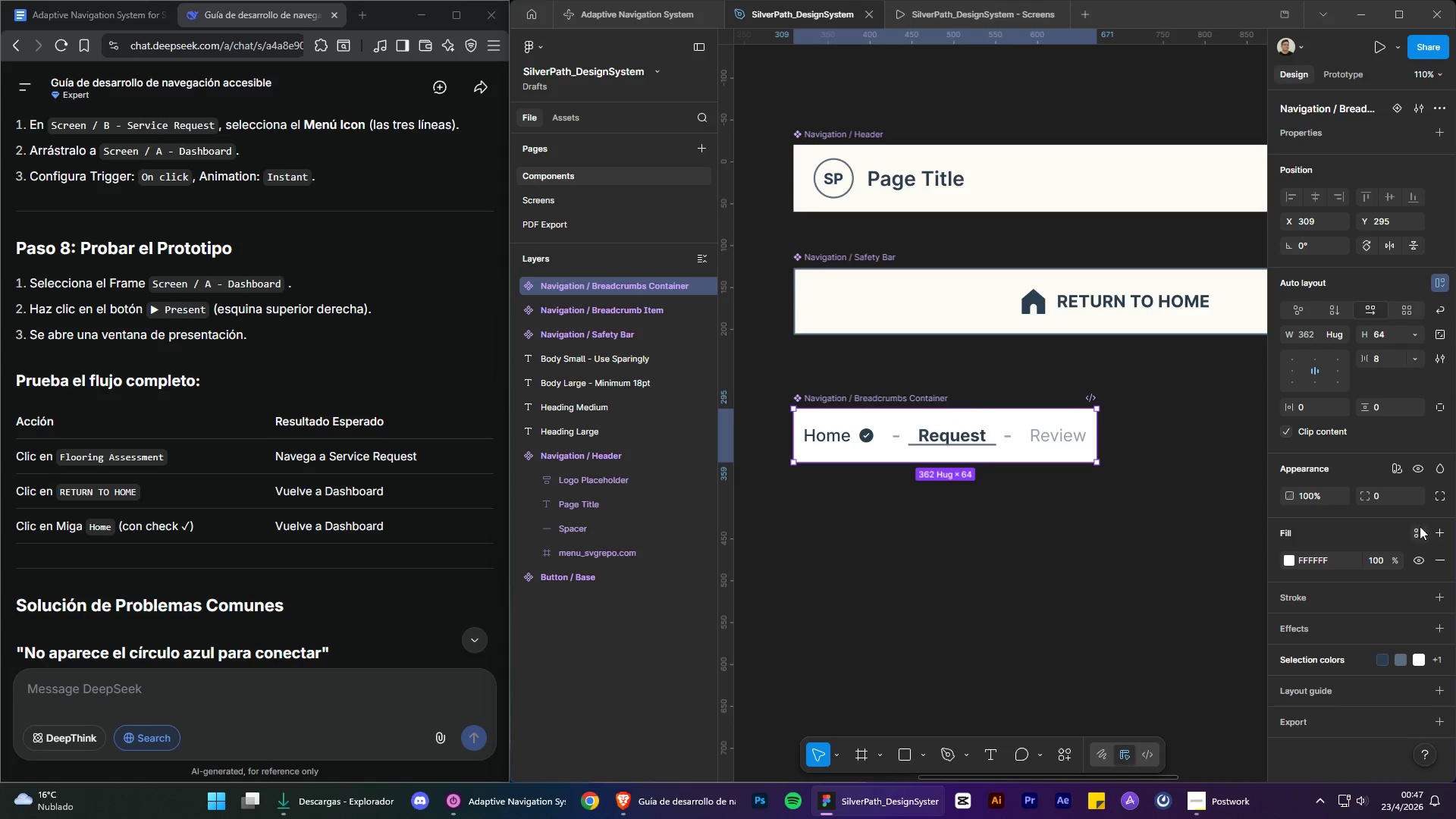 
left_click([1423, 532])
 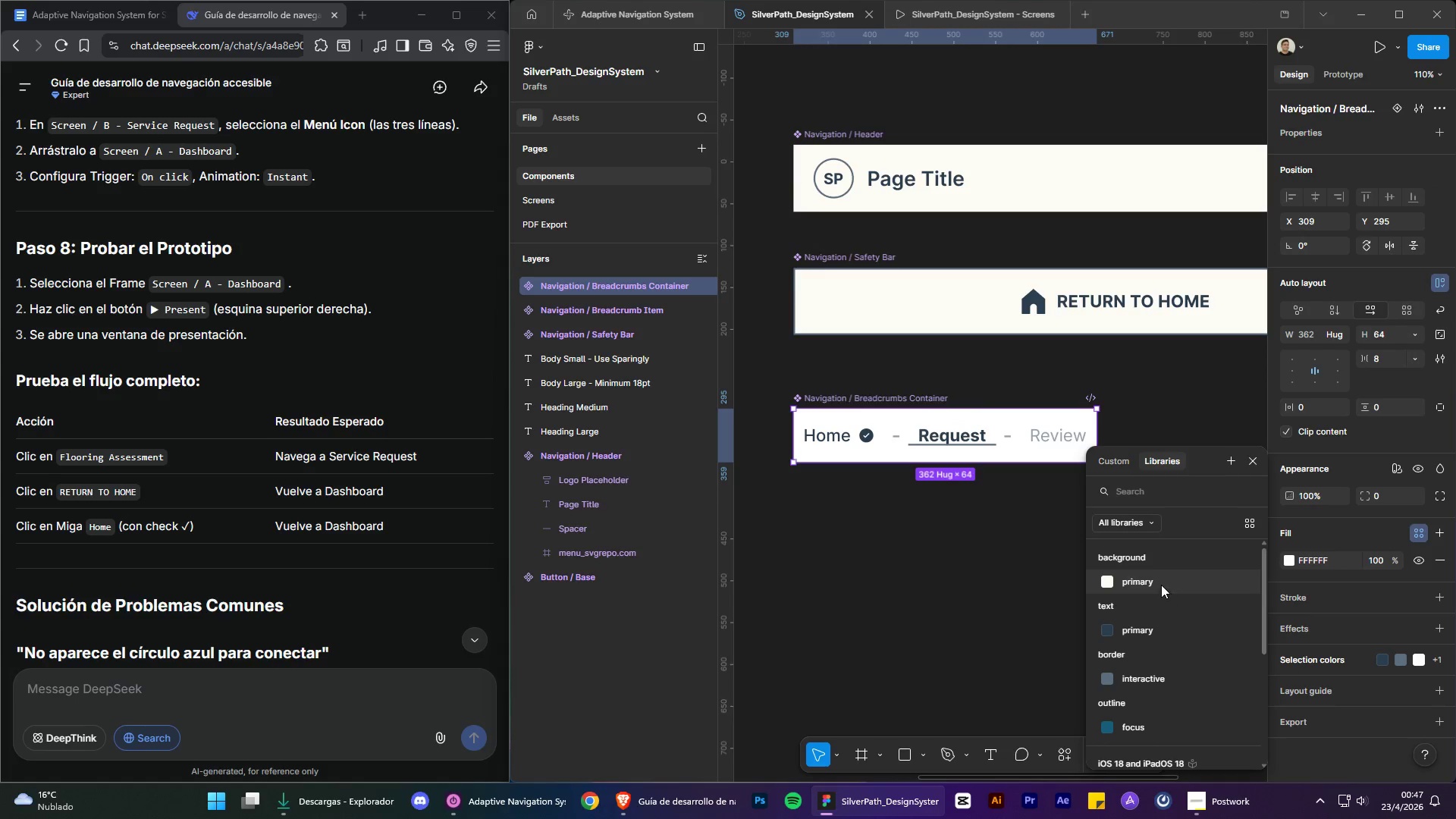 
left_click([1160, 585])
 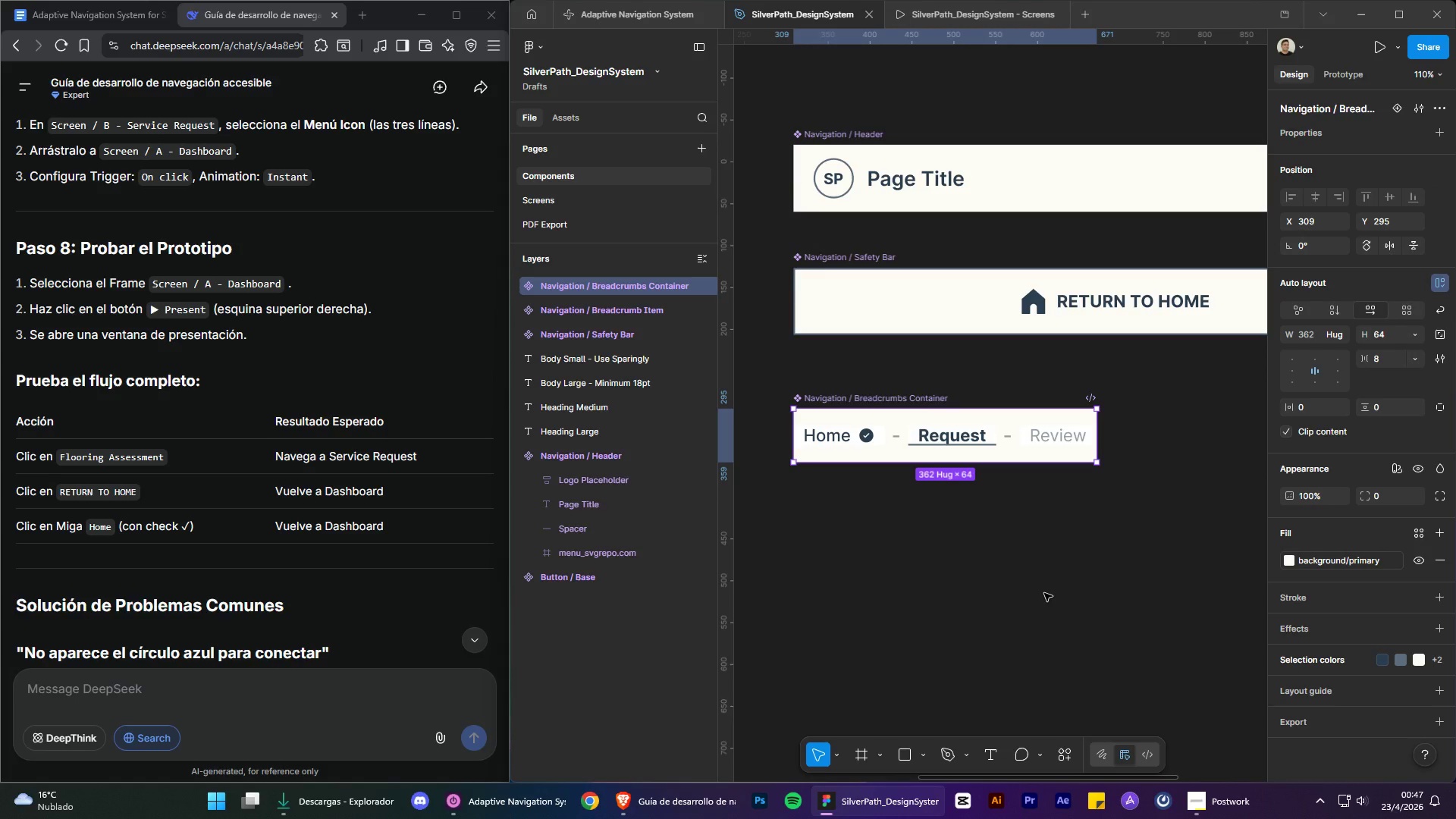 
left_click([1044, 593])
 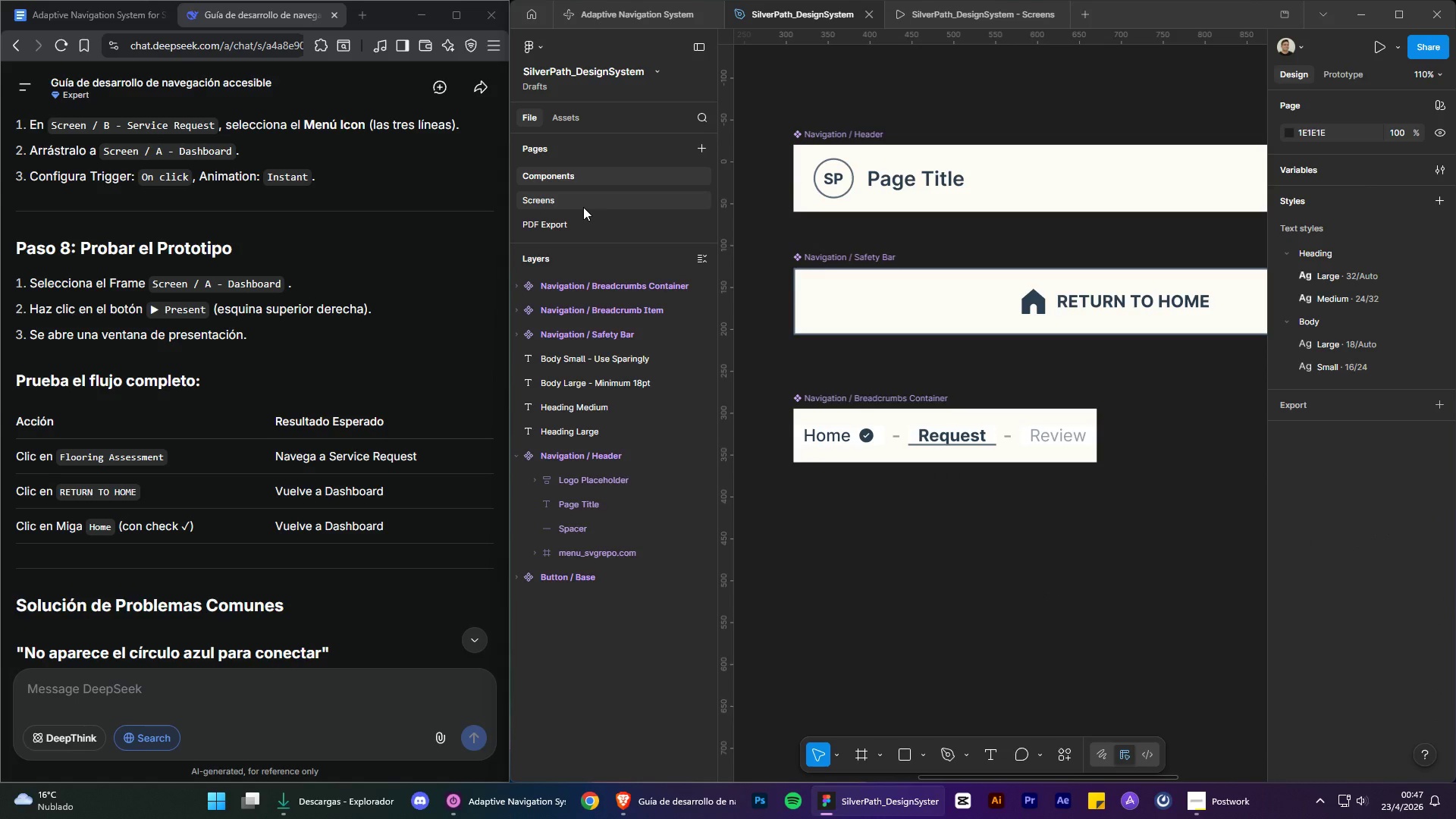 
left_click([583, 207])
 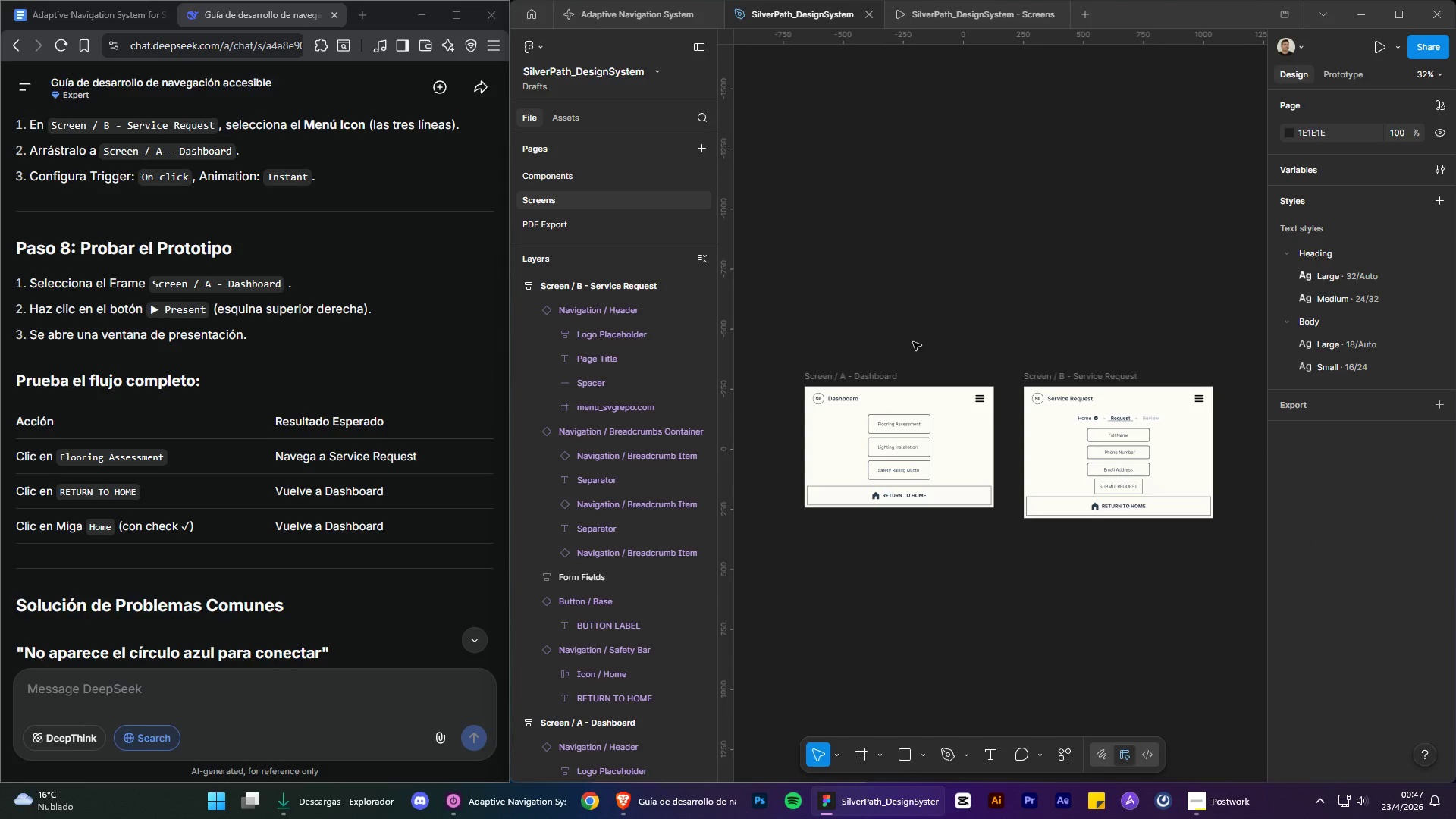 
left_click([881, 378])
 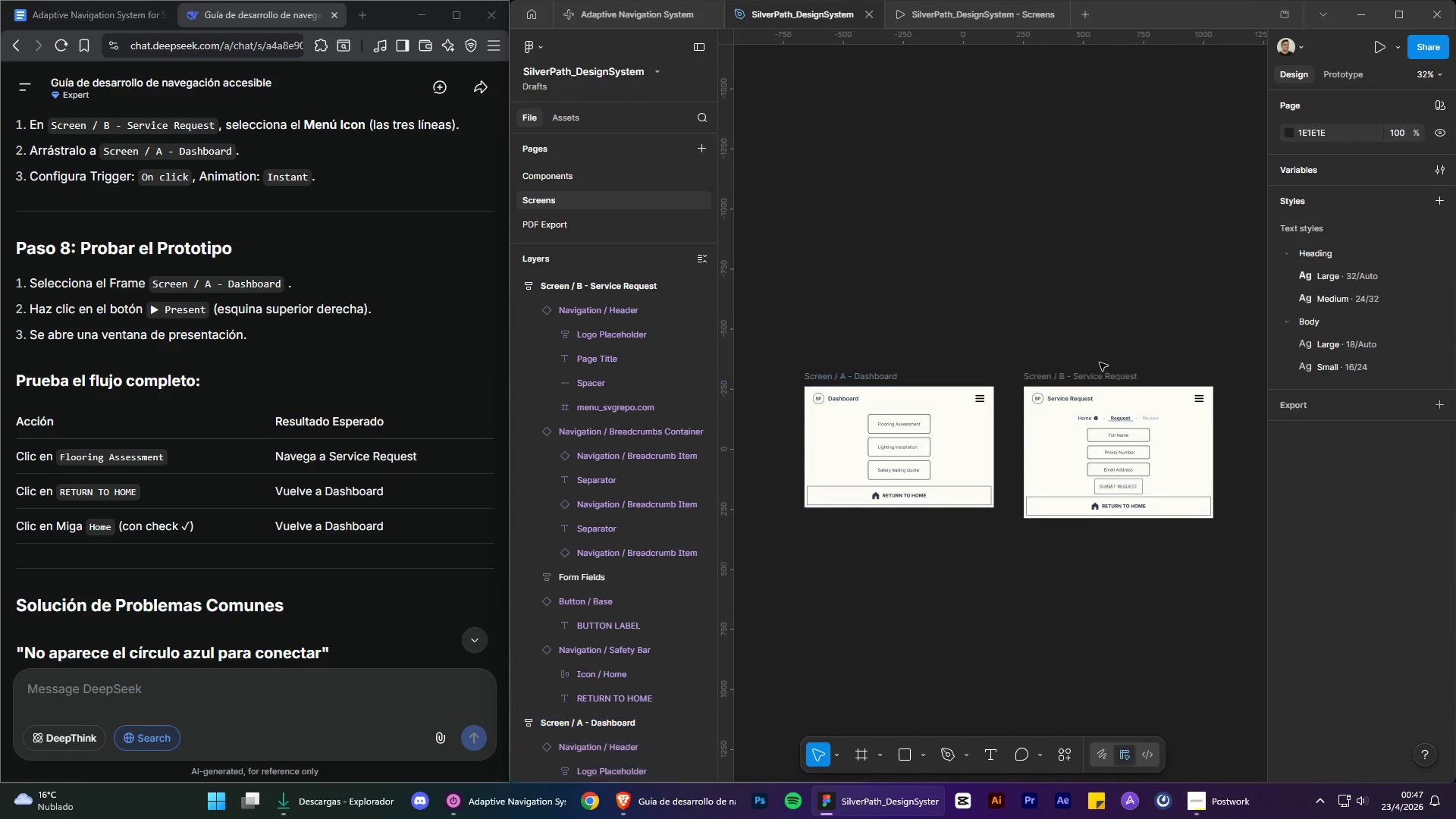 
left_click([851, 371])
 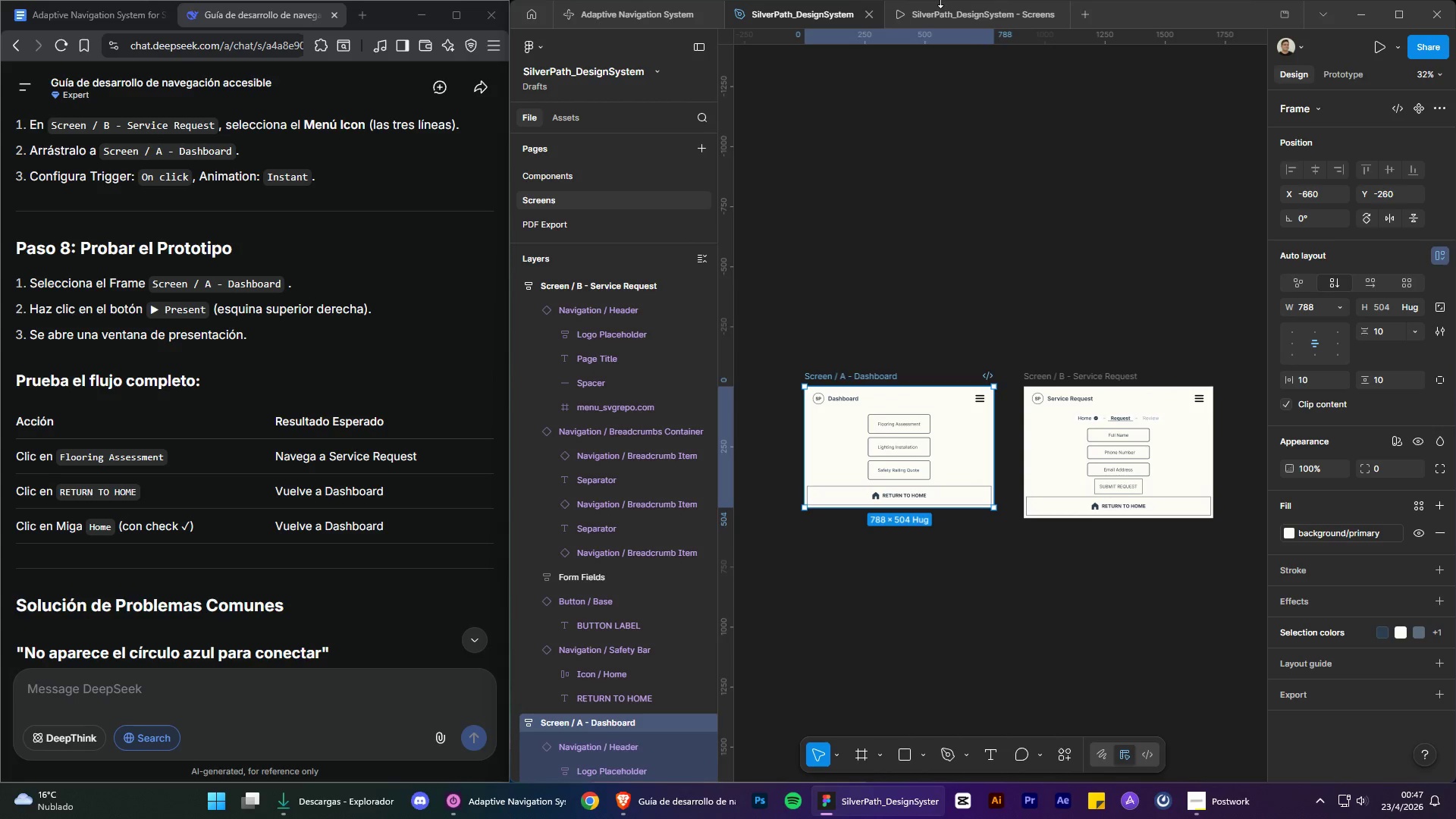 
left_click([940, 0])
 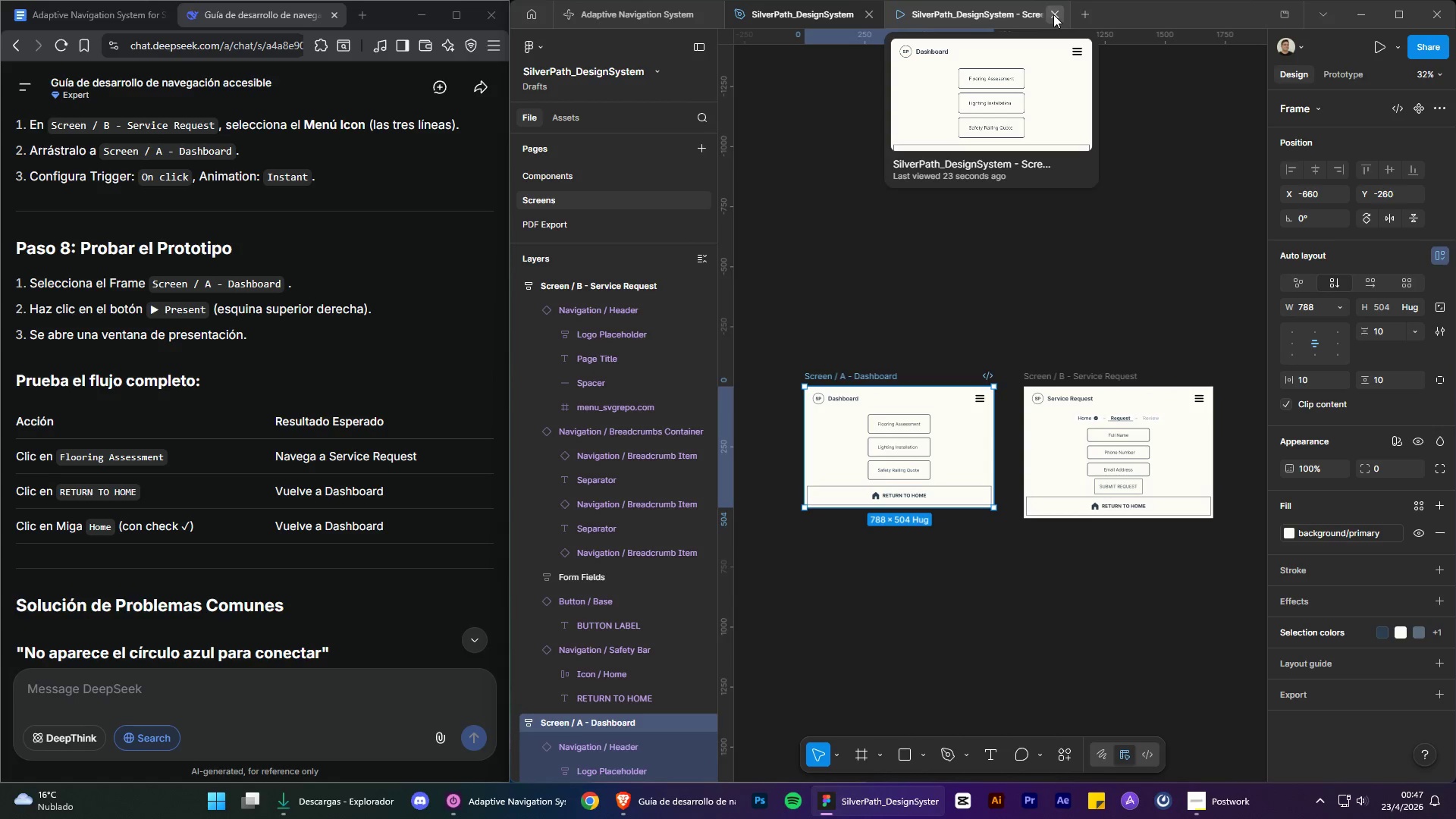 
double_click([996, 203])
 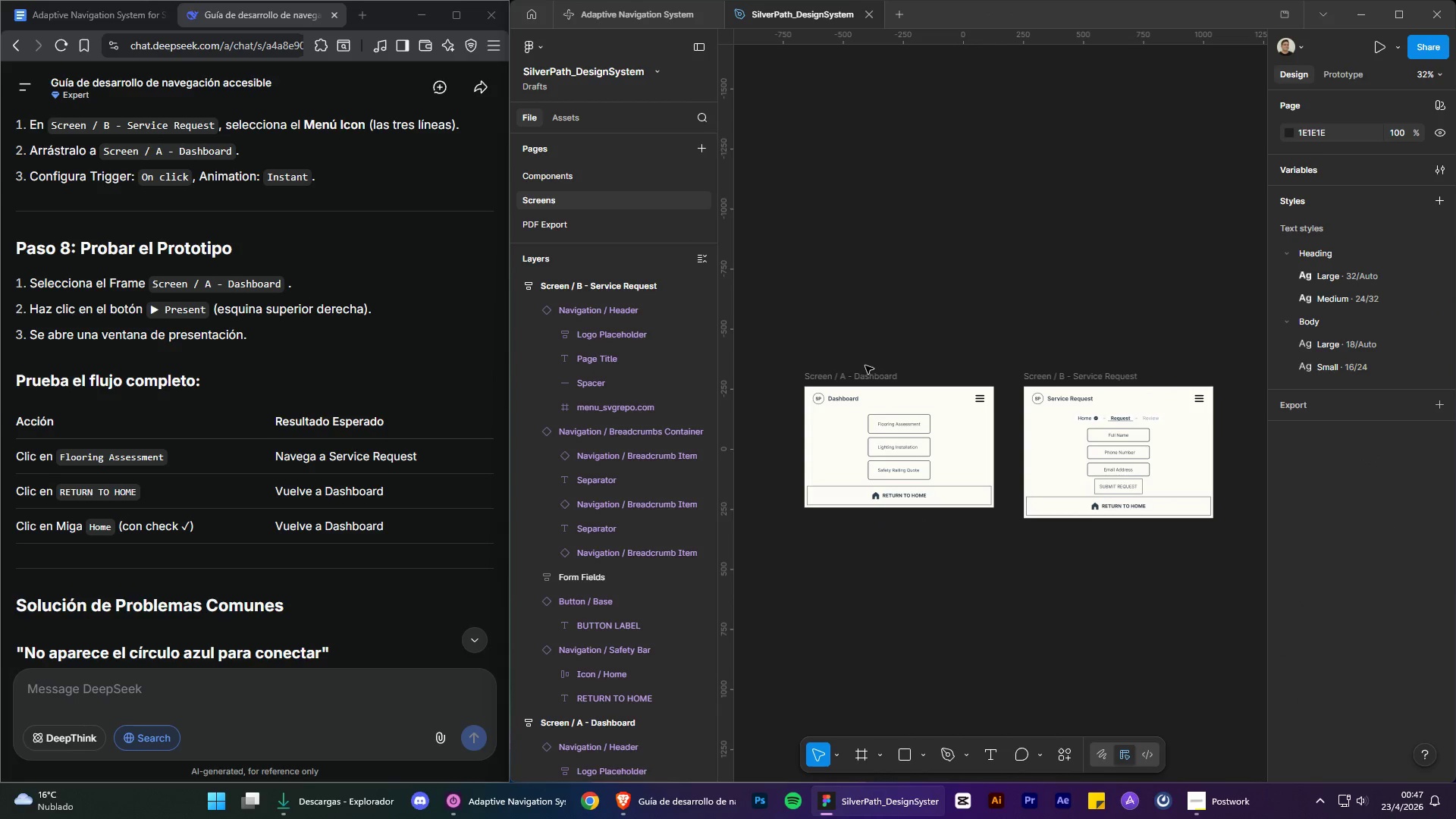 
left_click([865, 370])
 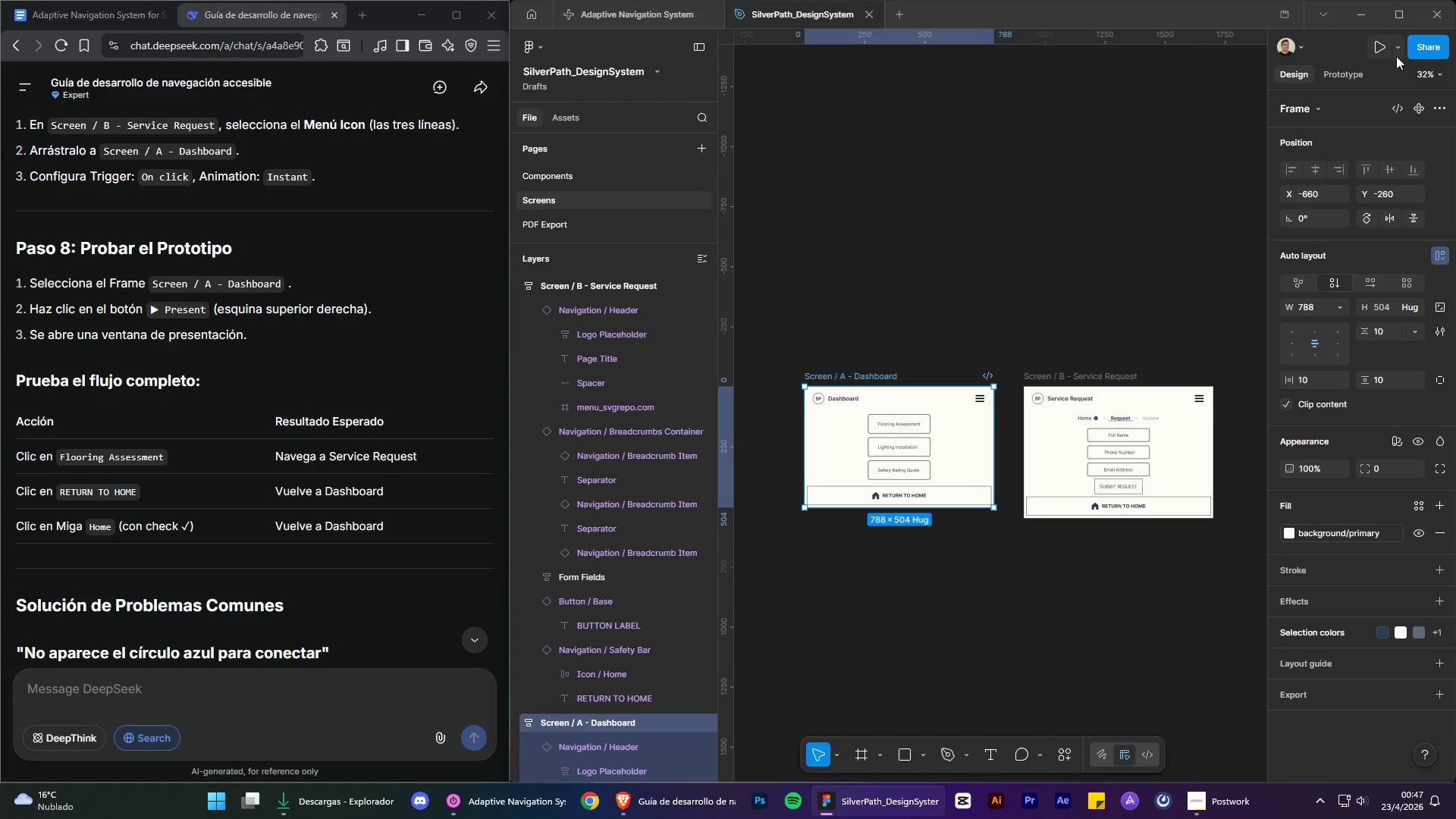 
left_click([1381, 52])
 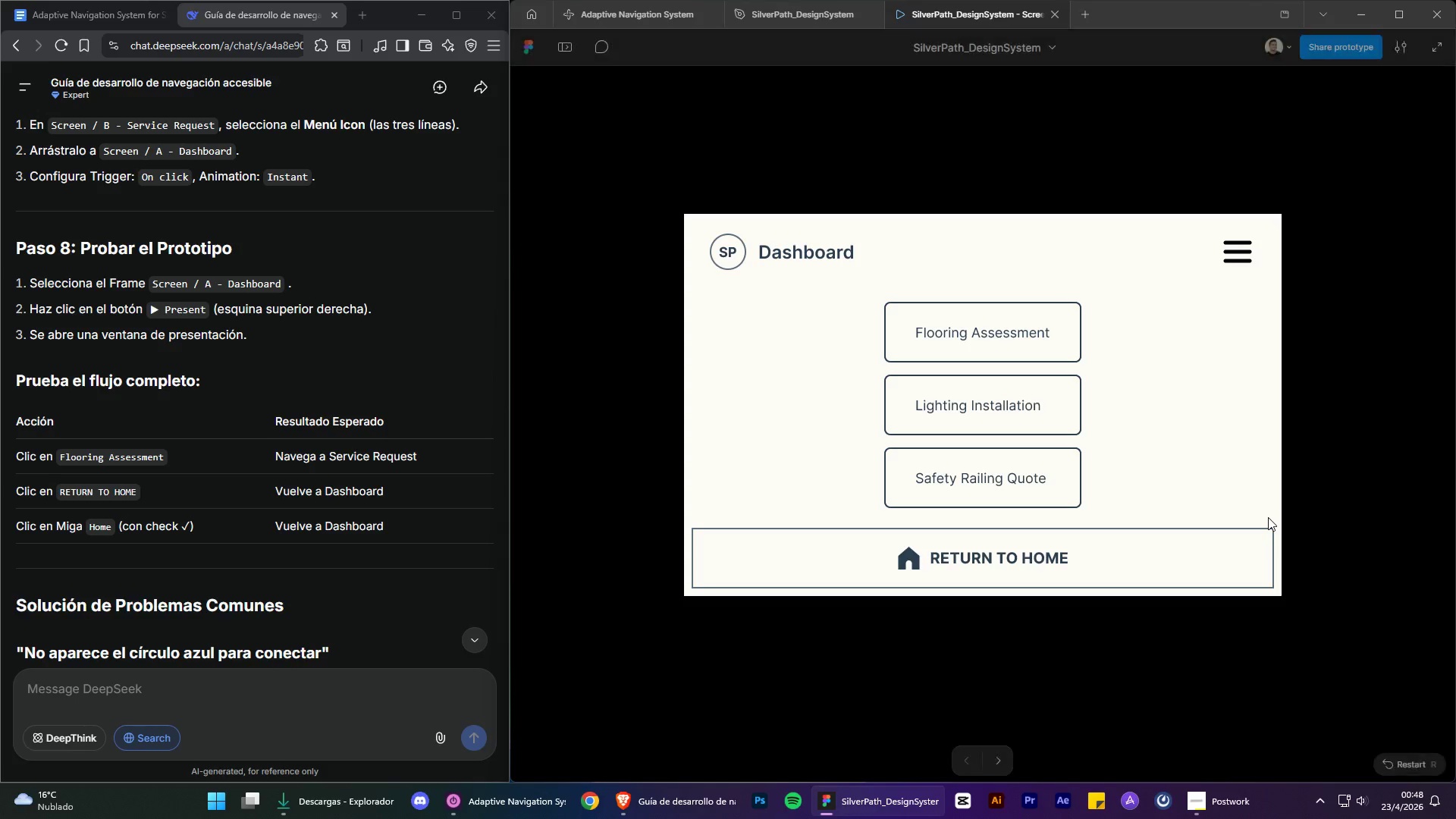 
left_click([1012, 349])
 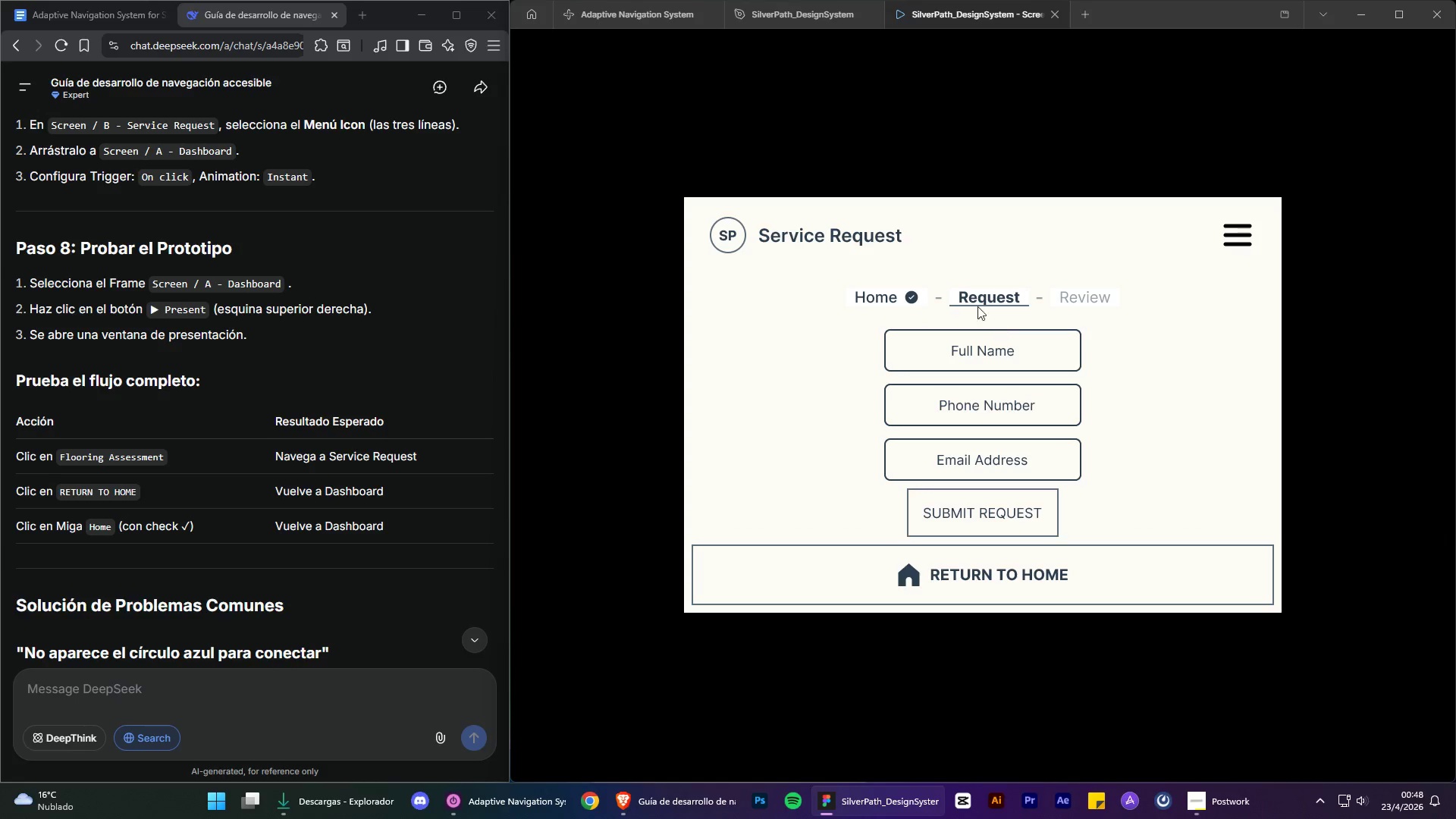 
left_click([893, 296])
 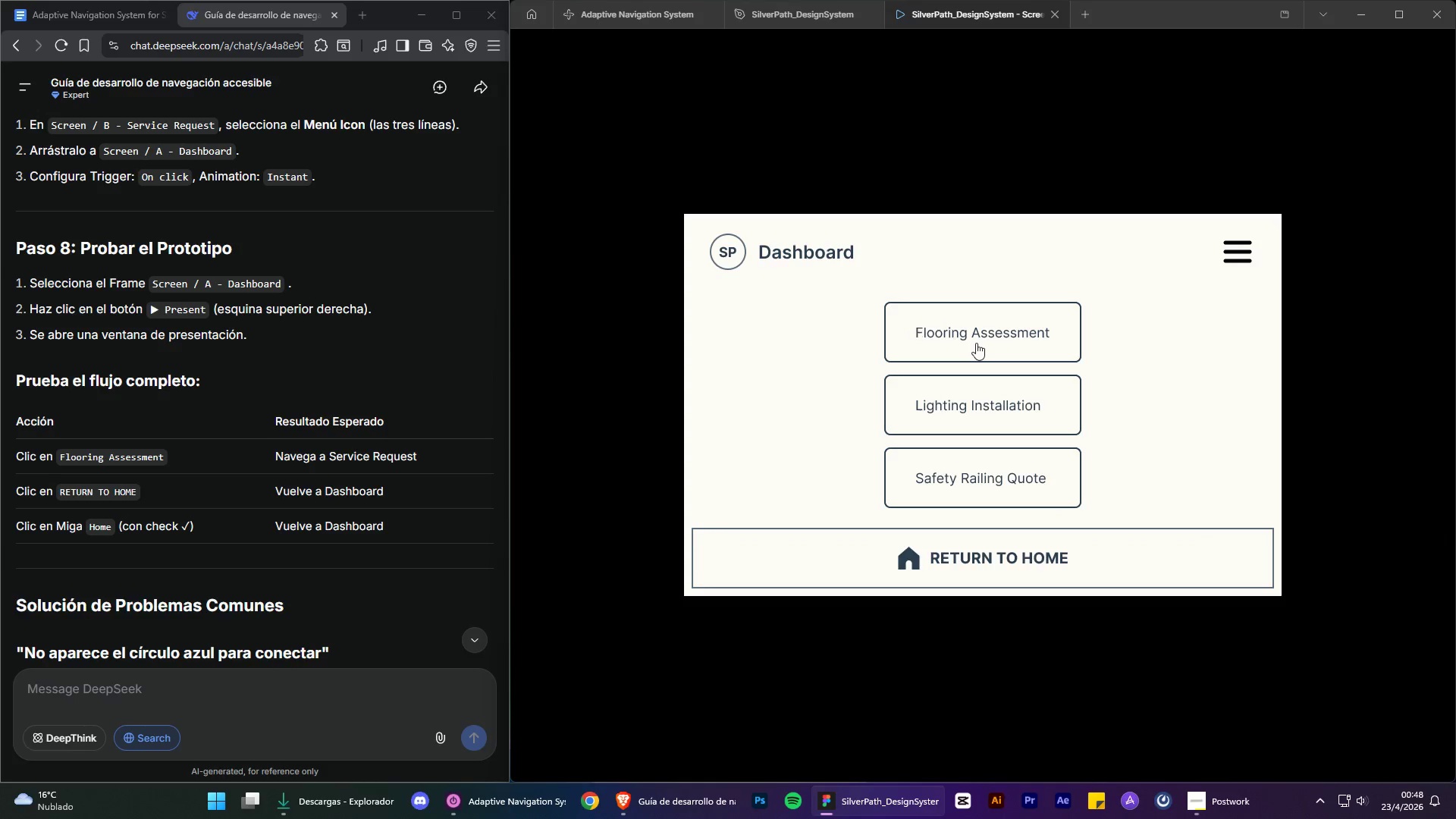 
left_click([976, 343])
 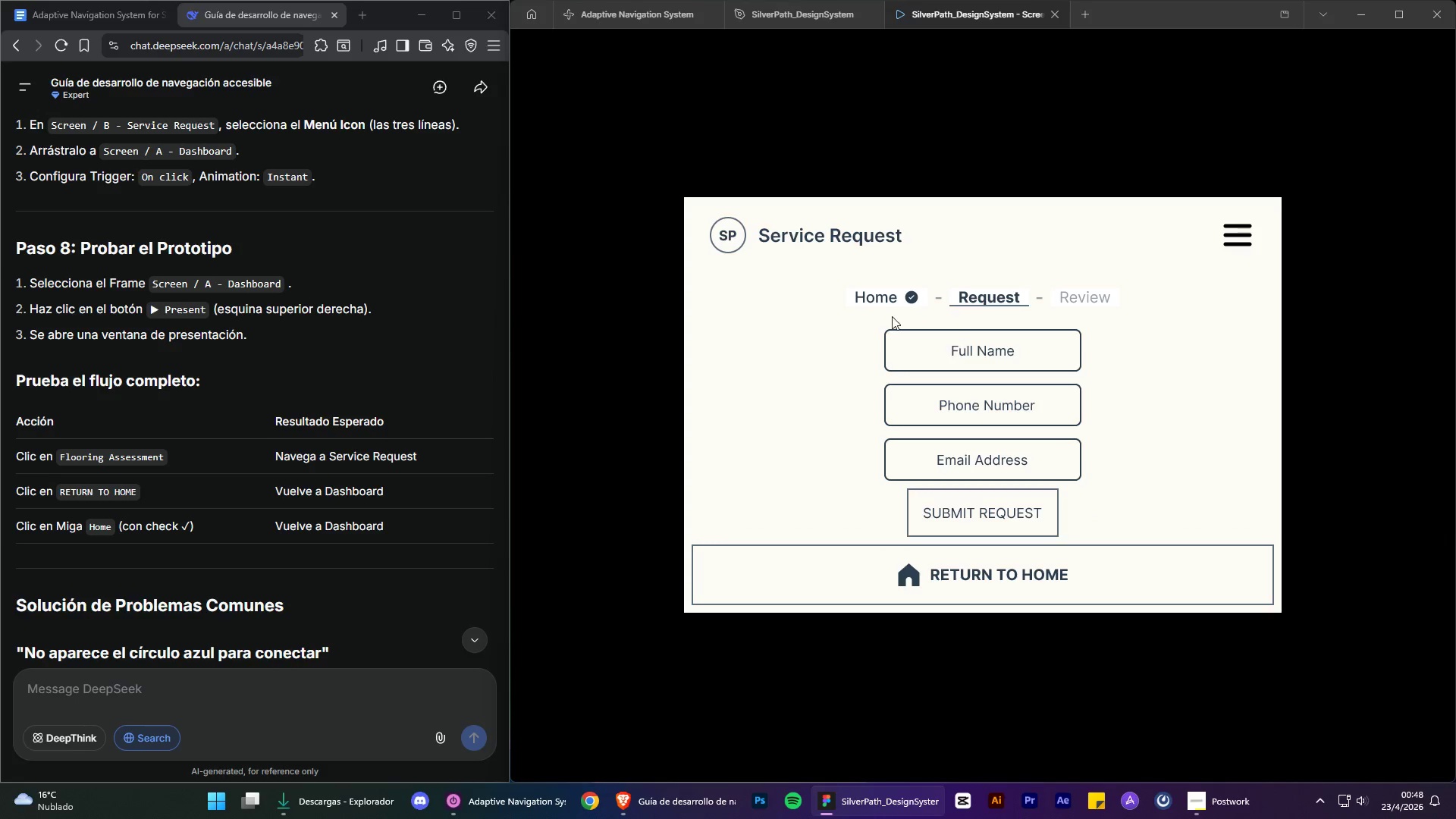 
left_click([876, 299])
 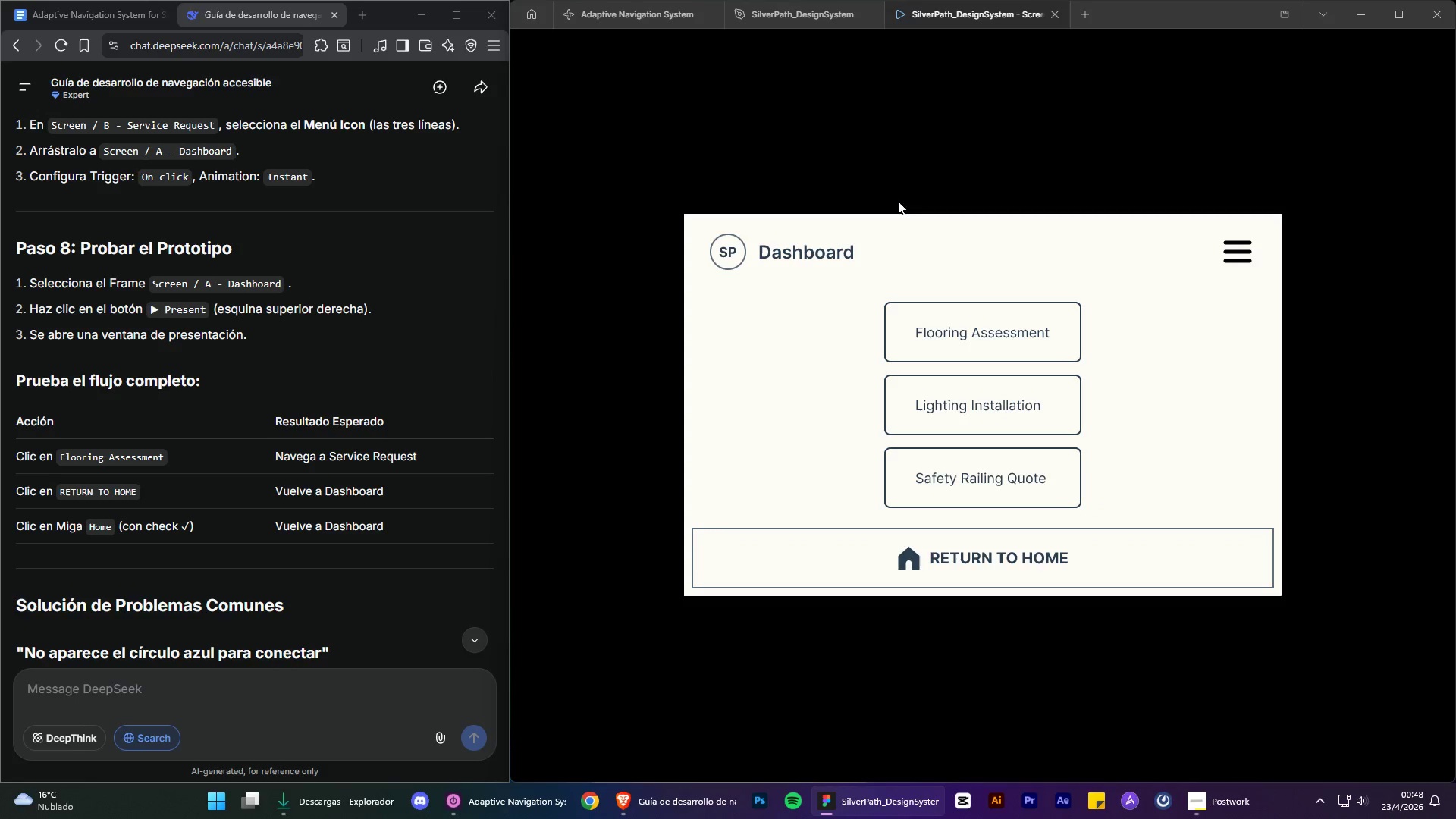 
left_click([901, 191])
 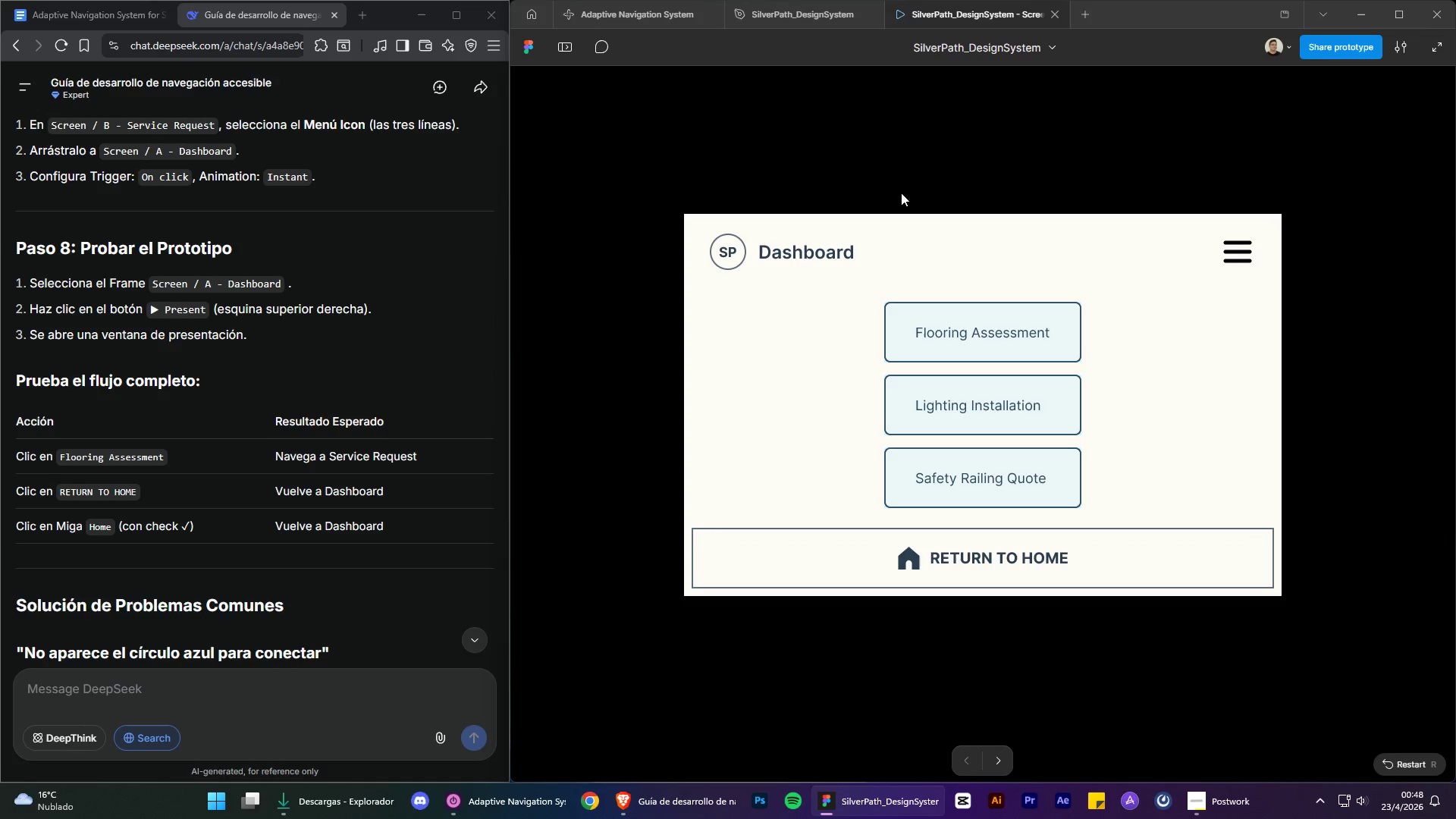 
left_click([977, 340])
 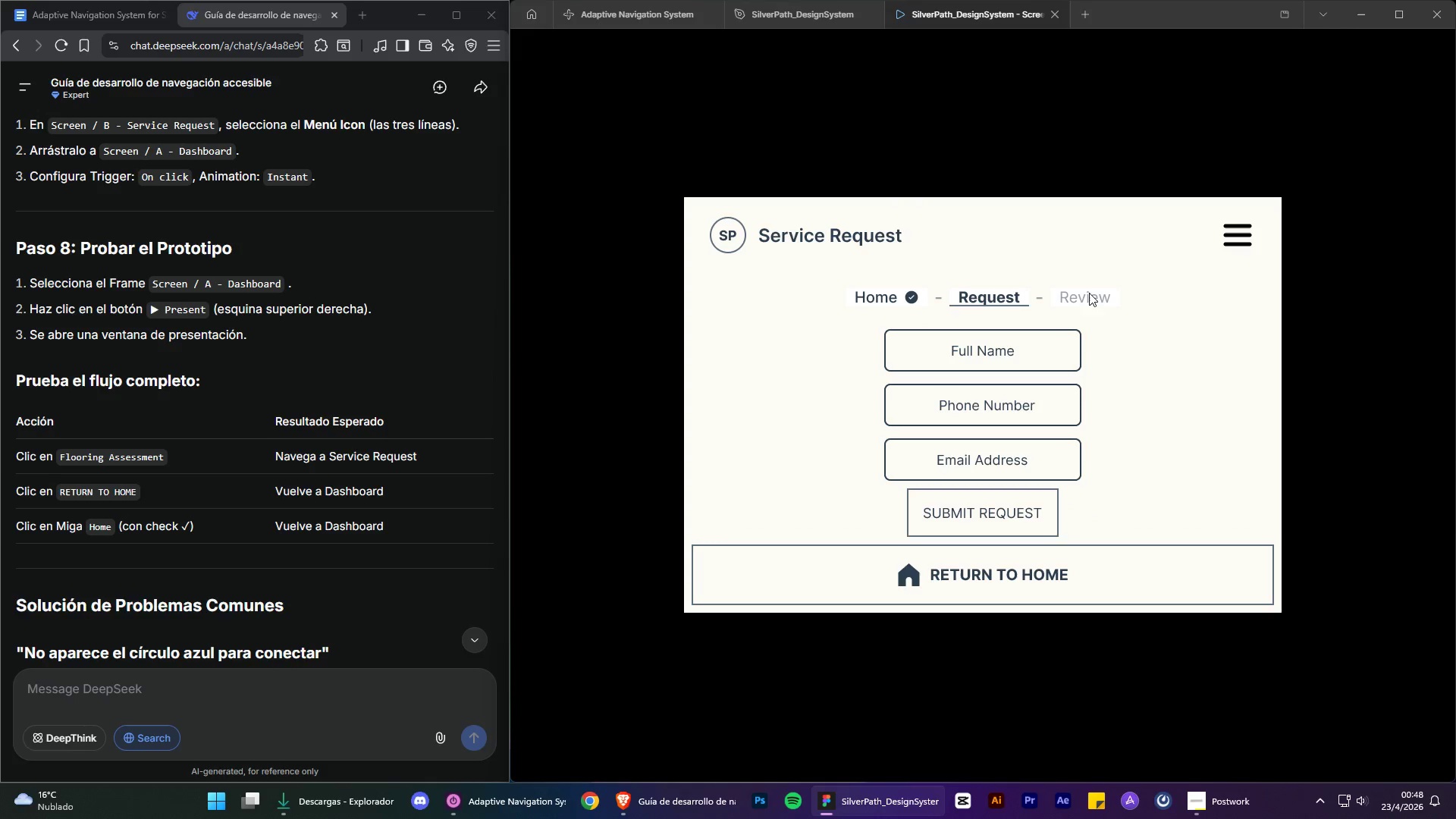 
left_click([1097, 297])
 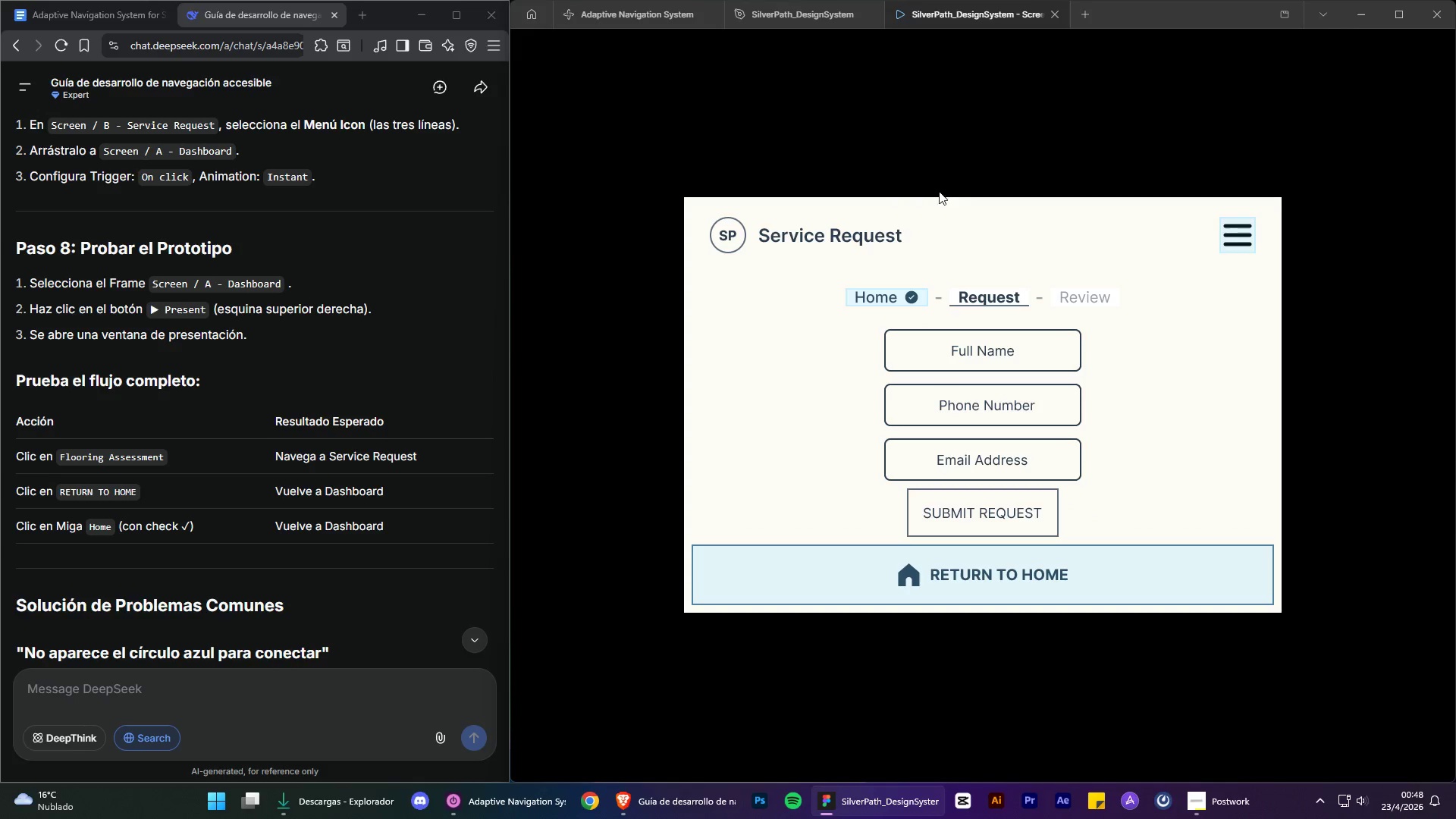 
left_click([934, 160])
 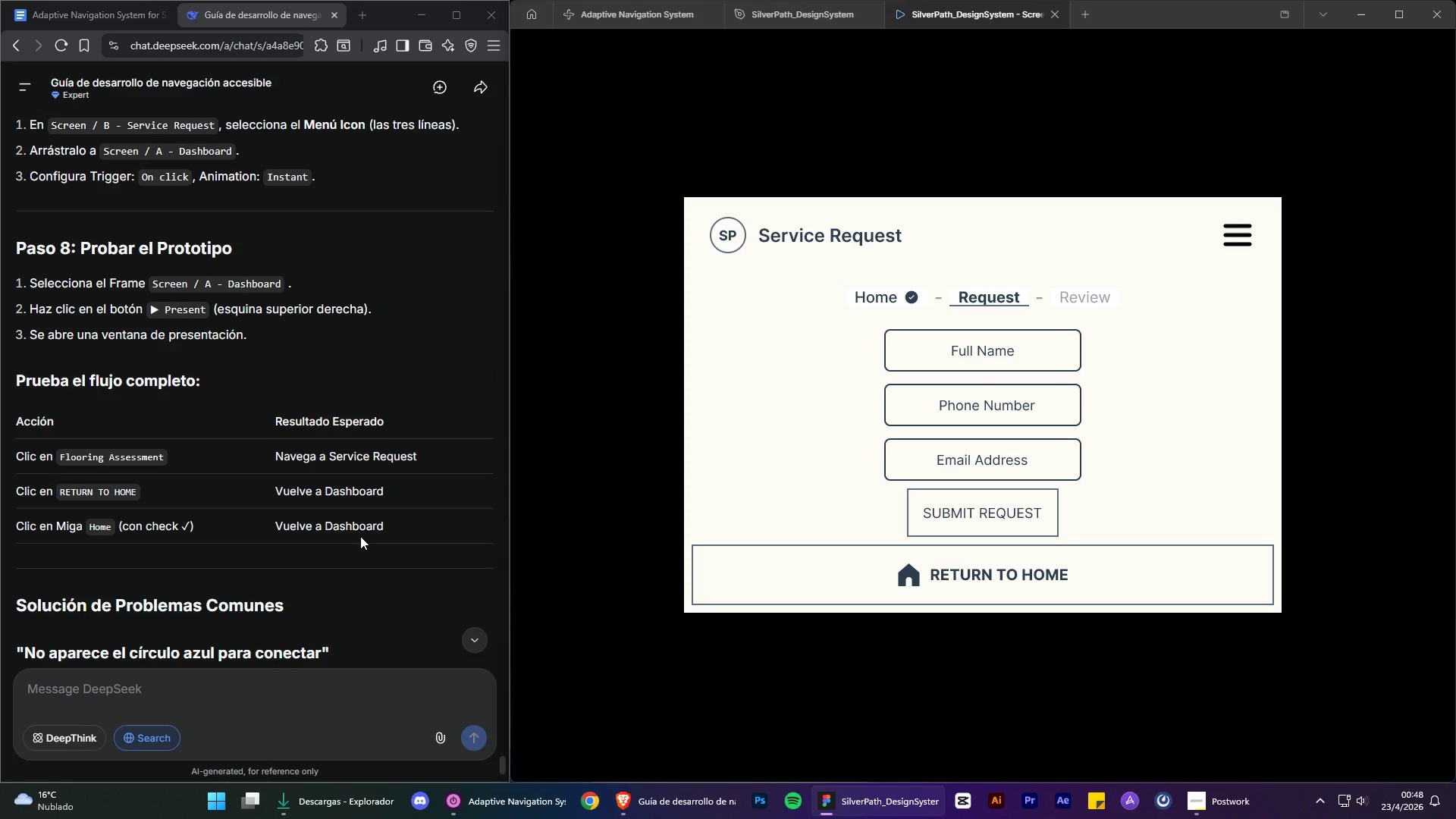 
scroll: coordinate [361, 544], scroll_direction: down, amount: 1.0
 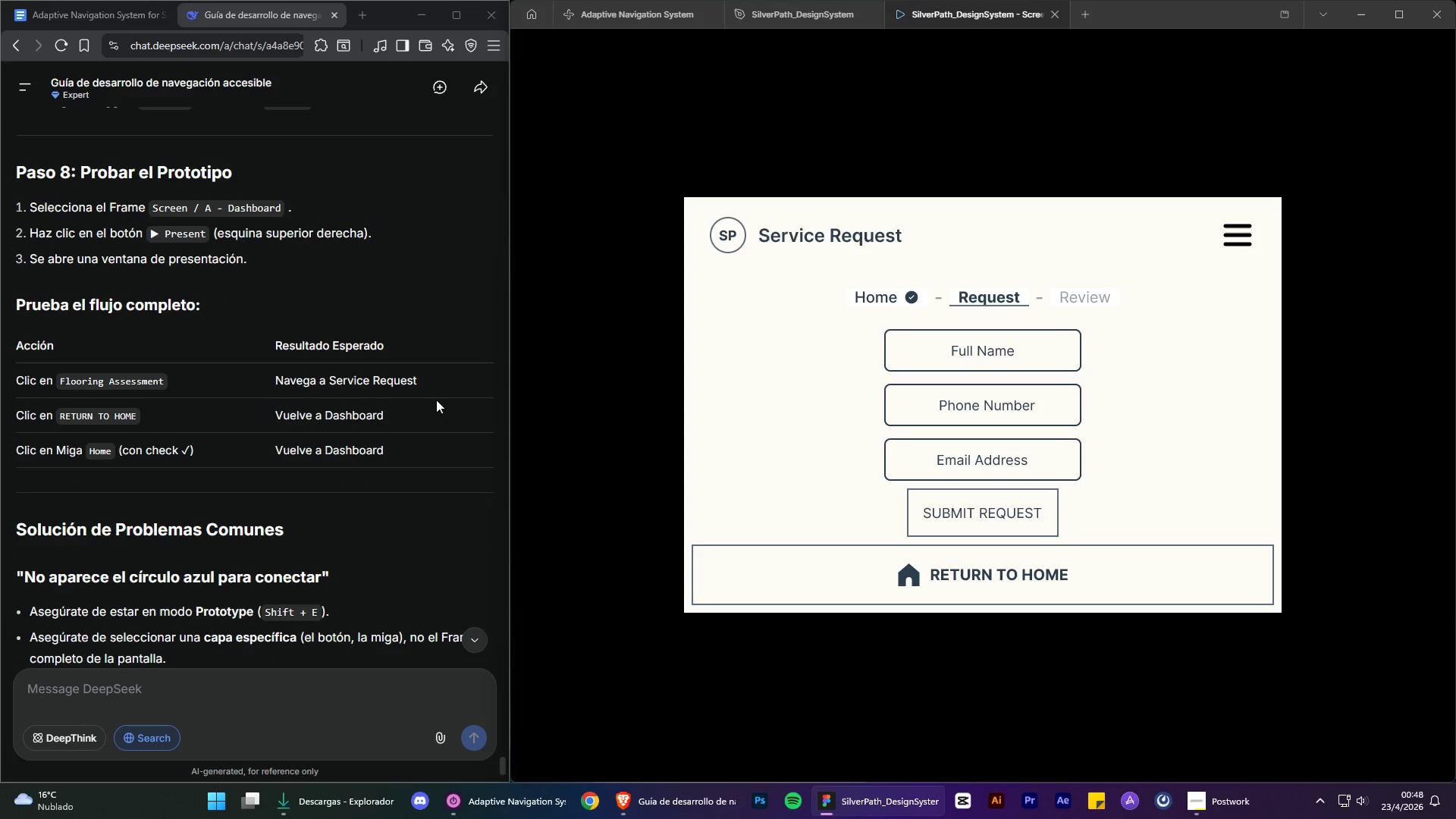 
wait(9.46)
 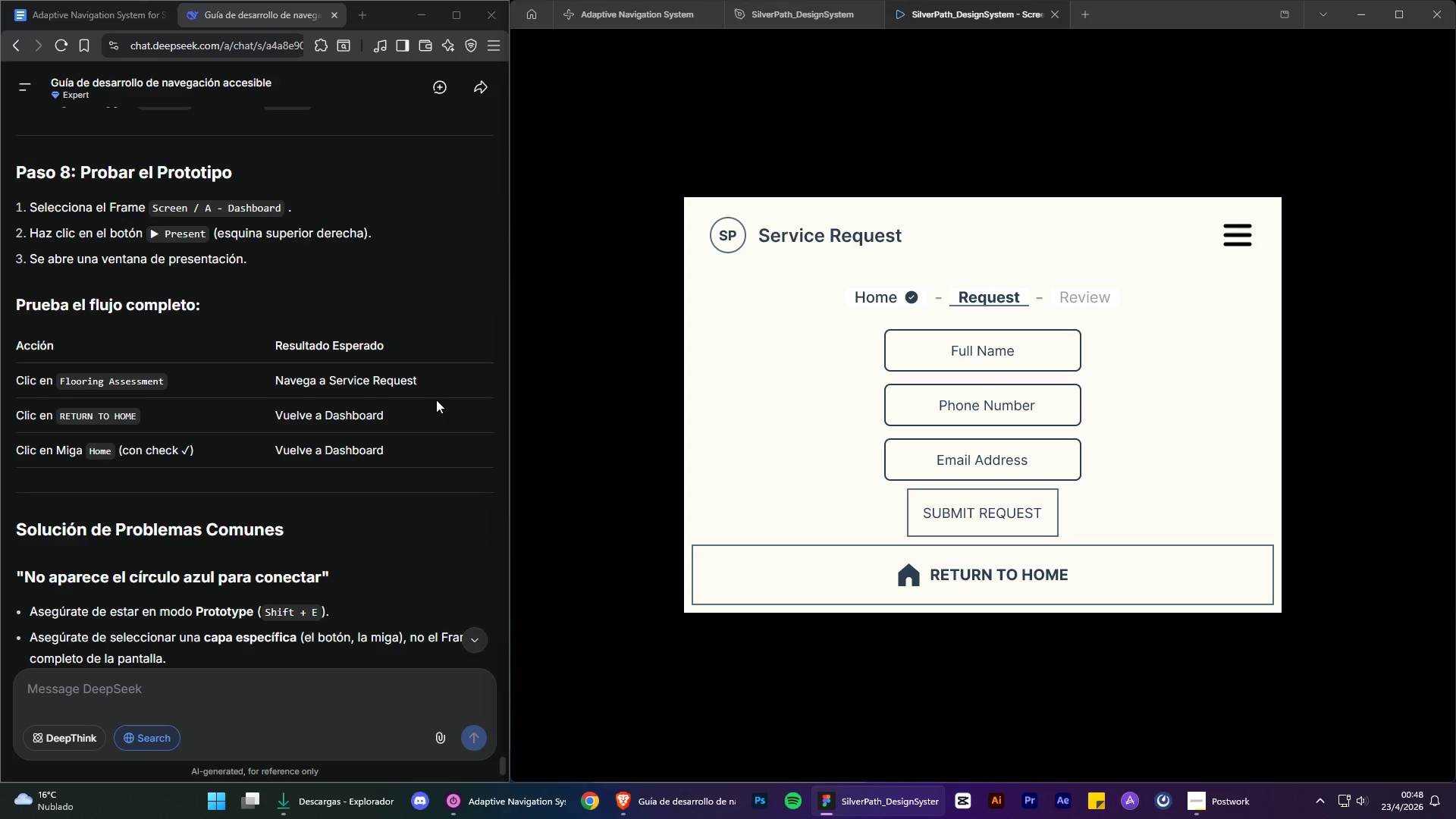 
left_click([966, 579])
 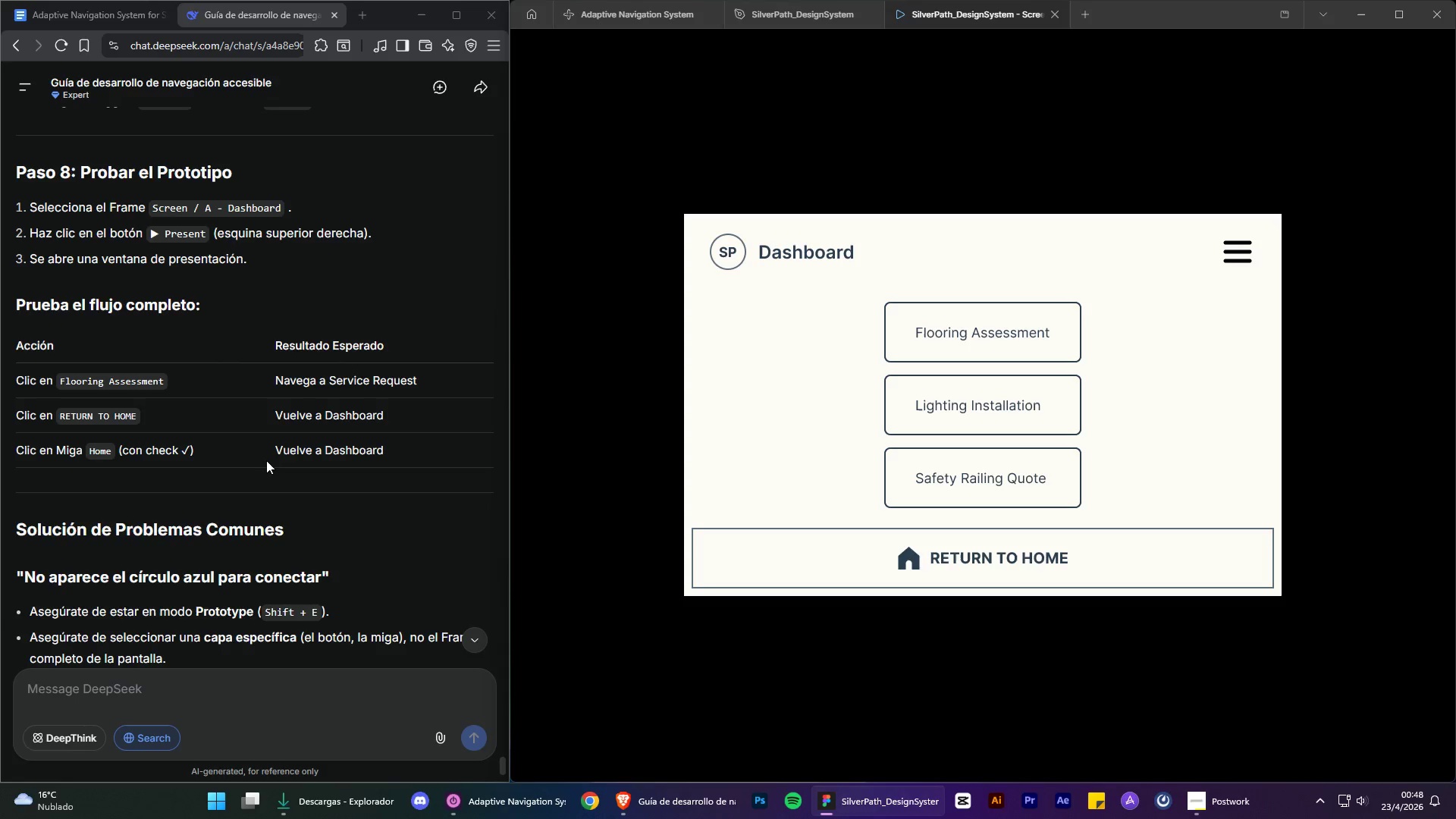 
wait(5.3)
 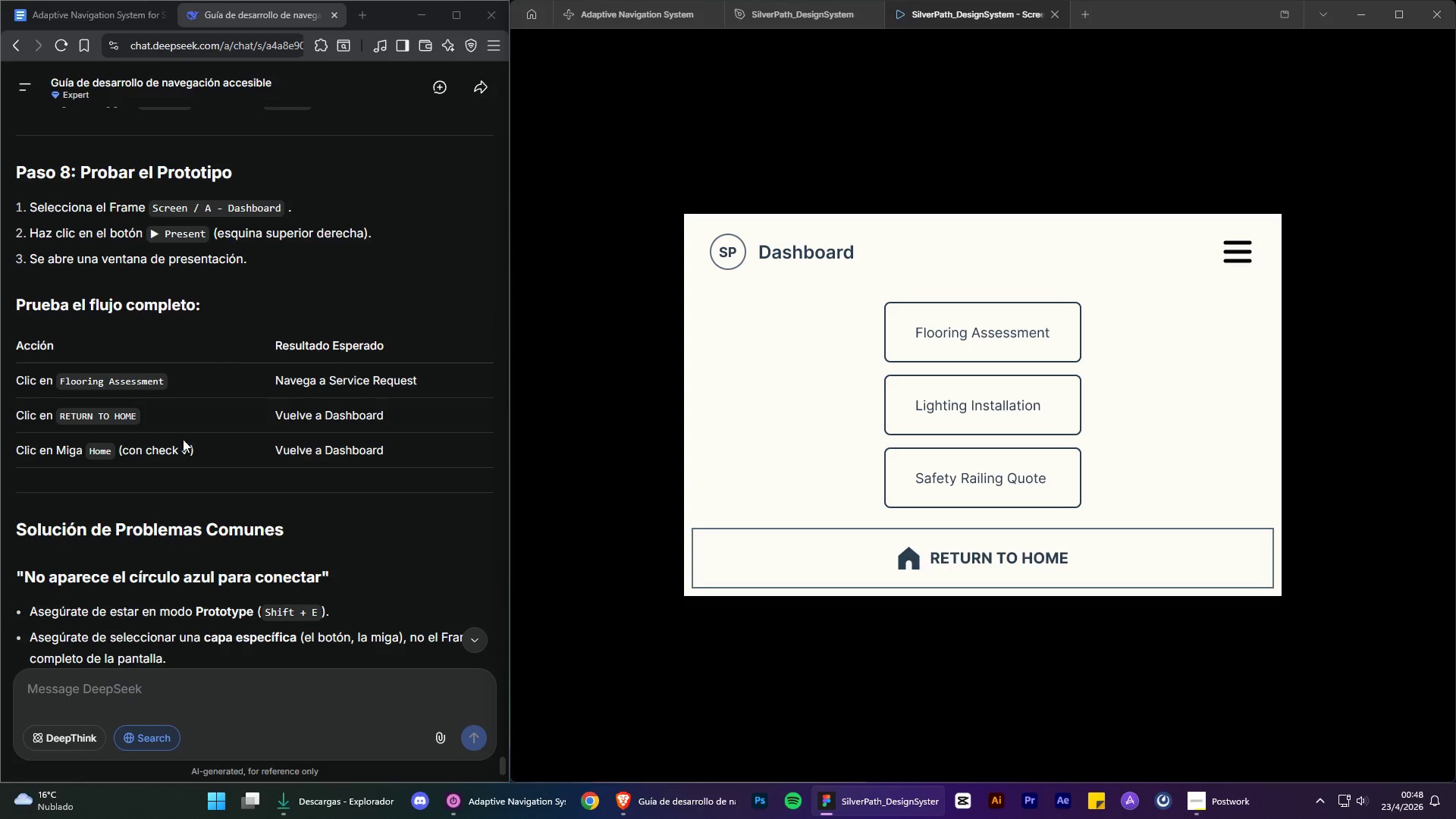 
left_click([972, 410])
 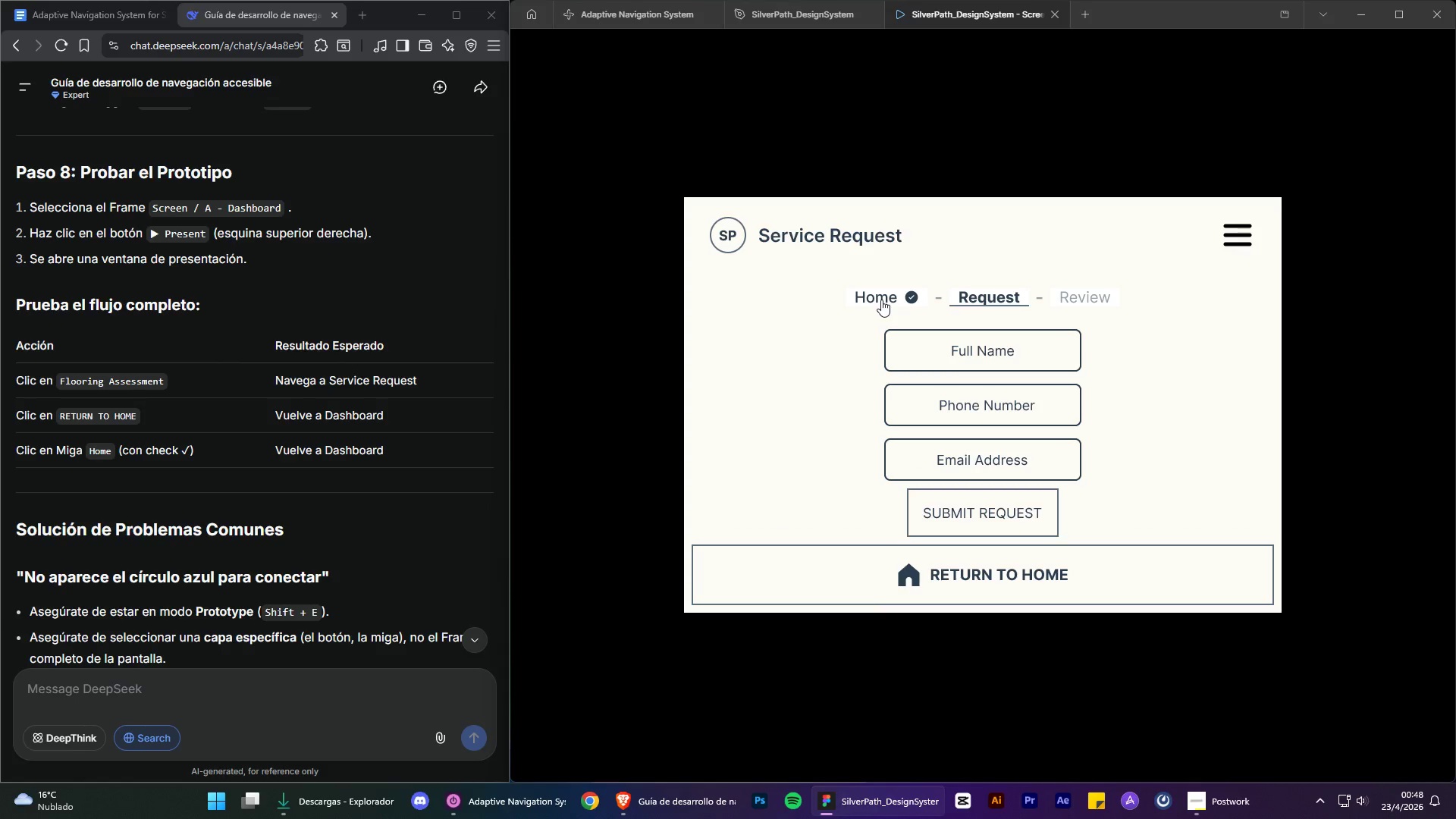 
left_click([881, 300])
 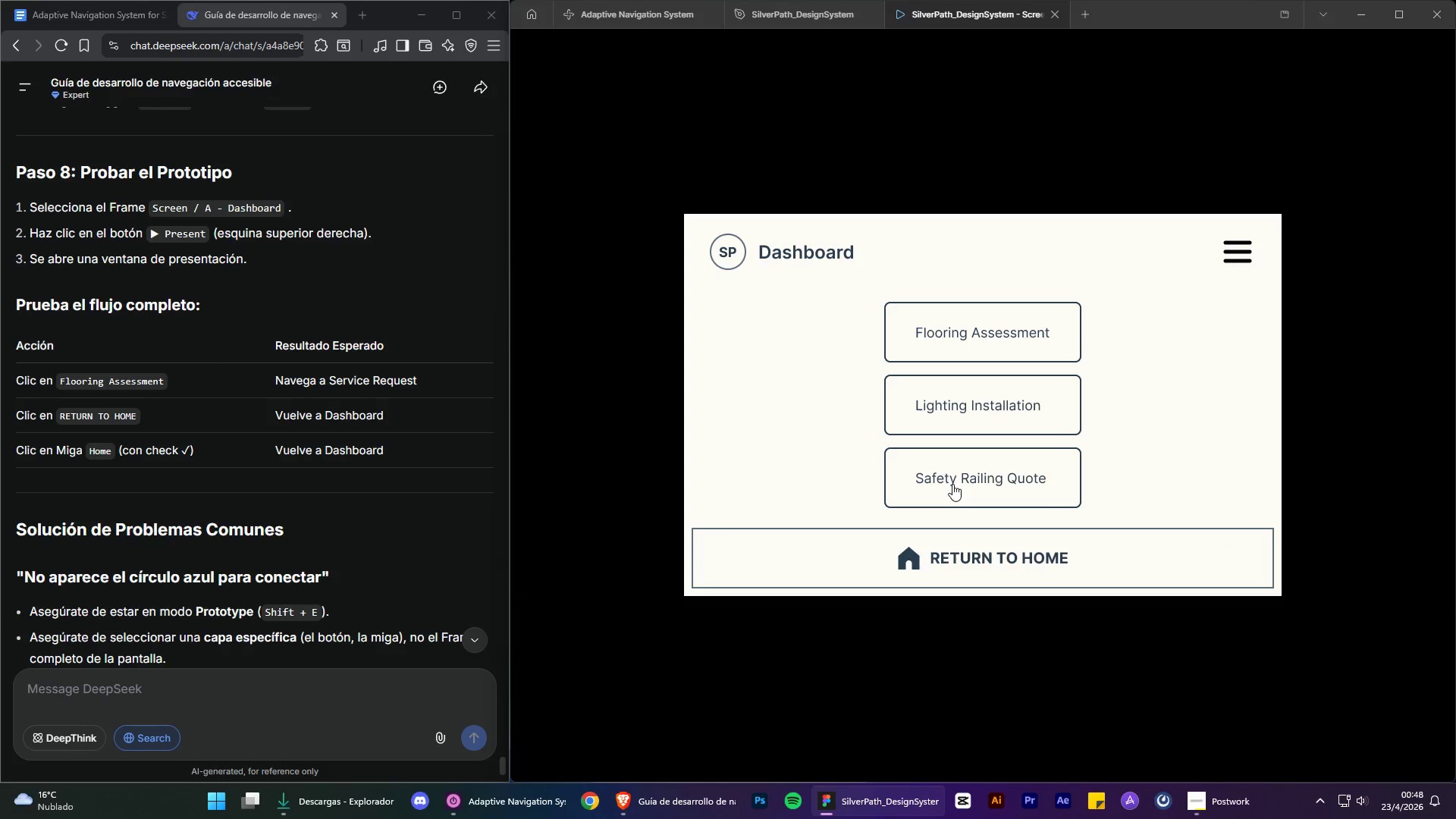 
left_click([975, 552])
 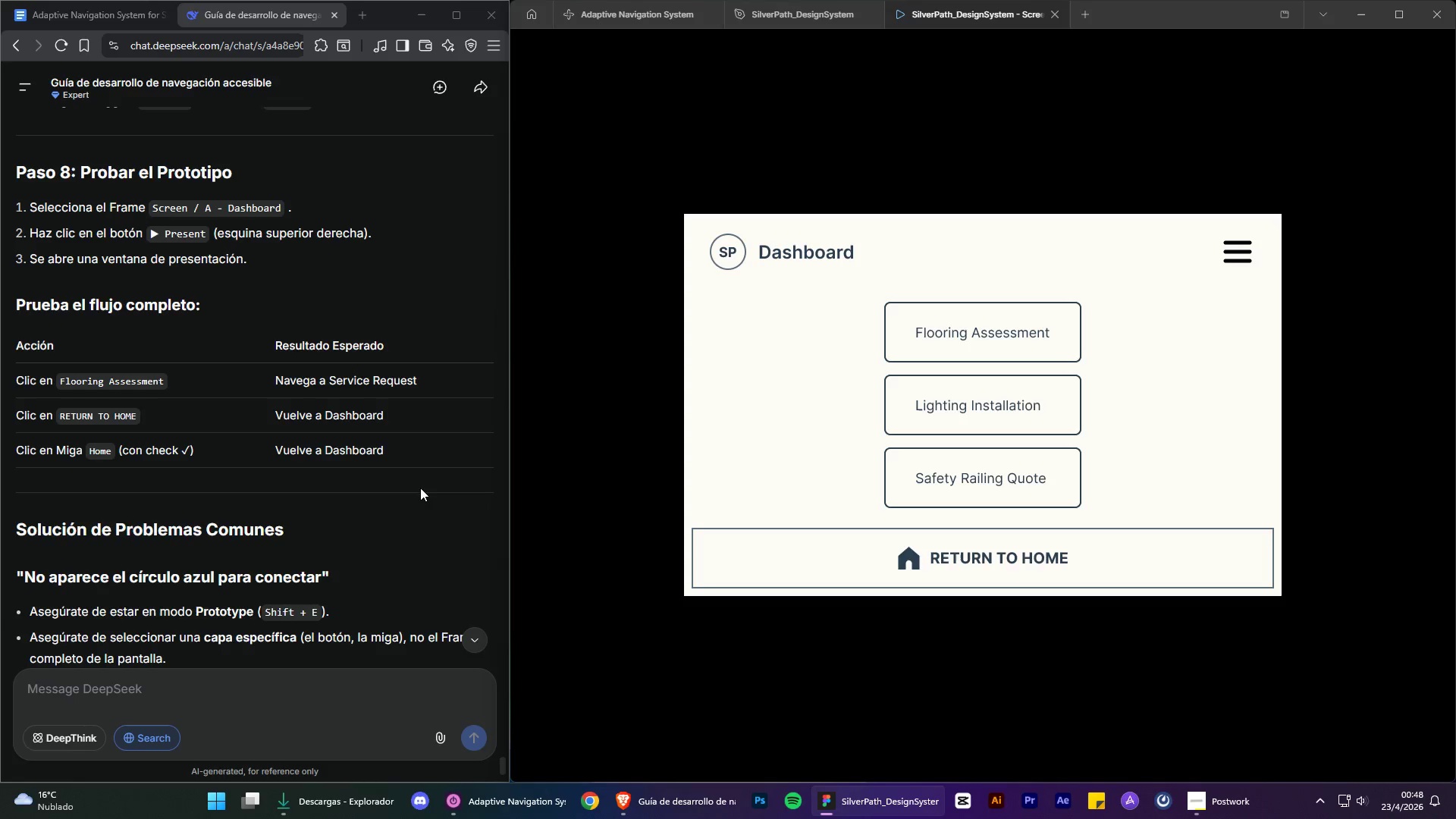 
scroll: coordinate [303, 522], scroll_direction: down, amount: 14.0
 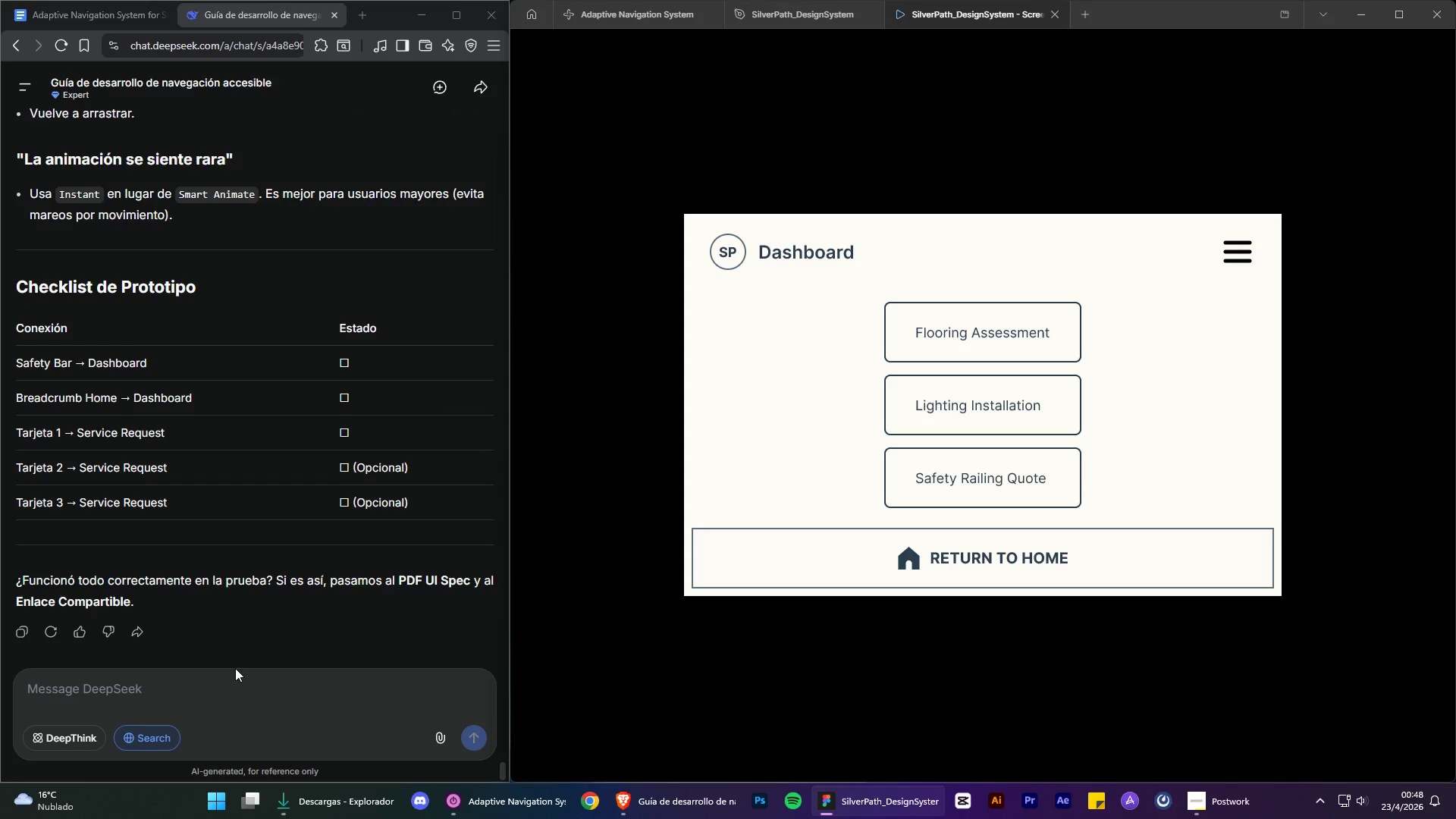 
left_click([229, 673])
 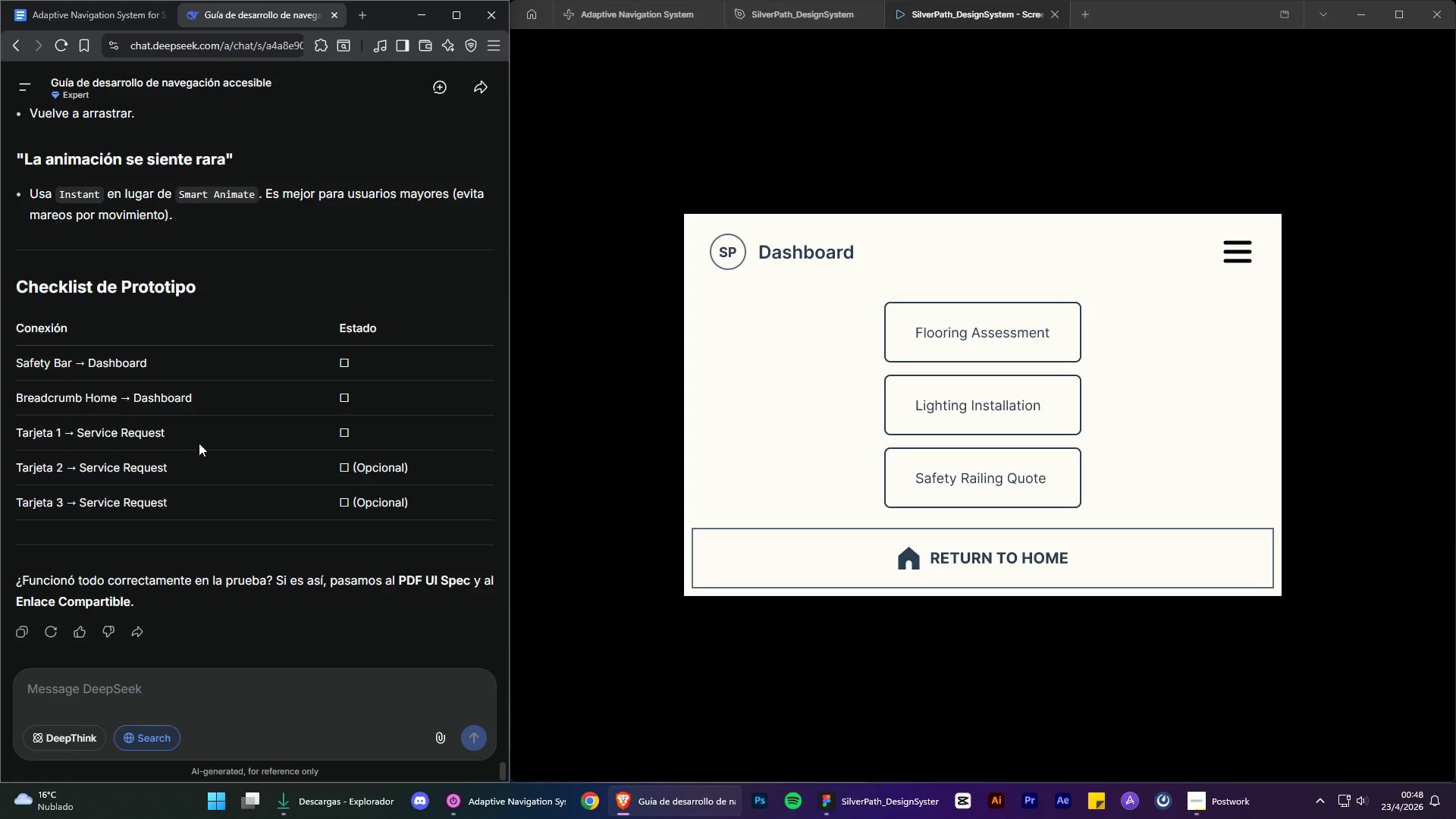 
wait(9.16)
 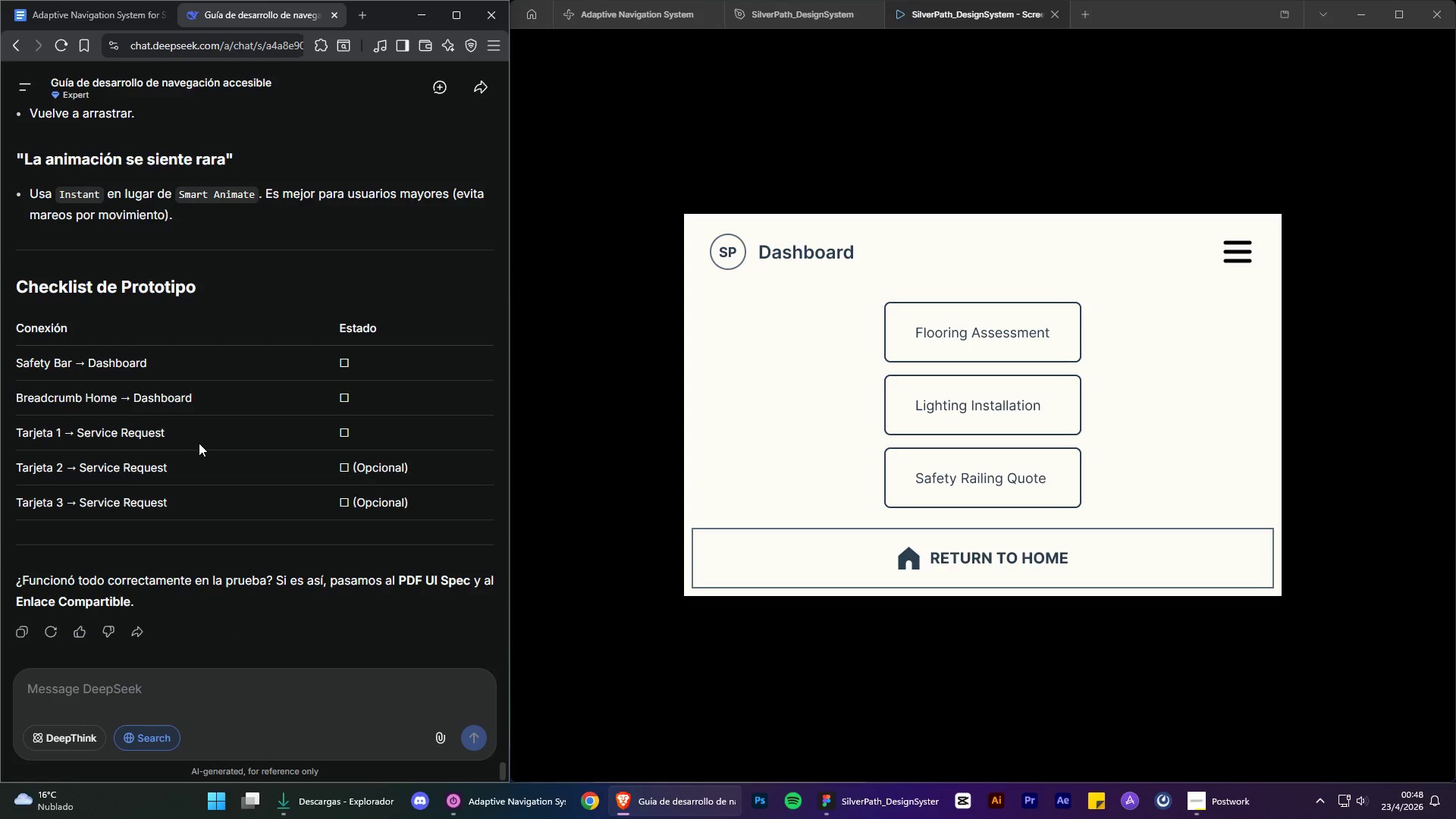 
left_click([345, 365])
 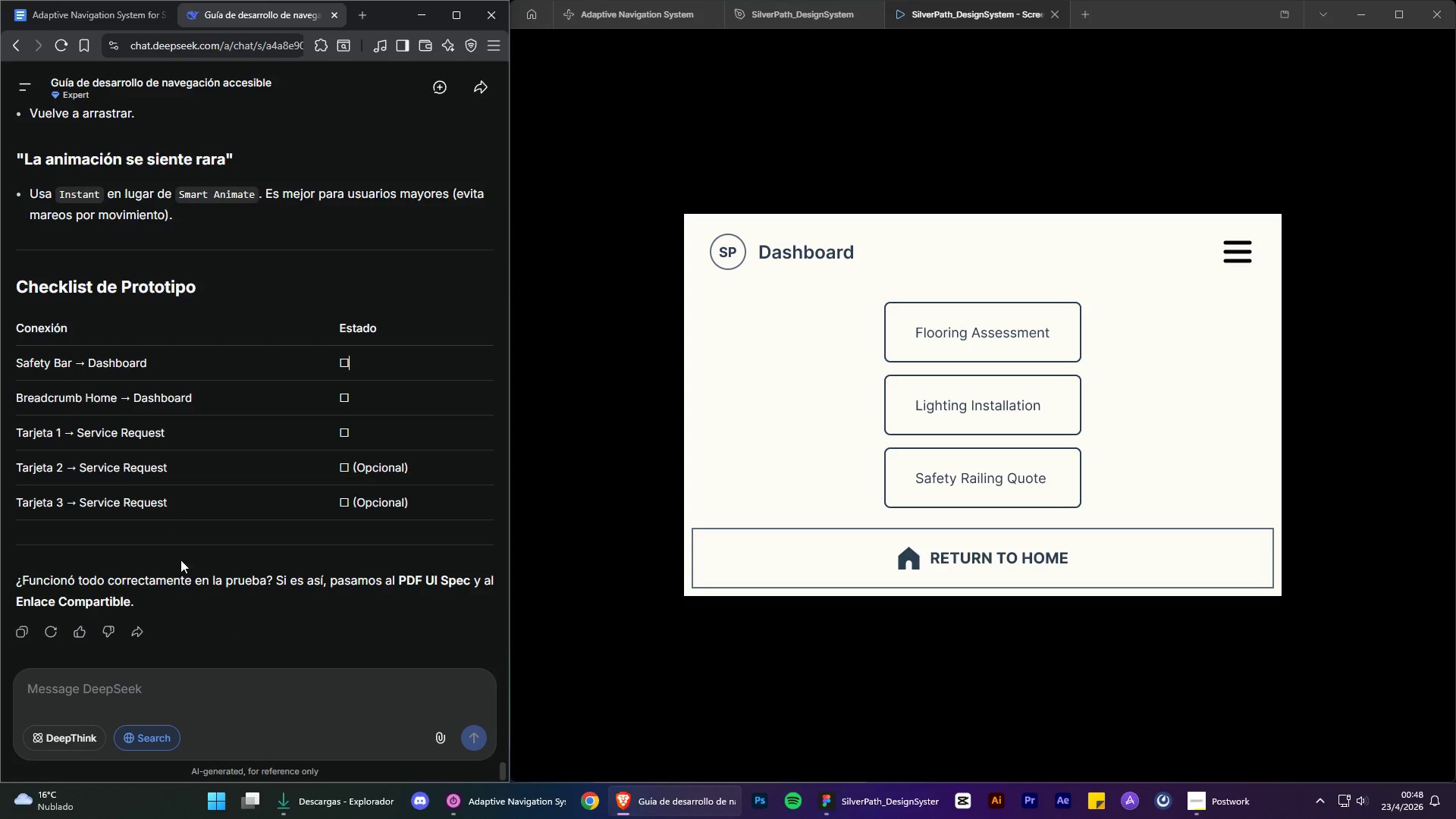 
left_click([188, 692])
 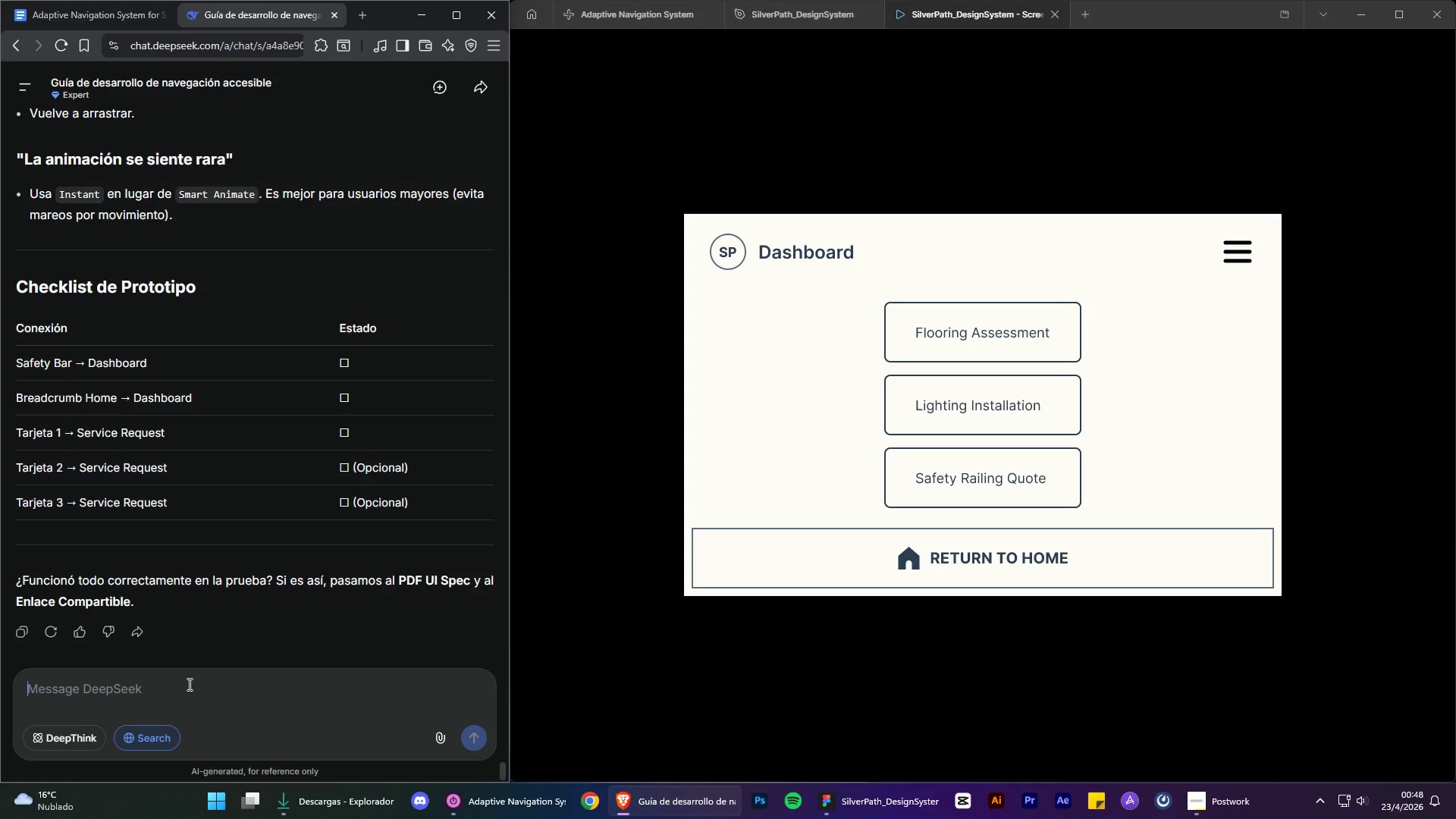 
key(CapsLock)
 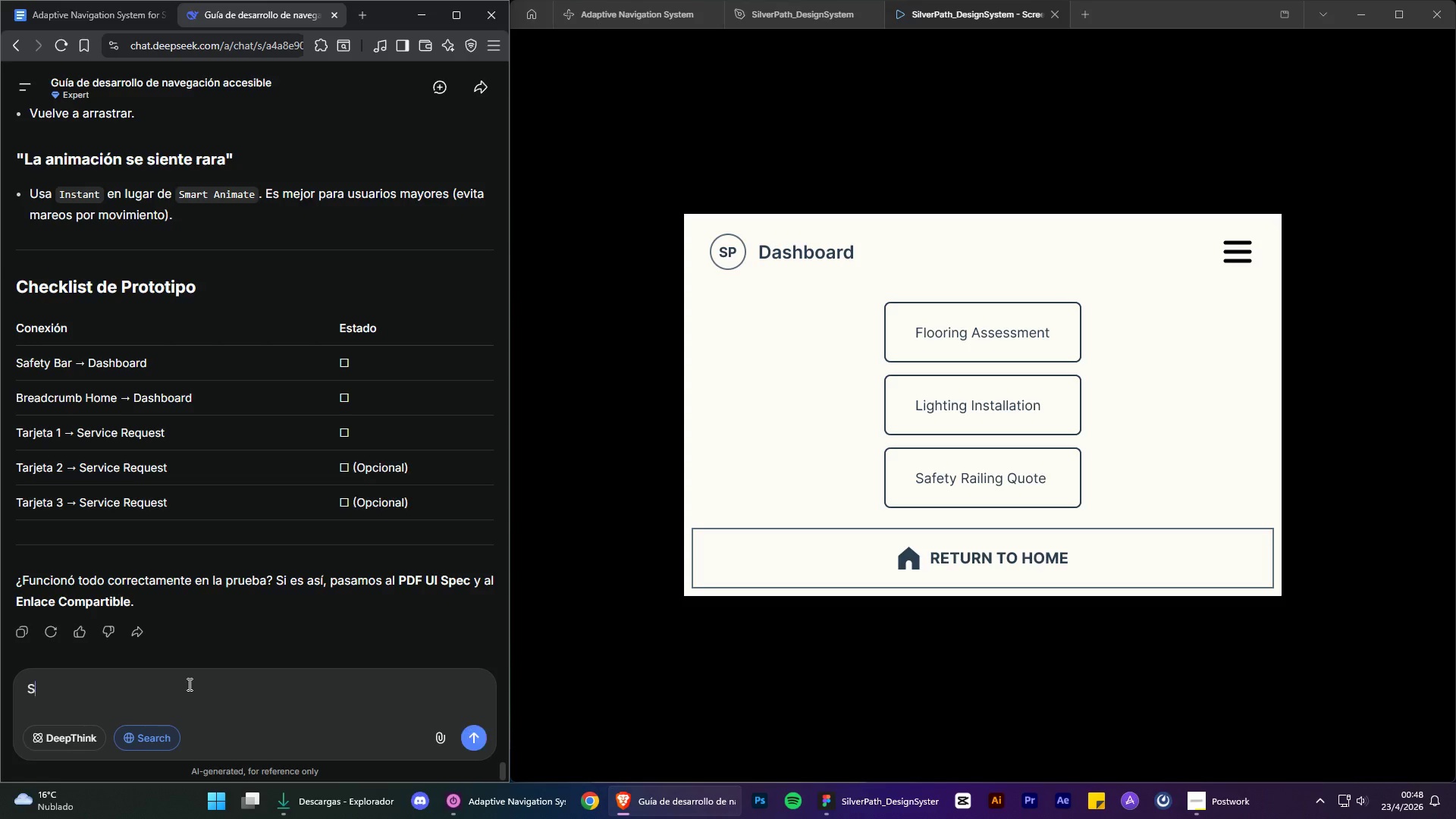 
key(S)
 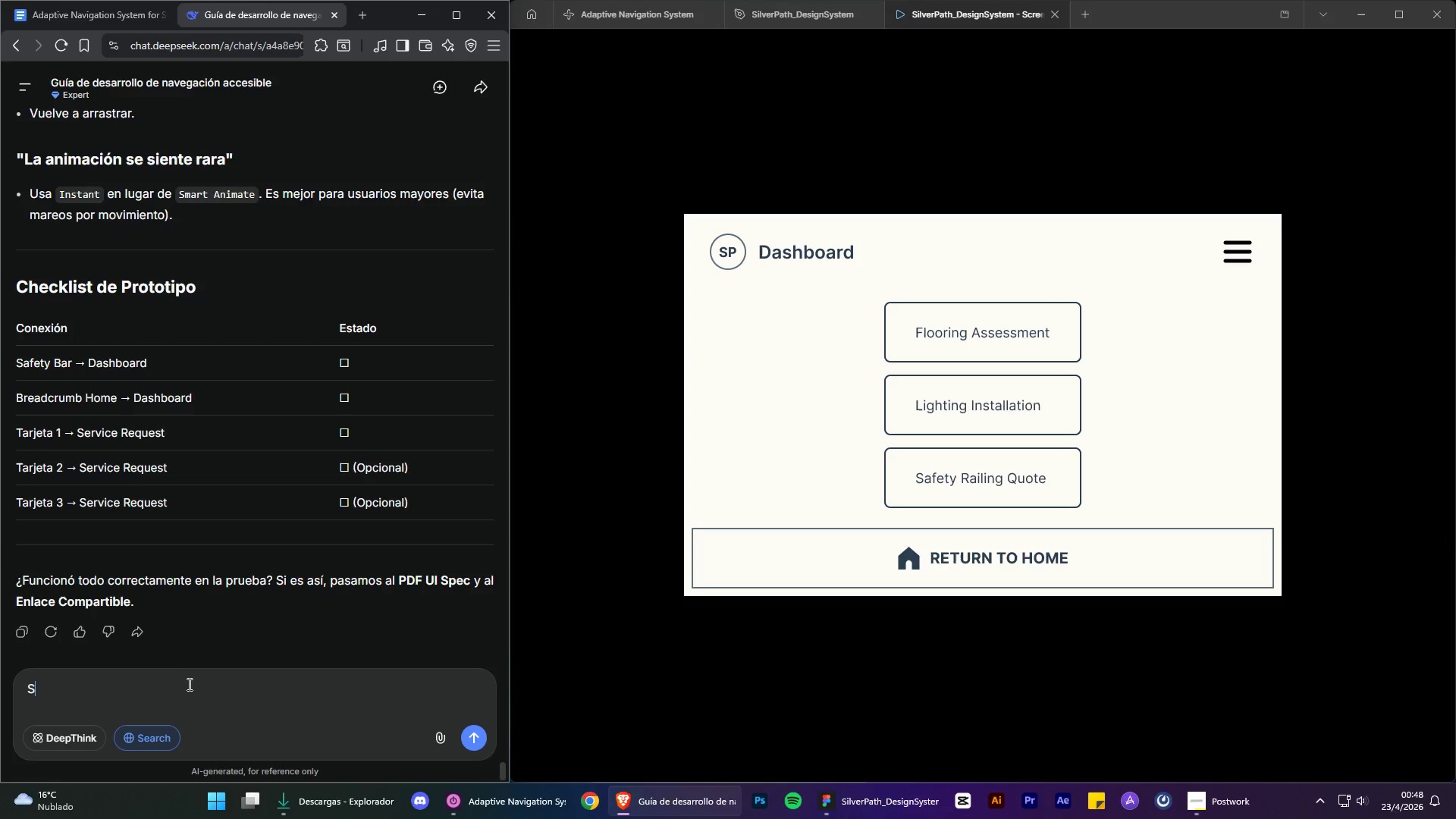 
key(CapsLock)
 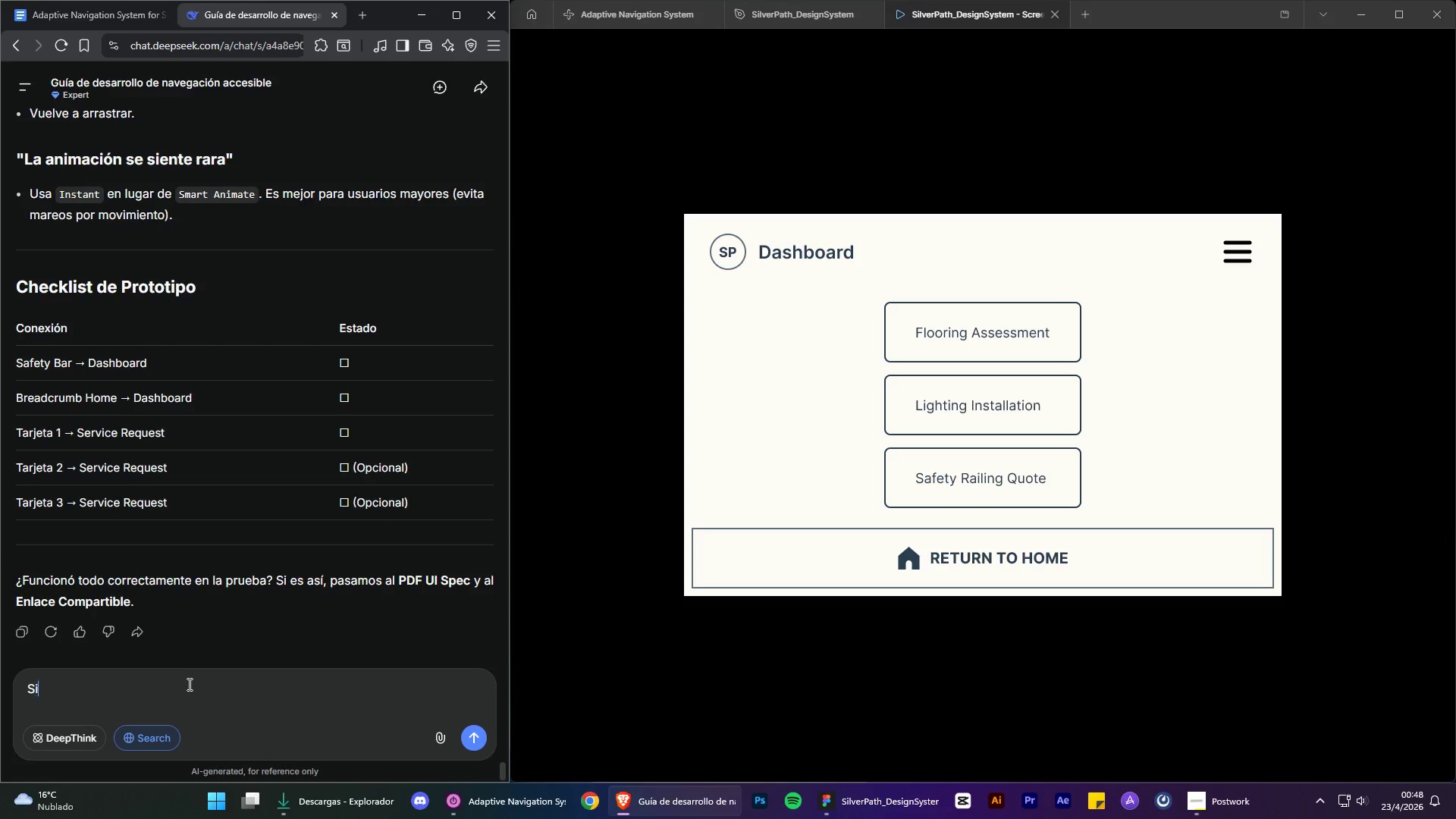 
key(I)
 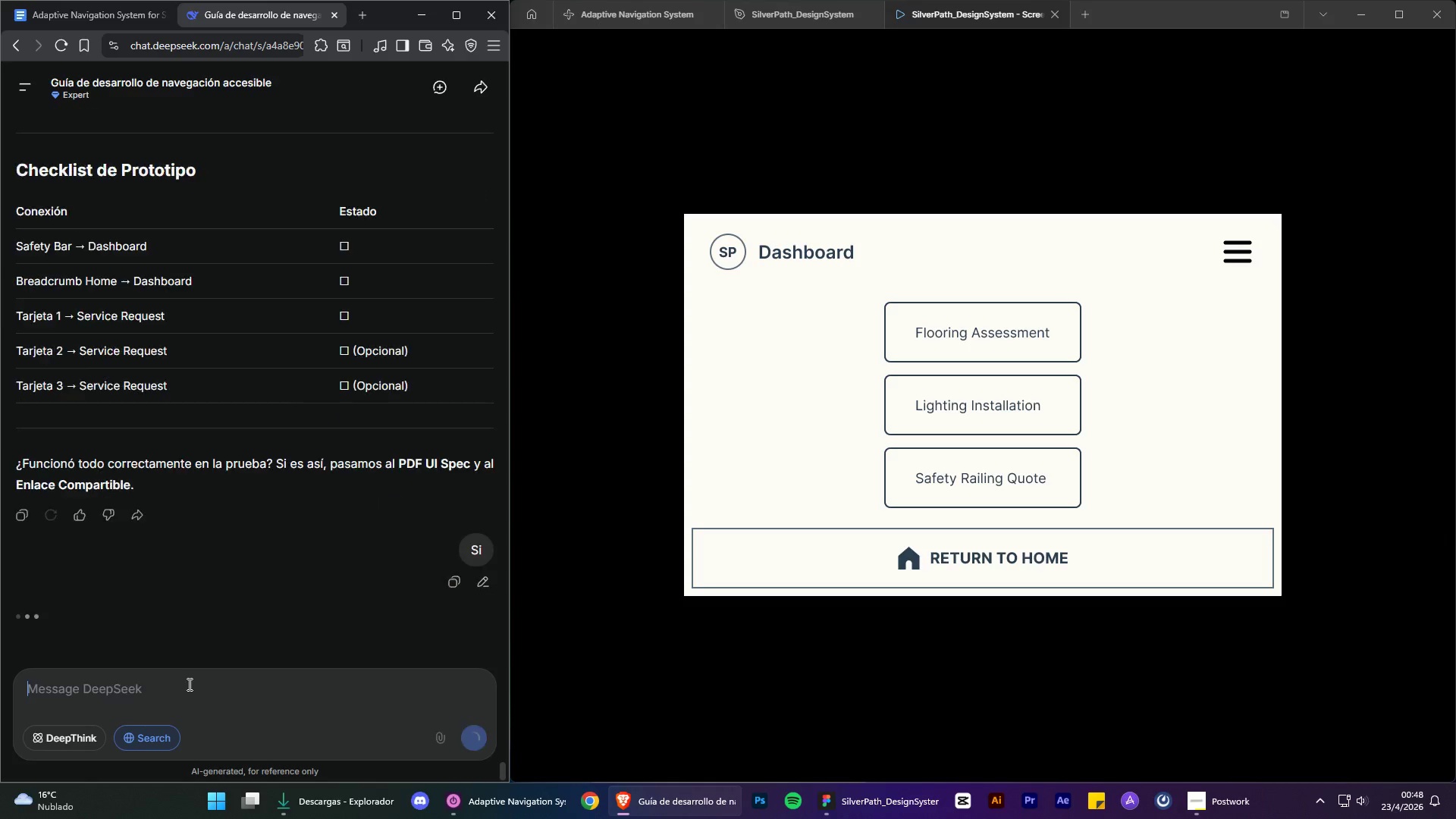 
key(Enter)
 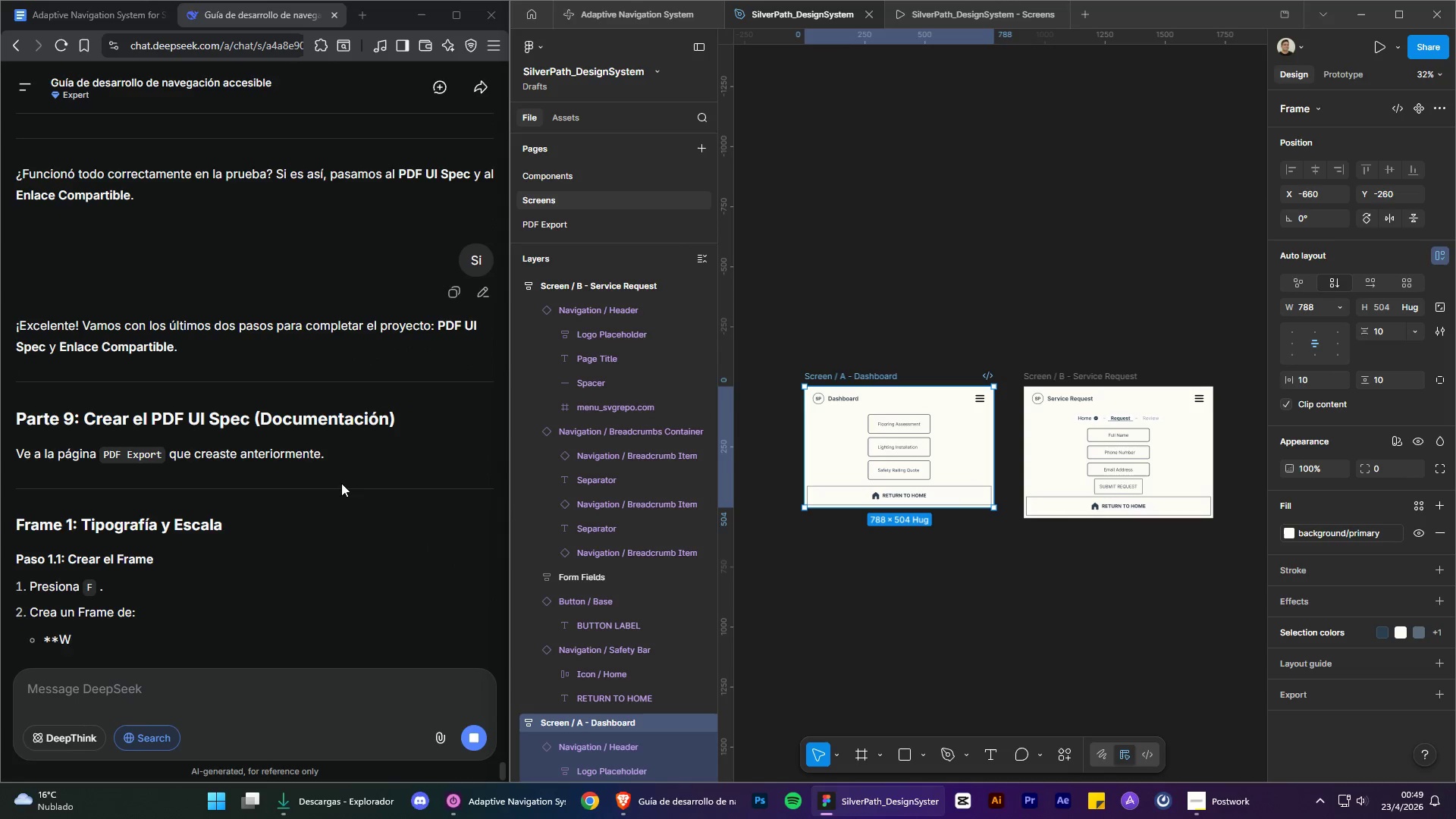 
wait(6.11)
 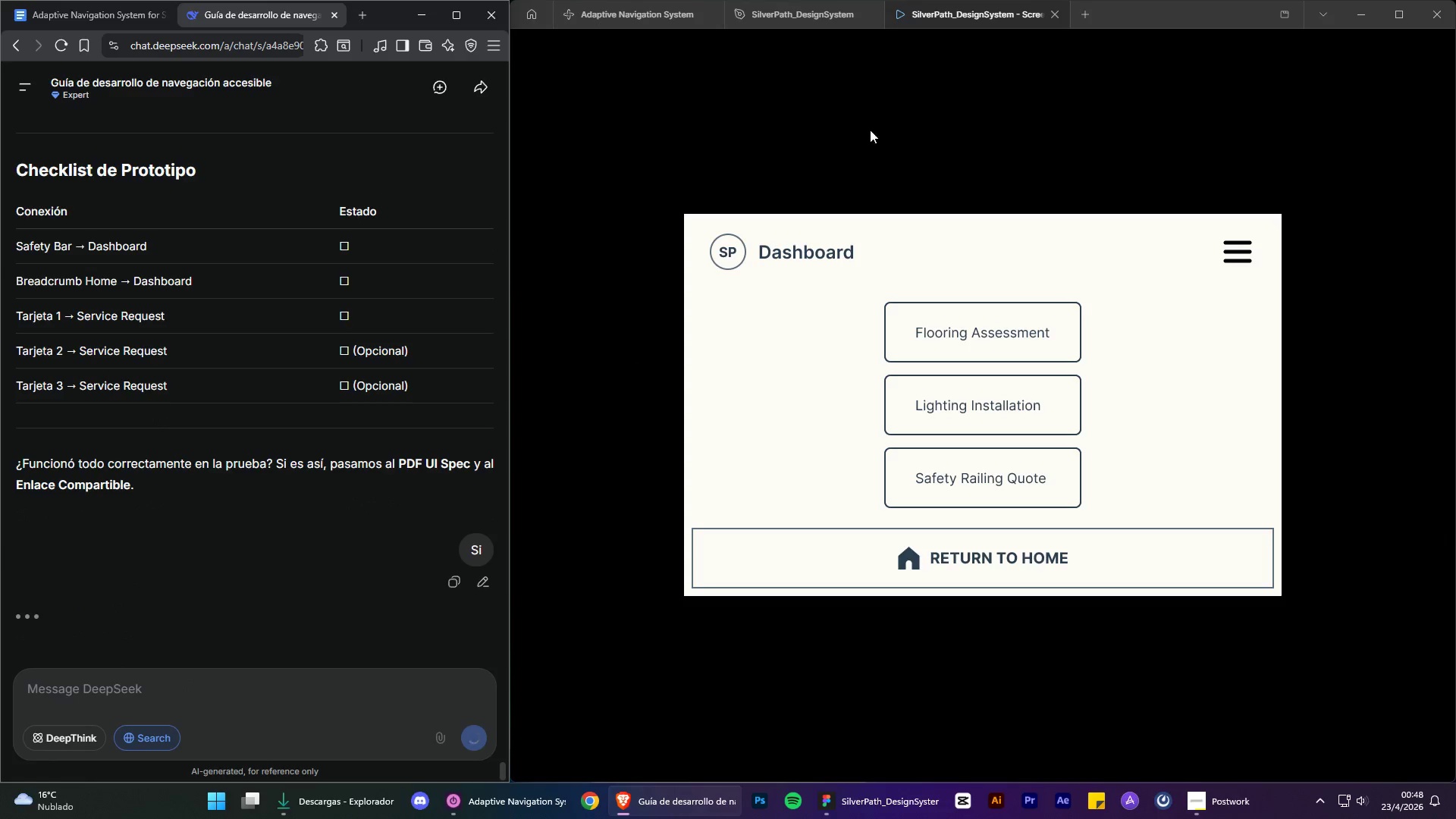 
left_click([1022, 350])
 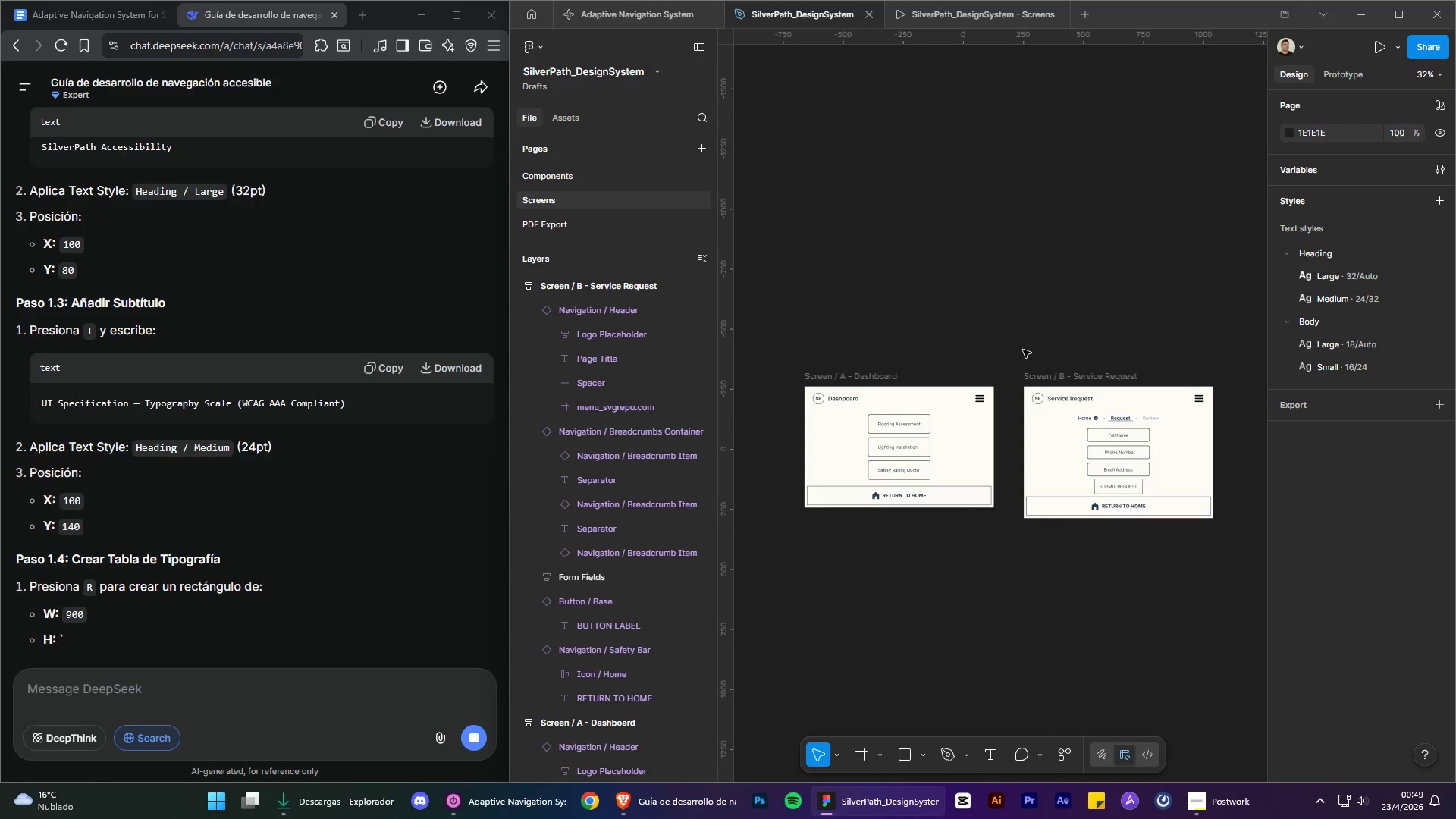 
wait(6.36)
 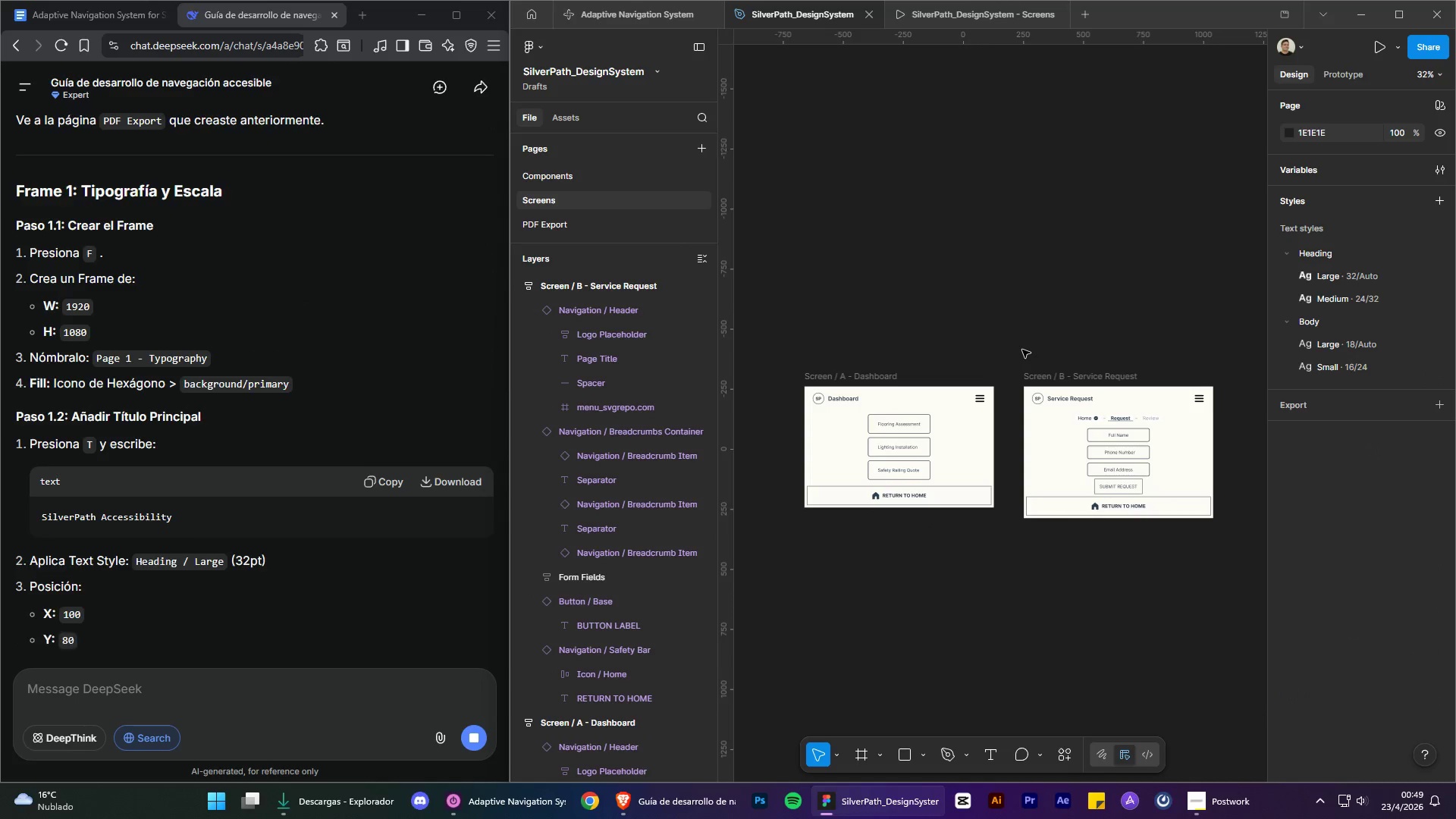 
left_click([186, 693])
 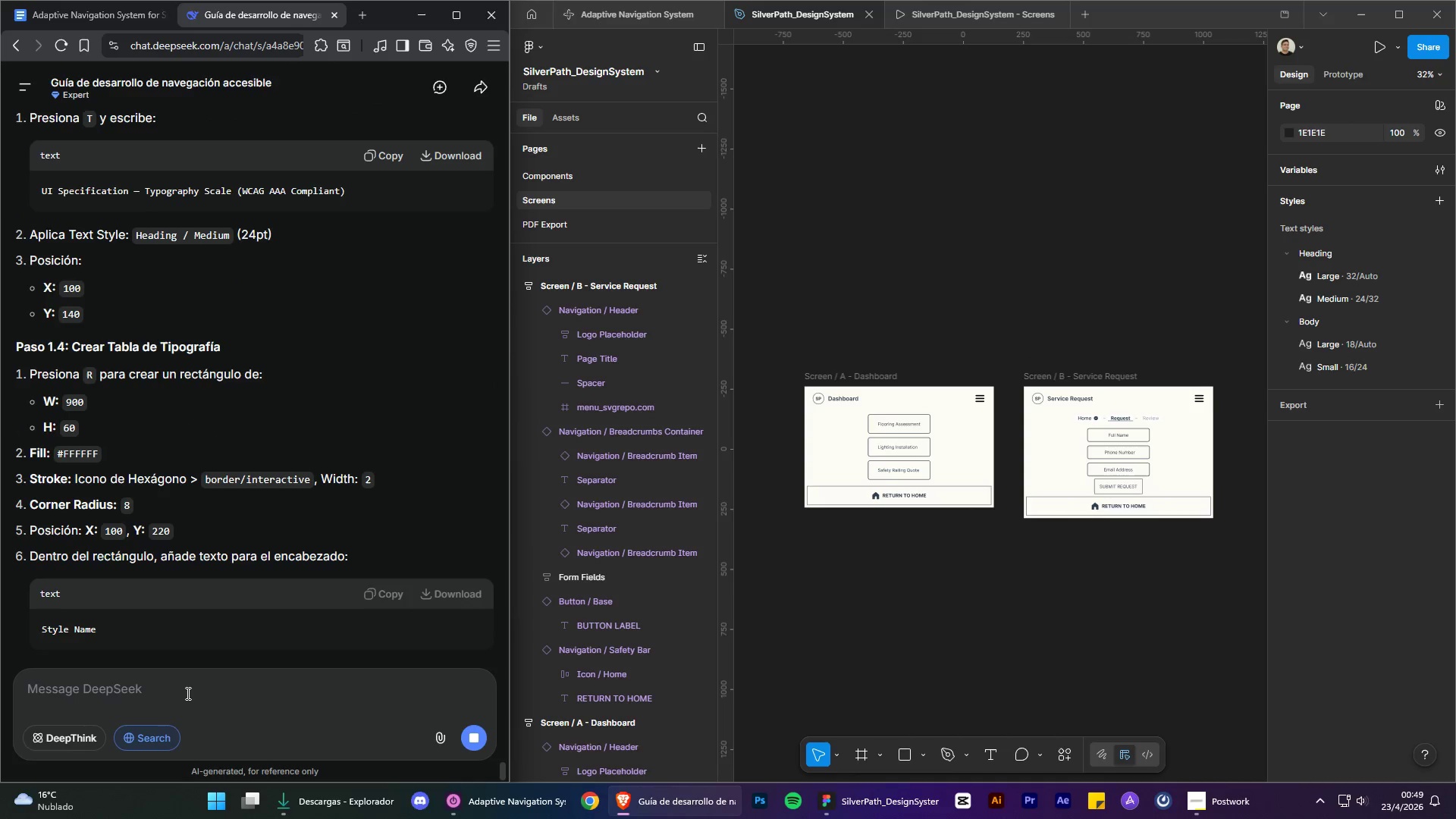 
type(Antes de seguir tengo duda si esta bien el )
 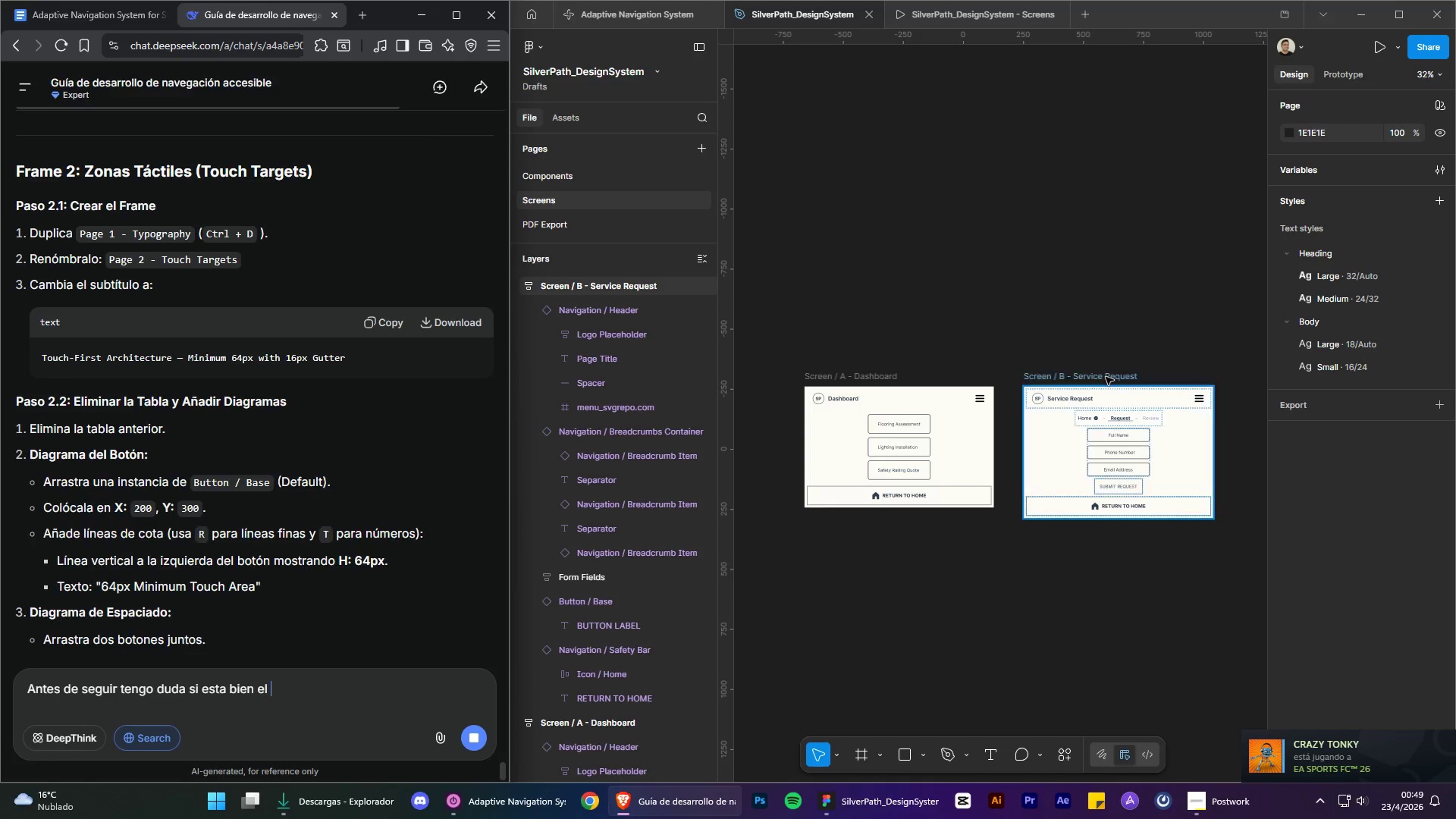 
double_click([1106, 378])
 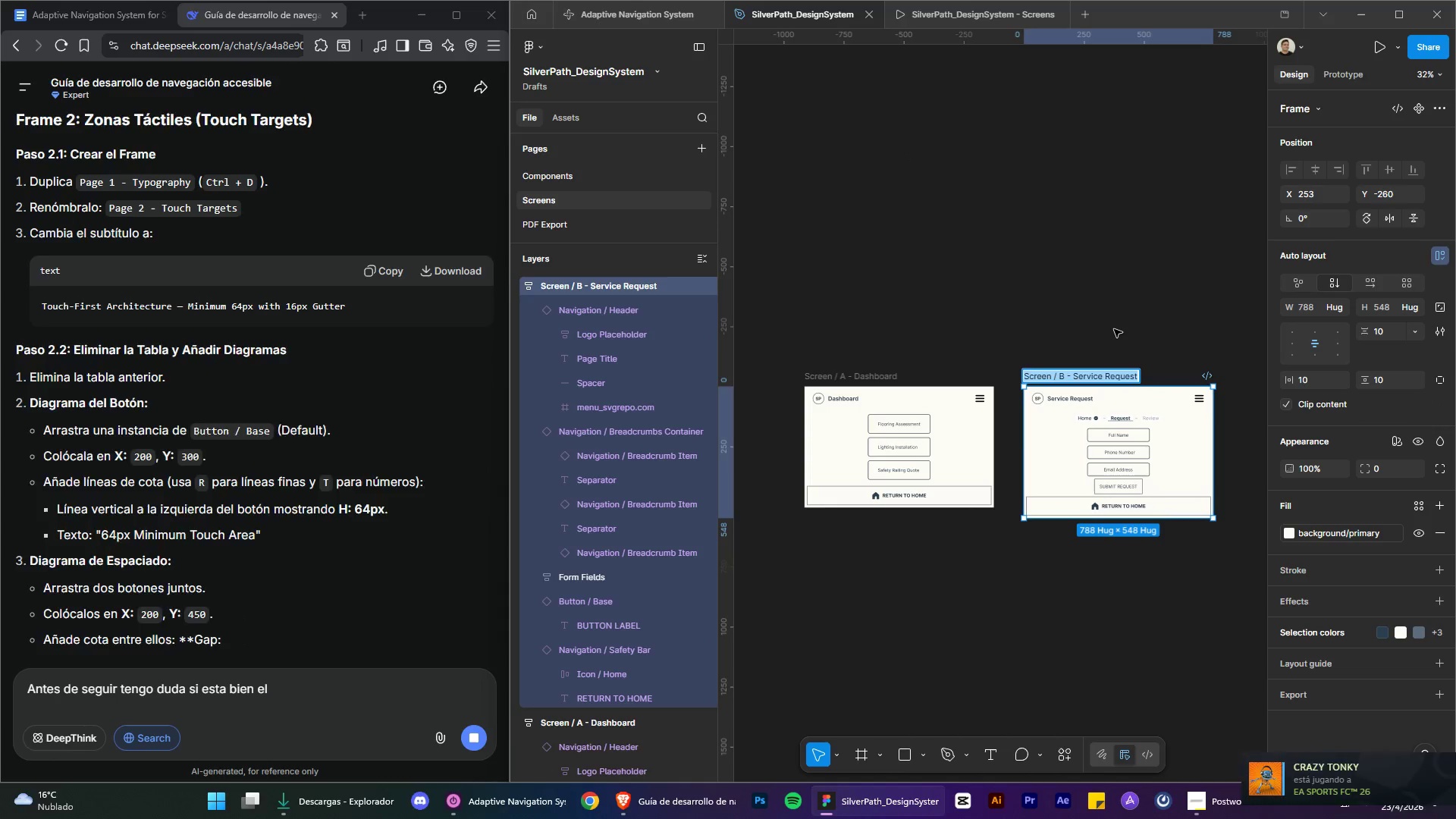 
key(Control+C)
 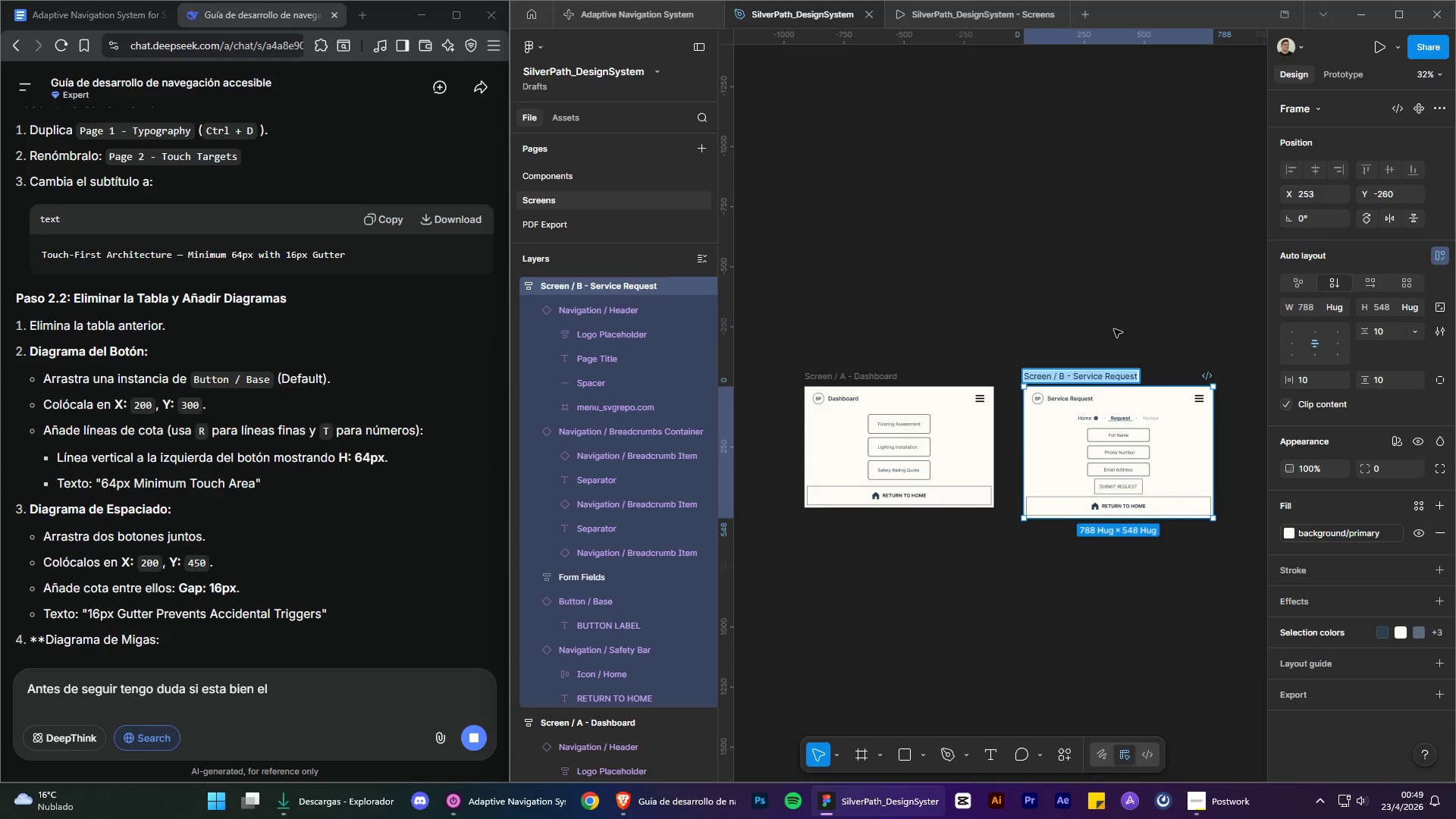 
left_click([1114, 329])
 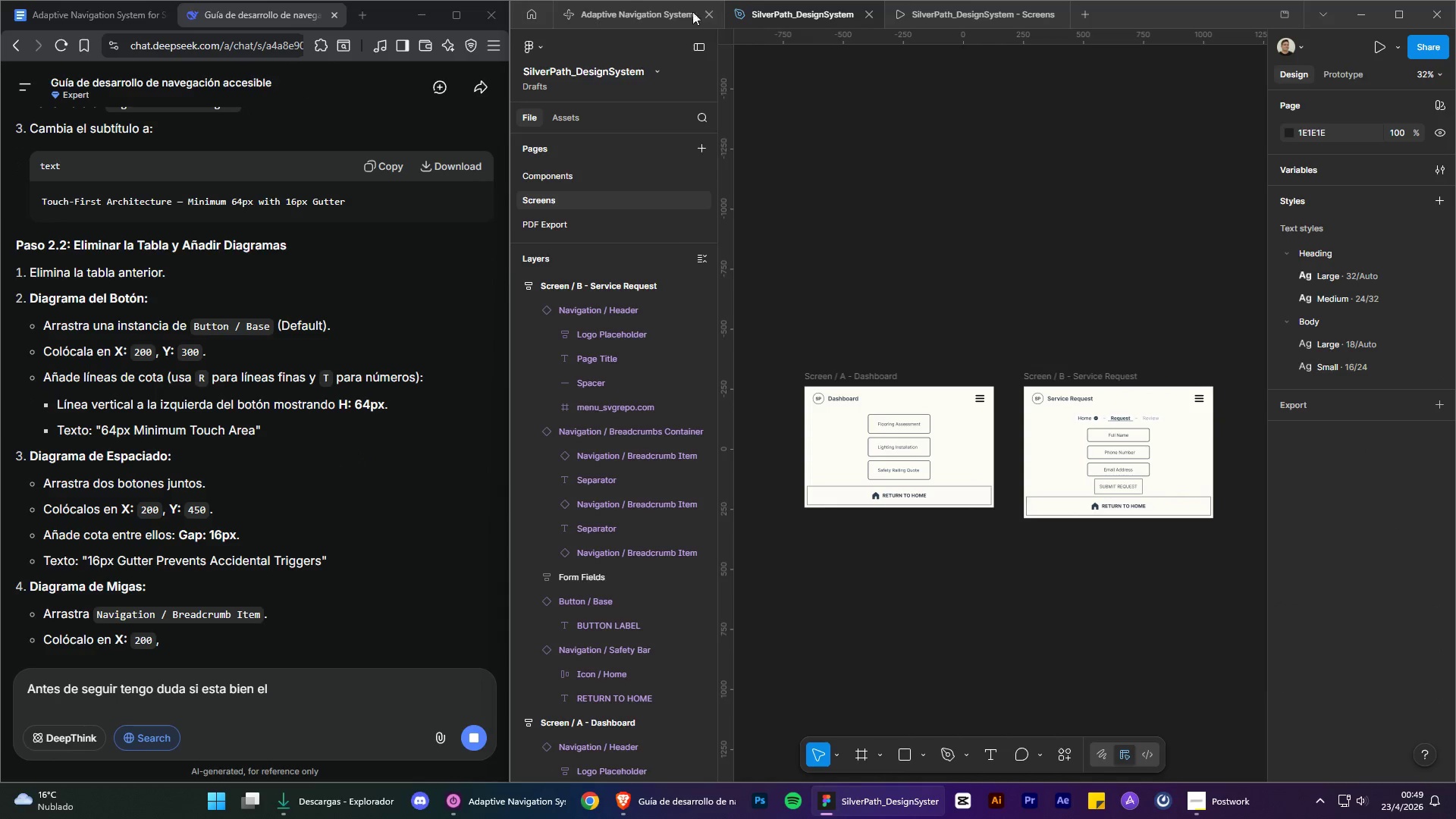 
left_click([664, 14])
 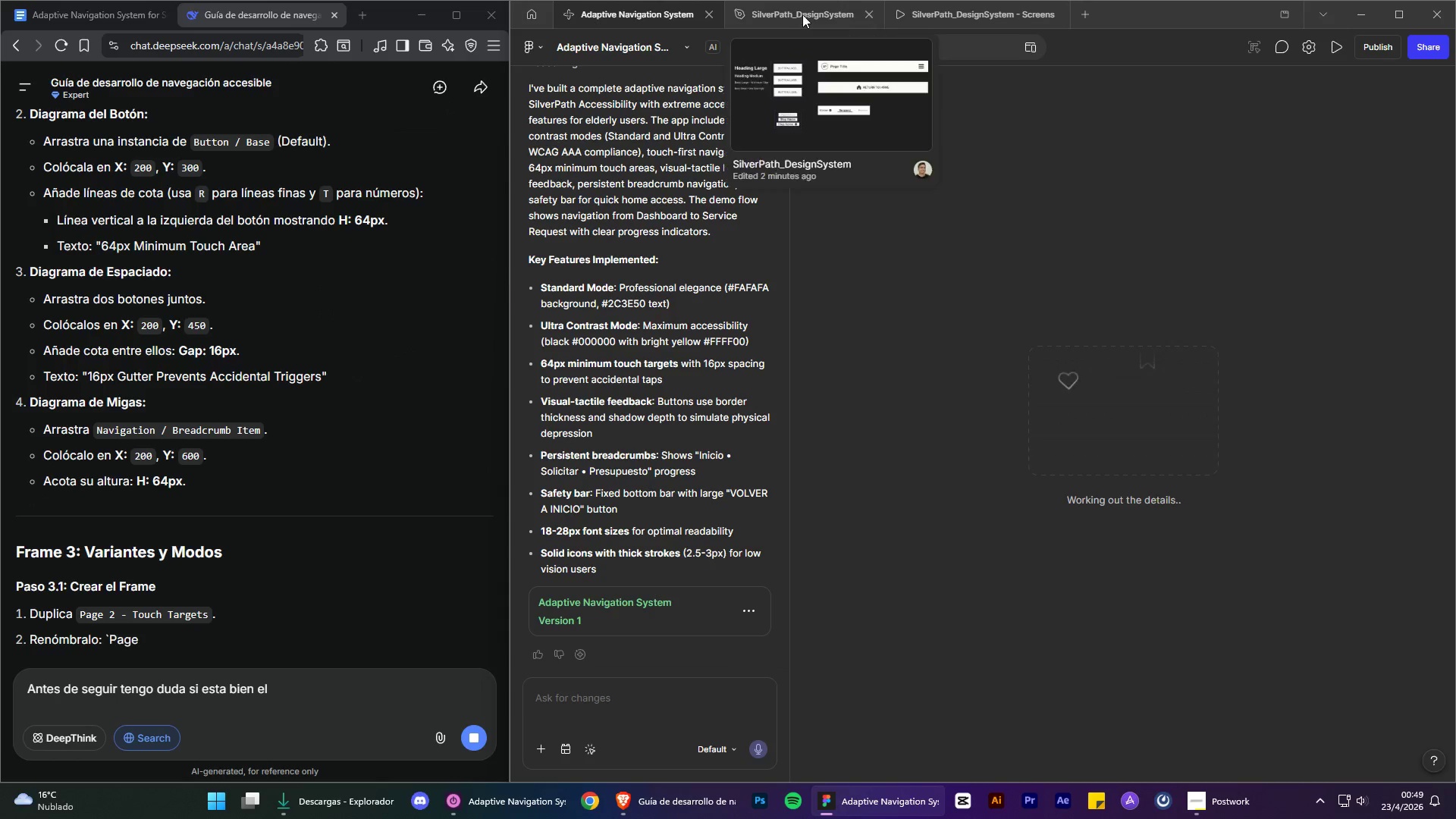 
left_click([802, 10])
 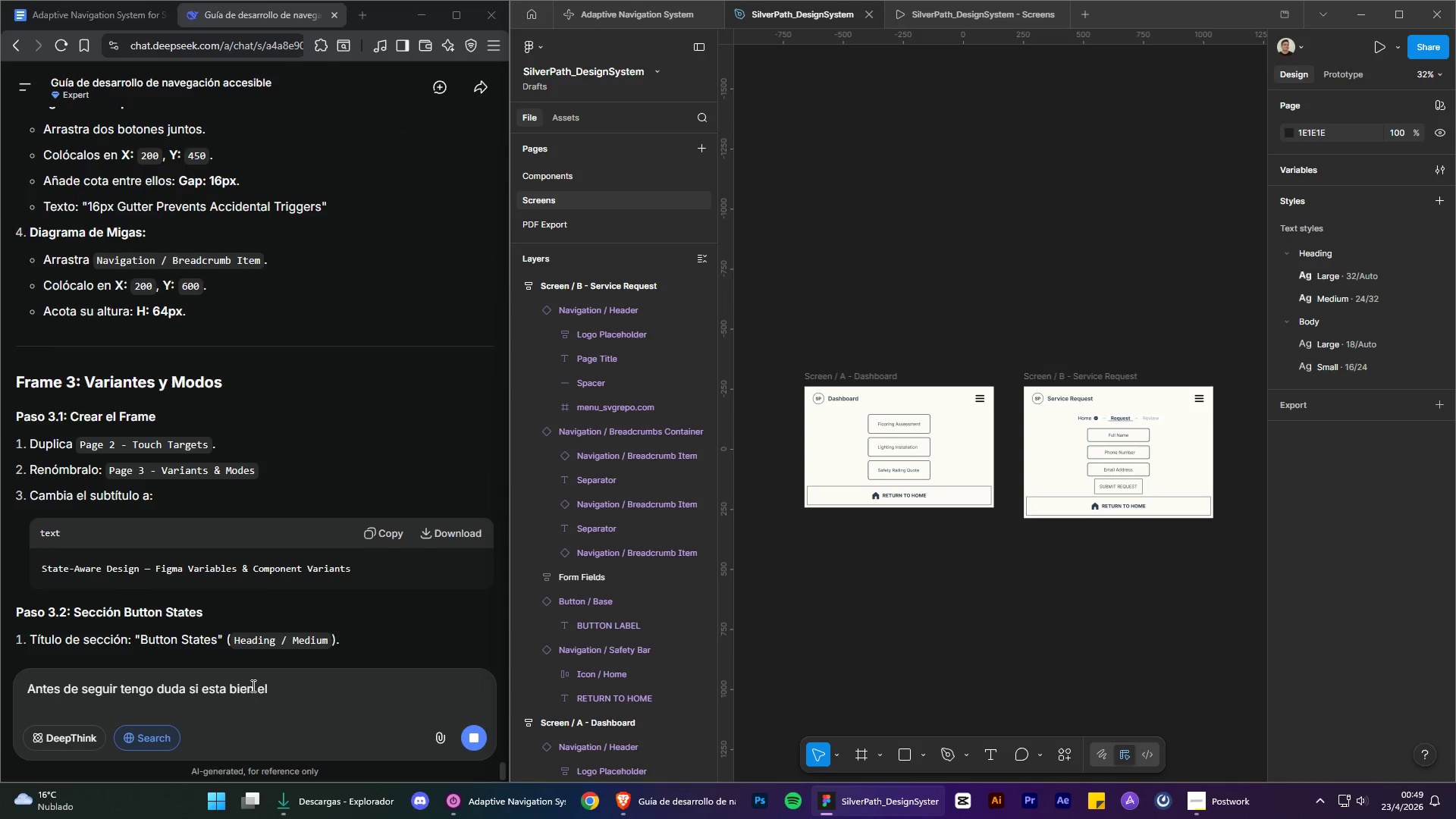 
left_click([281, 692])
 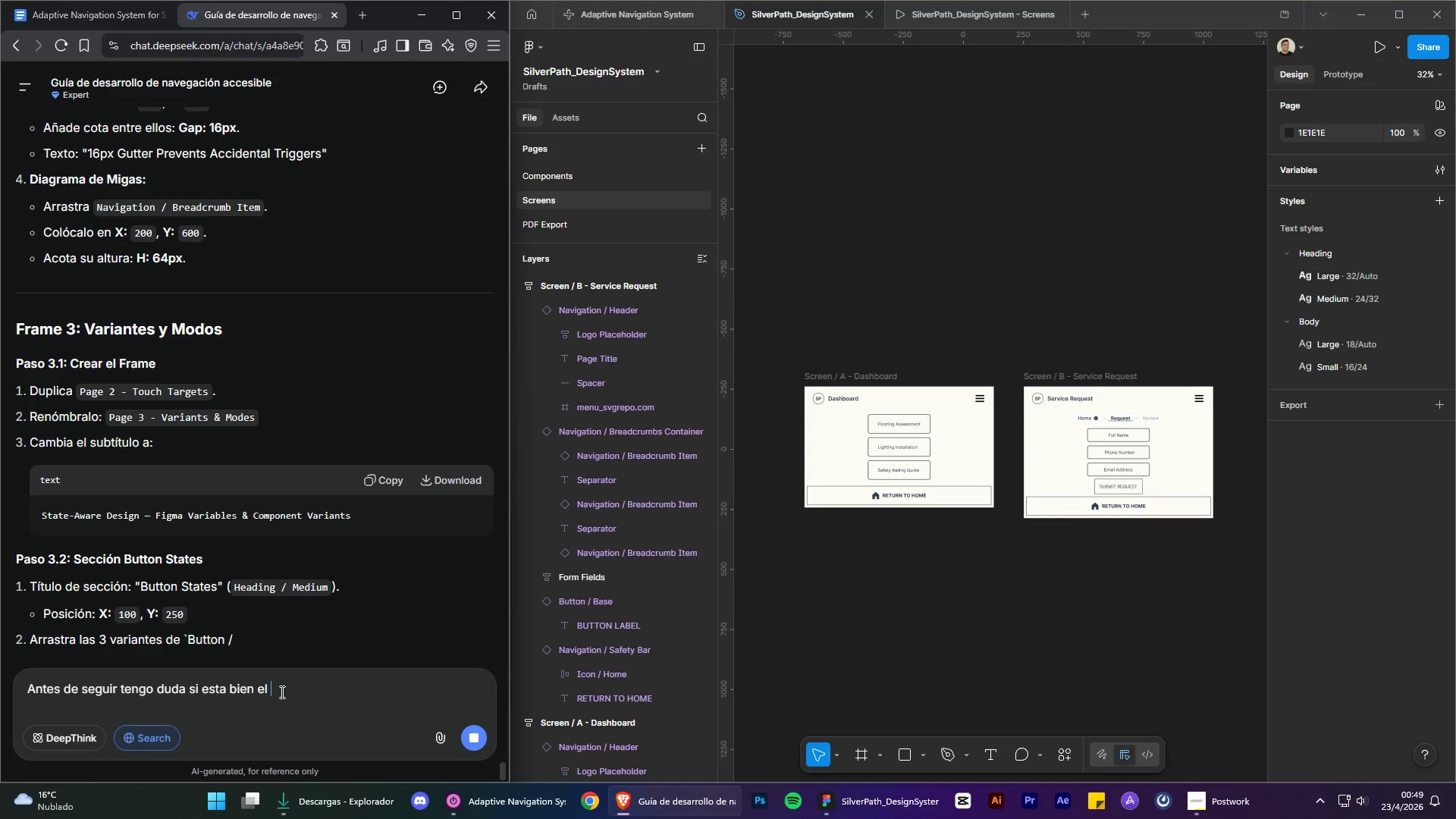 
key(Control+V)
 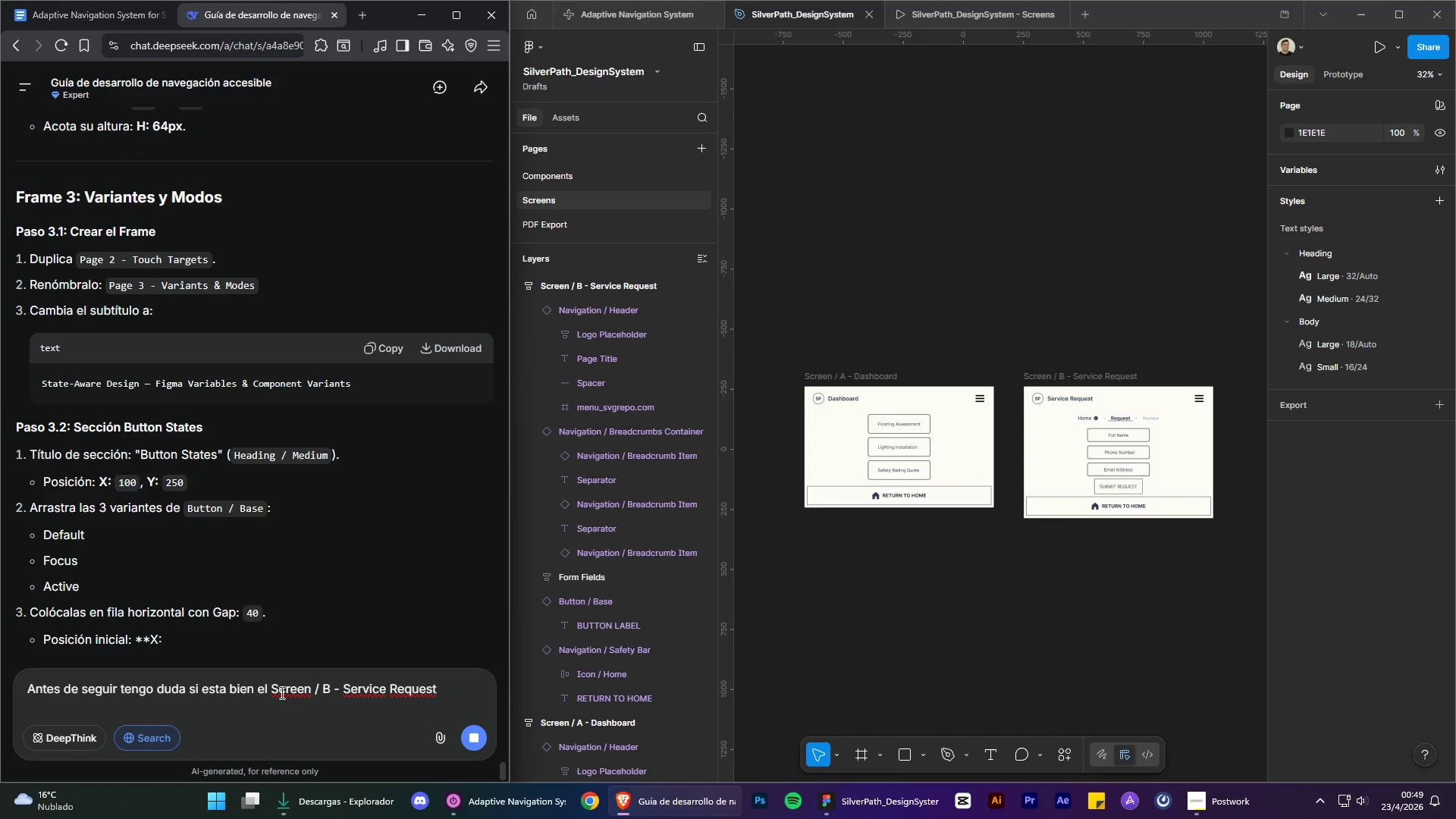 
type(, mas que a)
key(Backspace)
type(nada )
 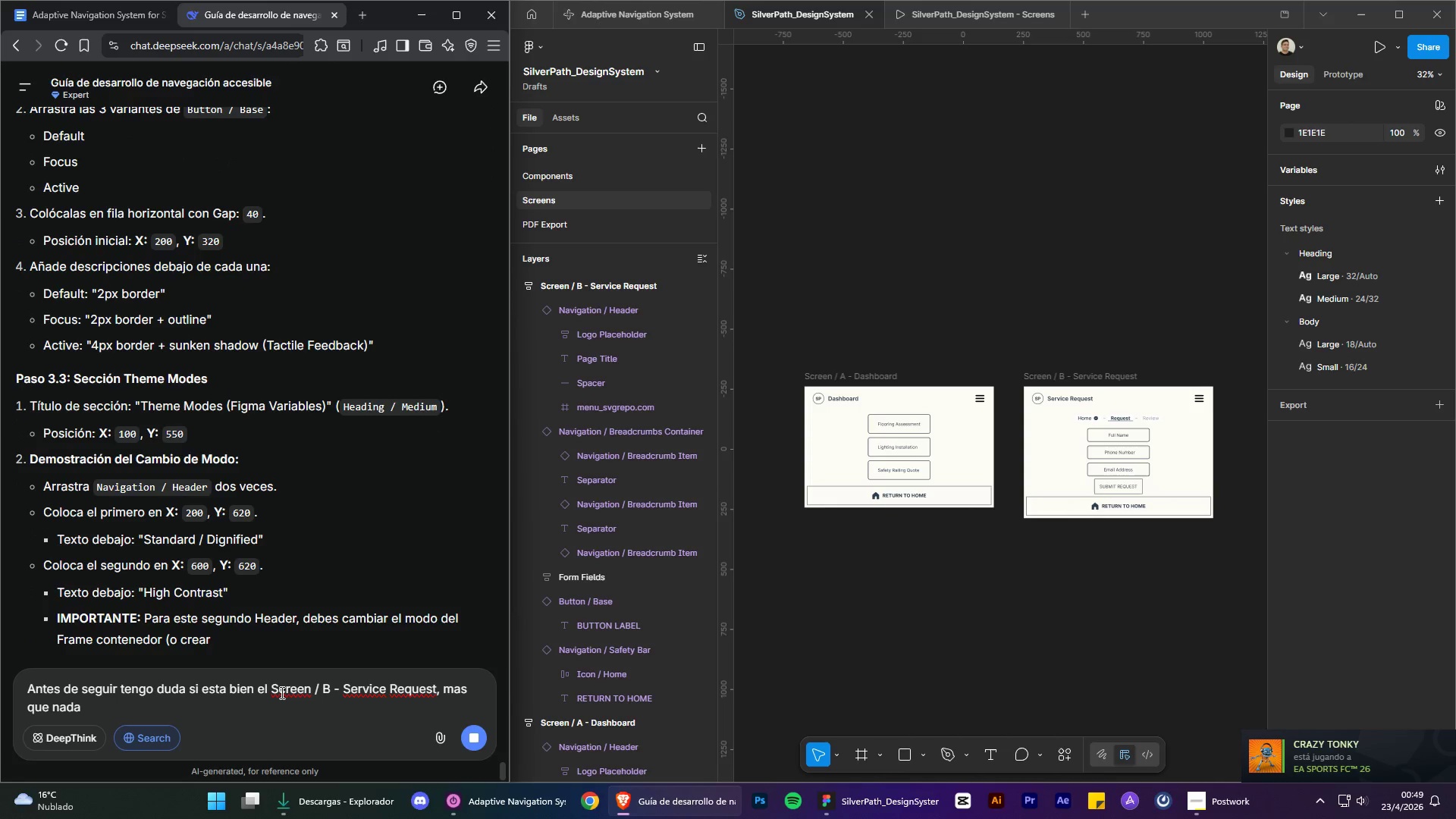 
type(l)
key(Backspace)
type(el breadcrum)
 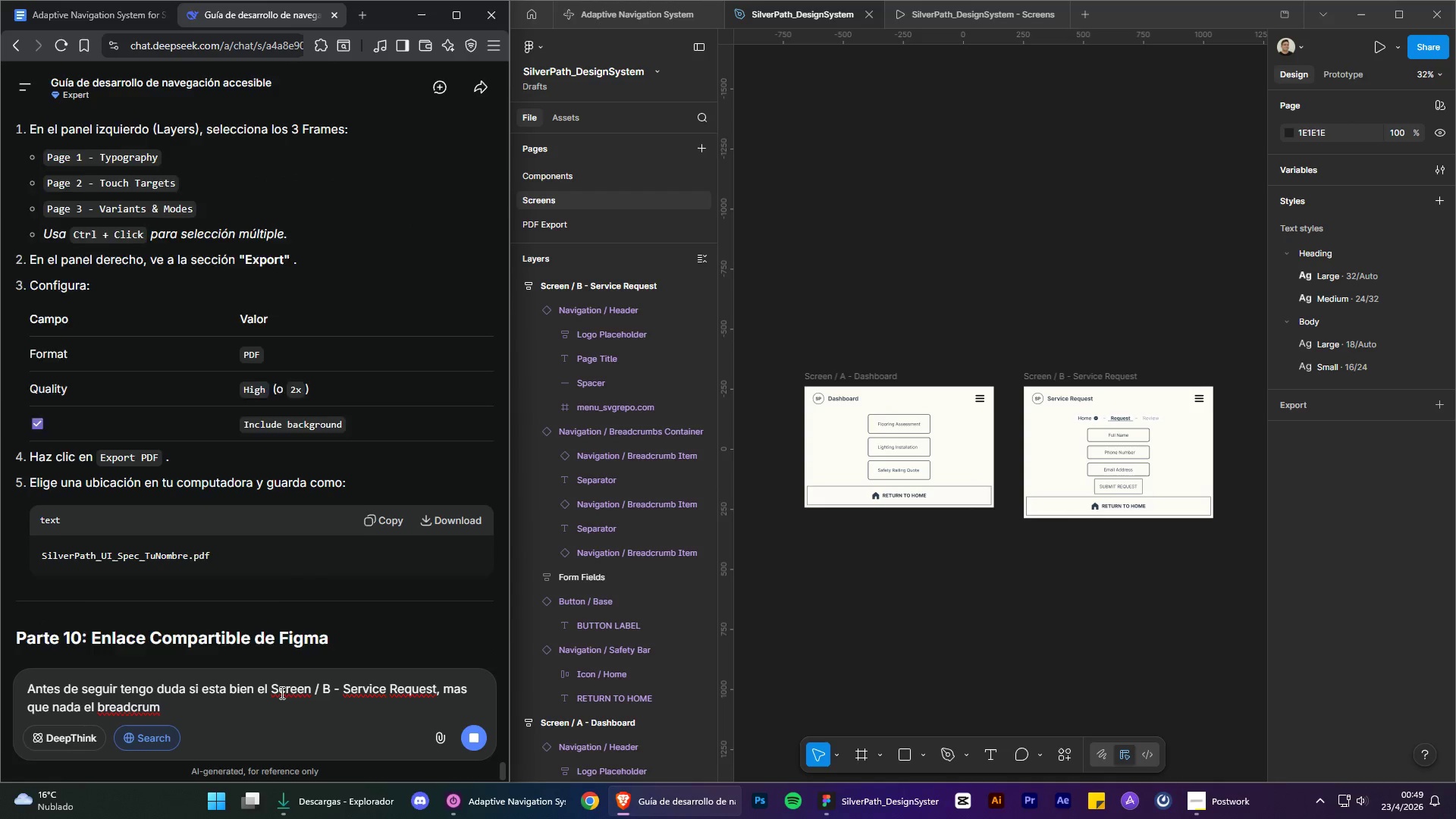 
scroll: coordinate [325, 556], scroll_direction: up, amount: 70.0
 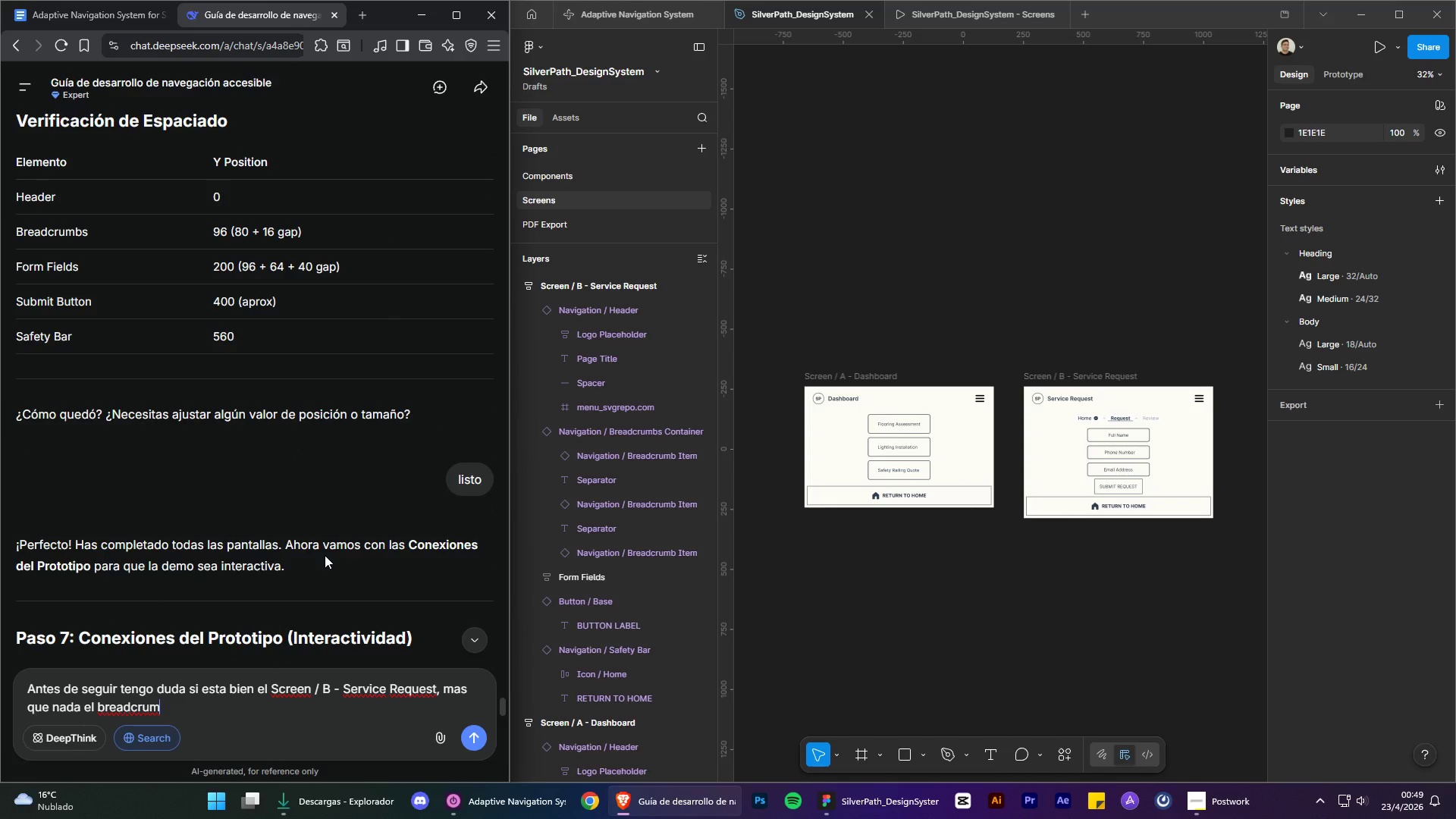 
key(Enter)
 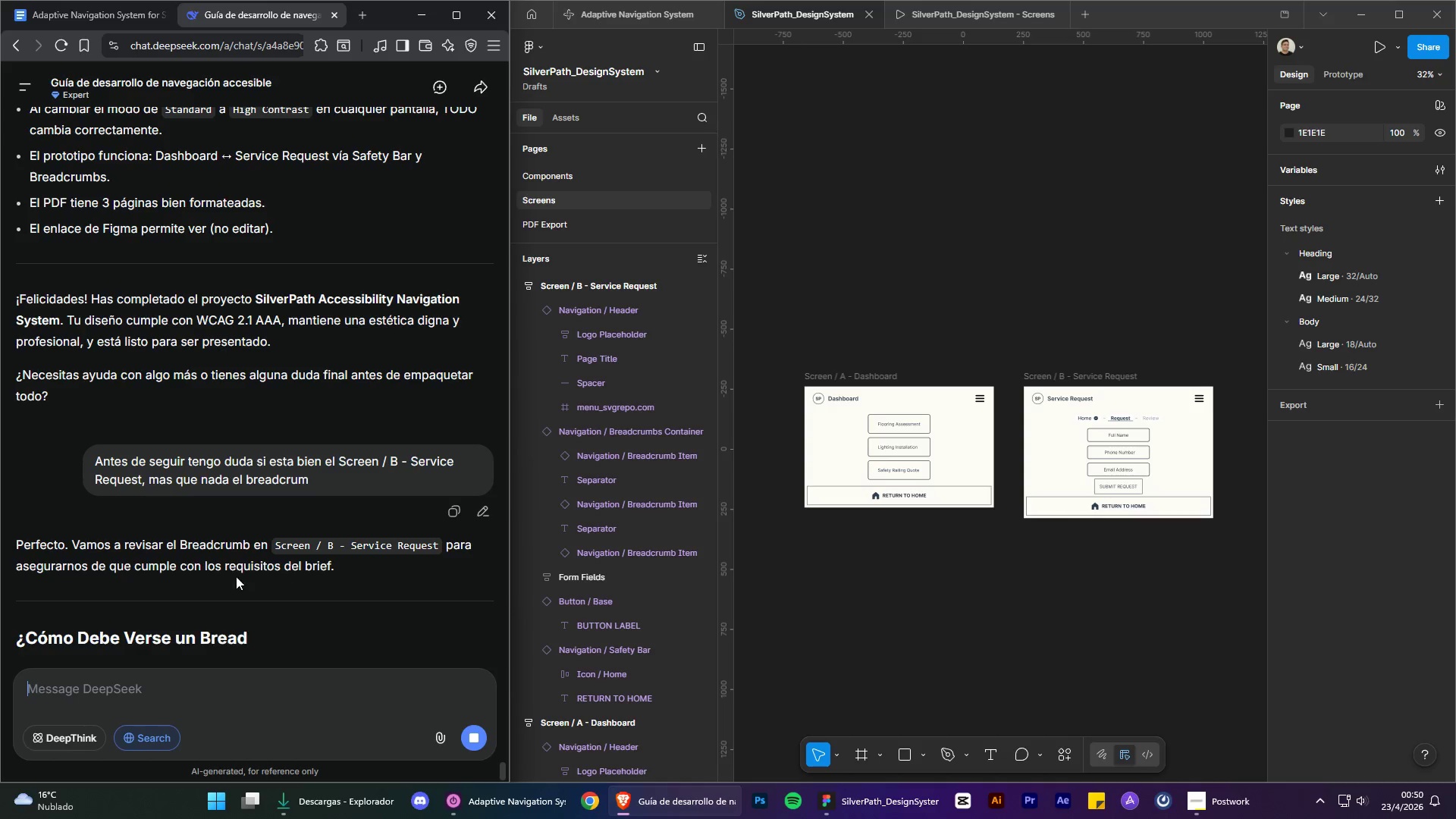 
scroll: coordinate [130, 504], scroll_direction: up, amount: 1.0
 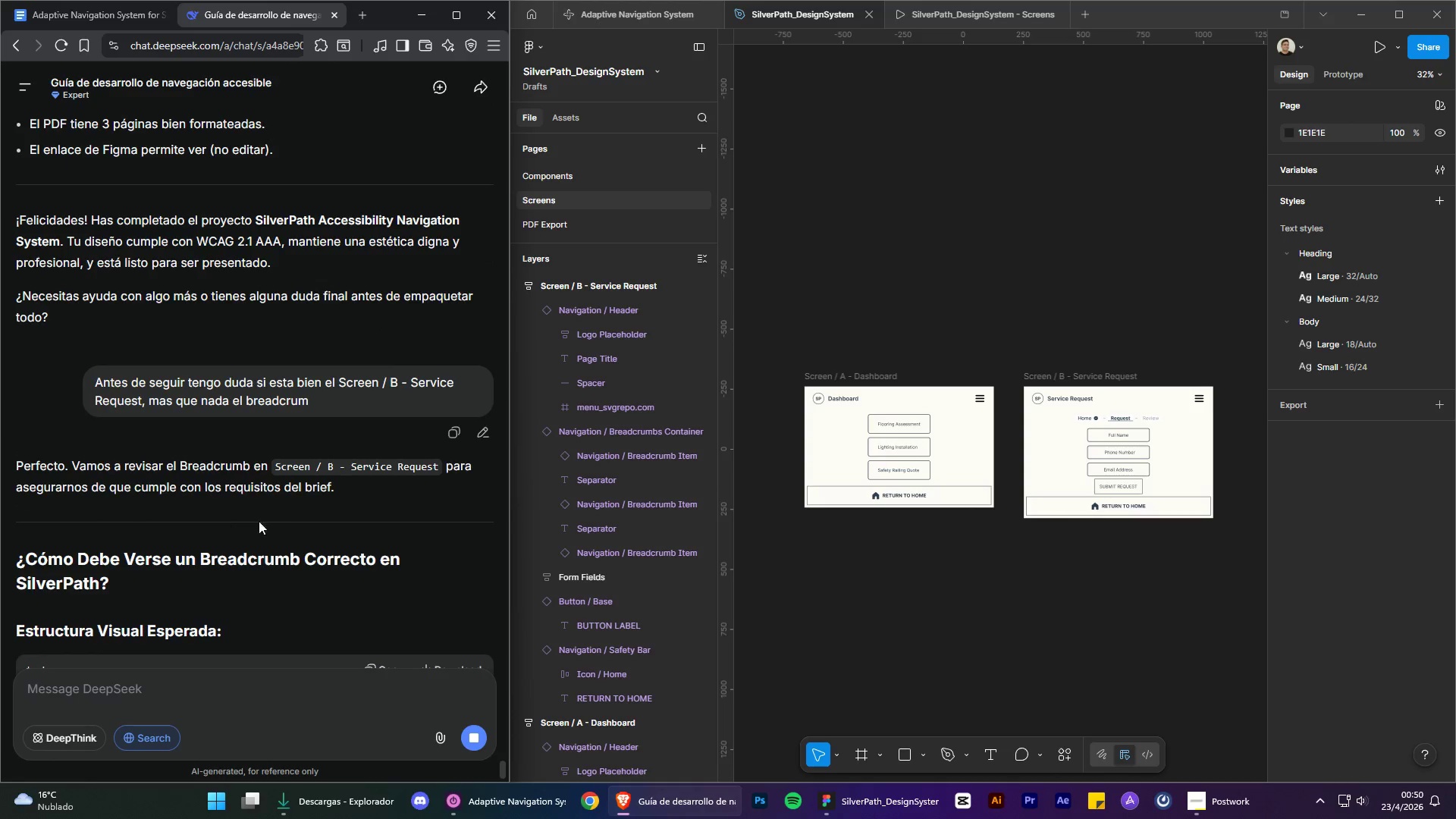 
scroll: coordinate [282, 528], scroll_direction: down, amount: 3.0
 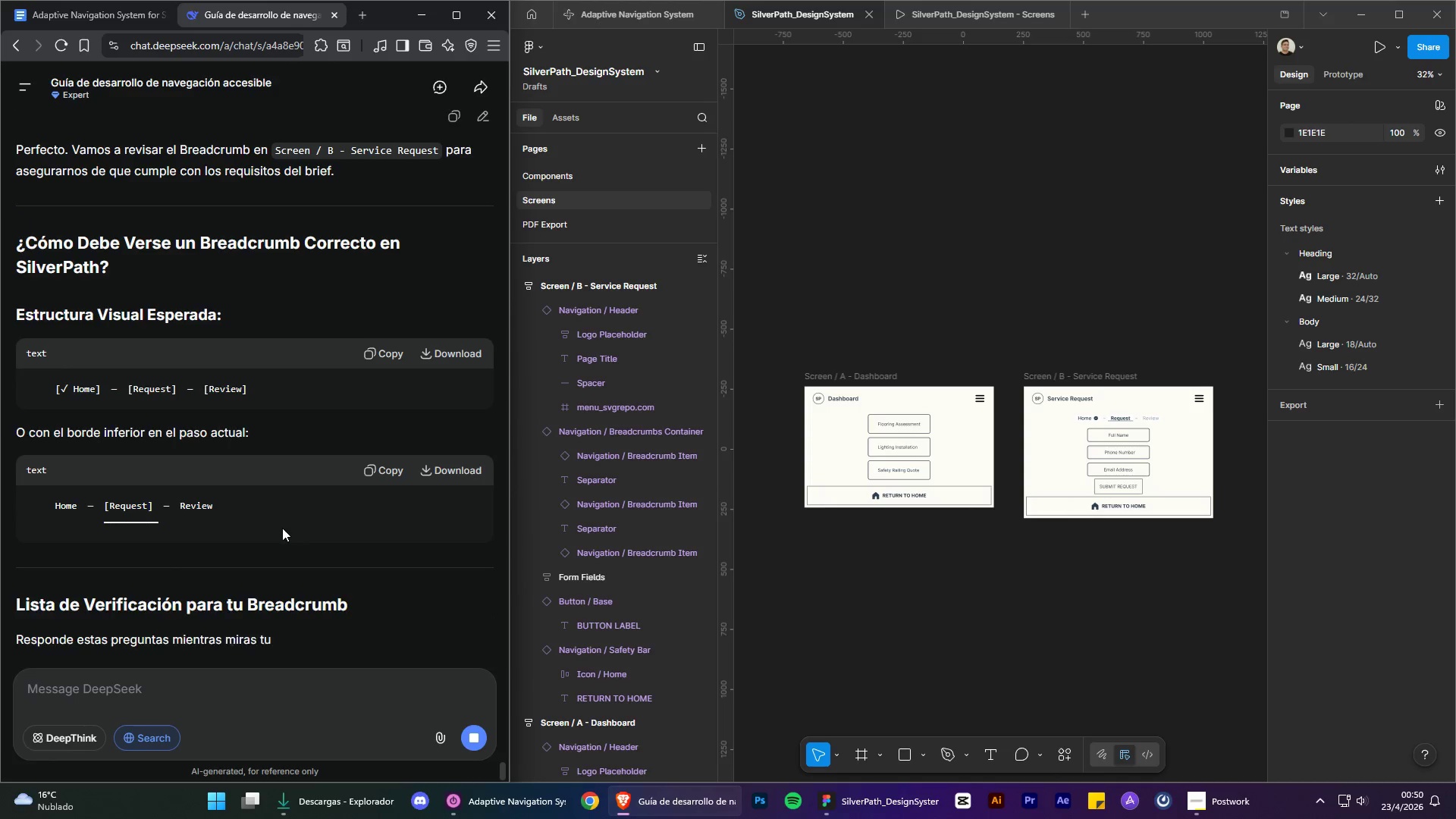 
scroll: coordinate [277, 505], scroll_direction: up, amount: 1.0
 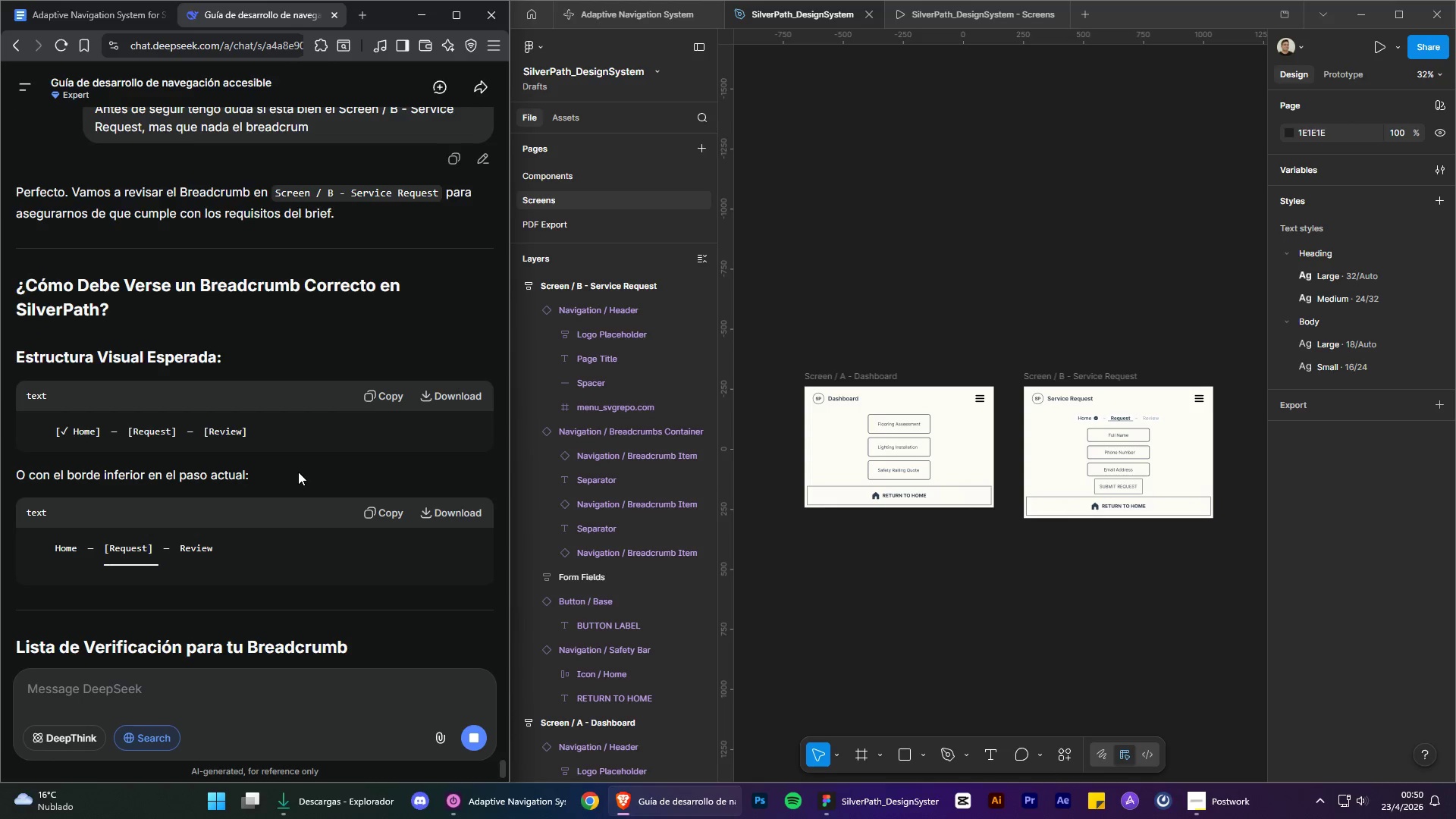 
scroll: coordinate [298, 472], scroll_direction: down, amount: 1.0
 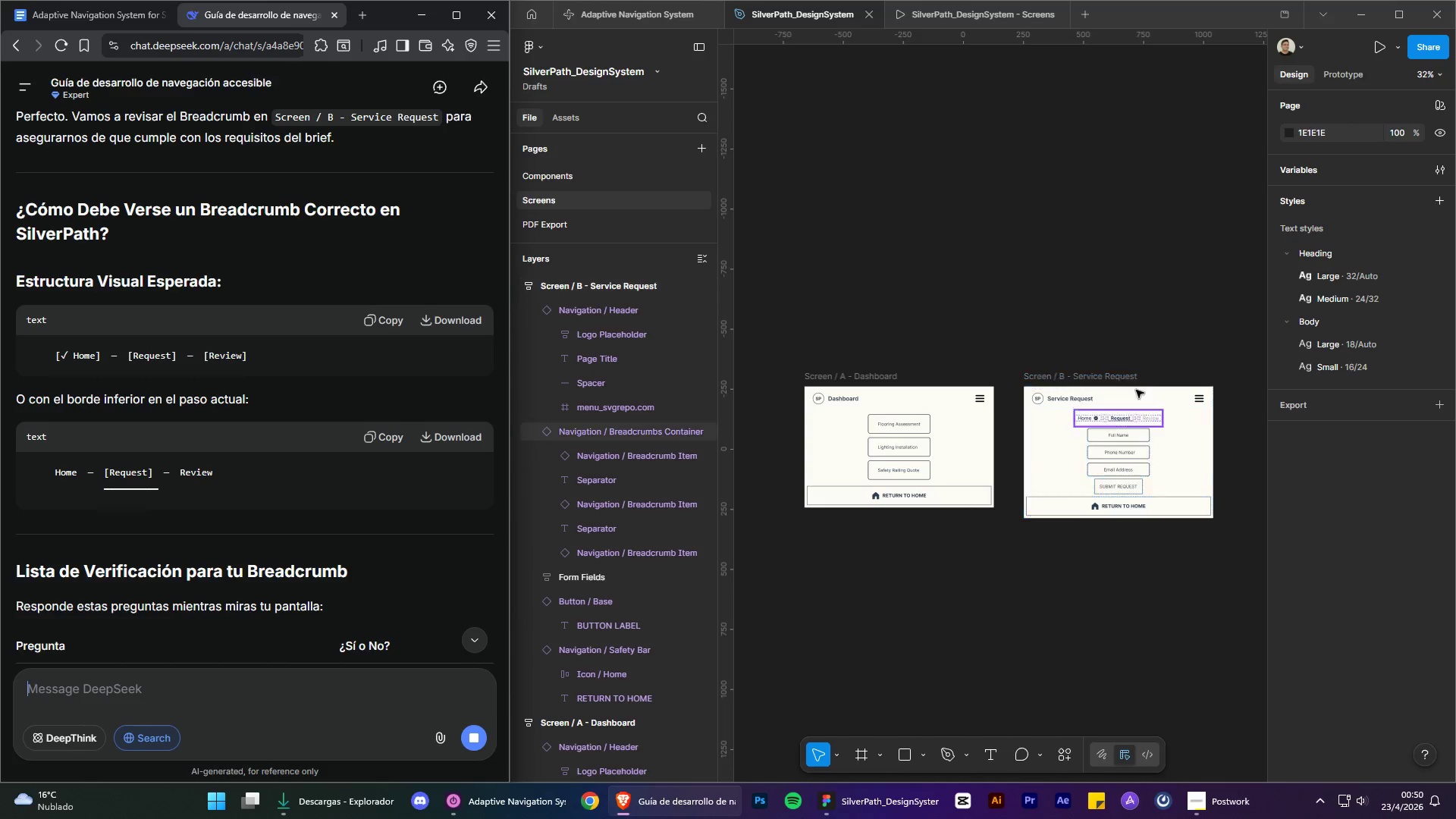 
wait(7.43)
 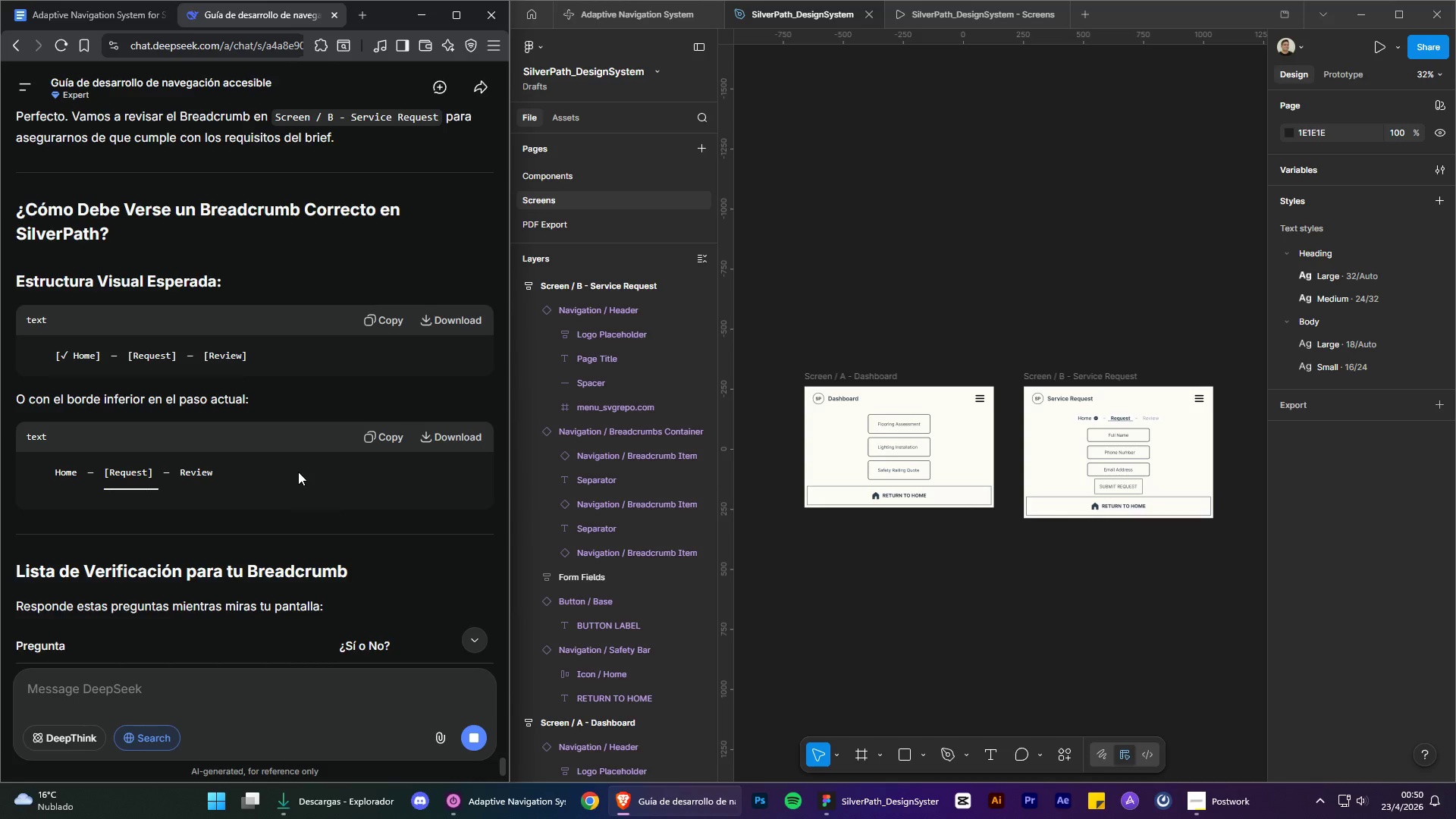 
left_click([1086, 374])
 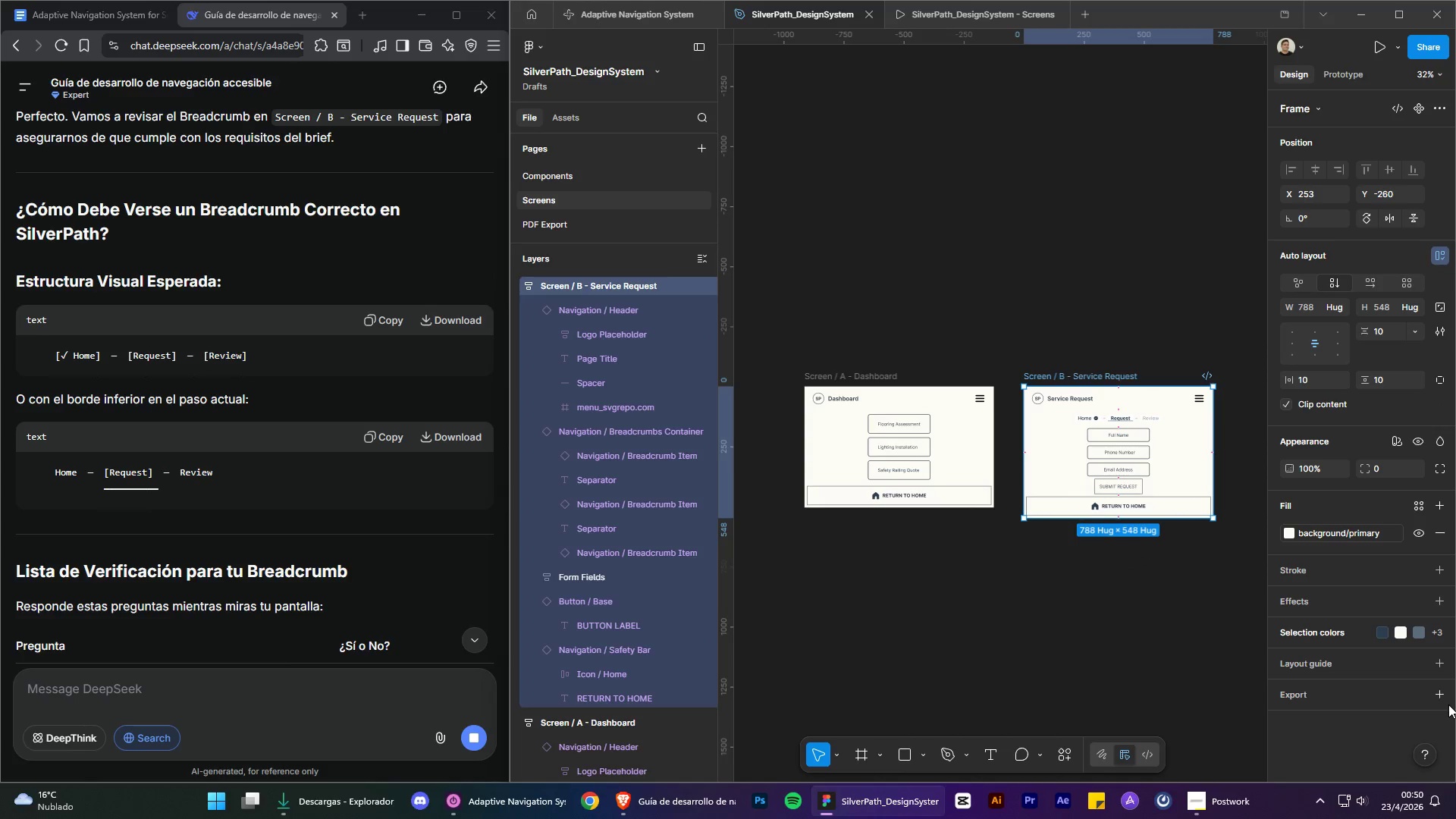 
left_click([1443, 693])
 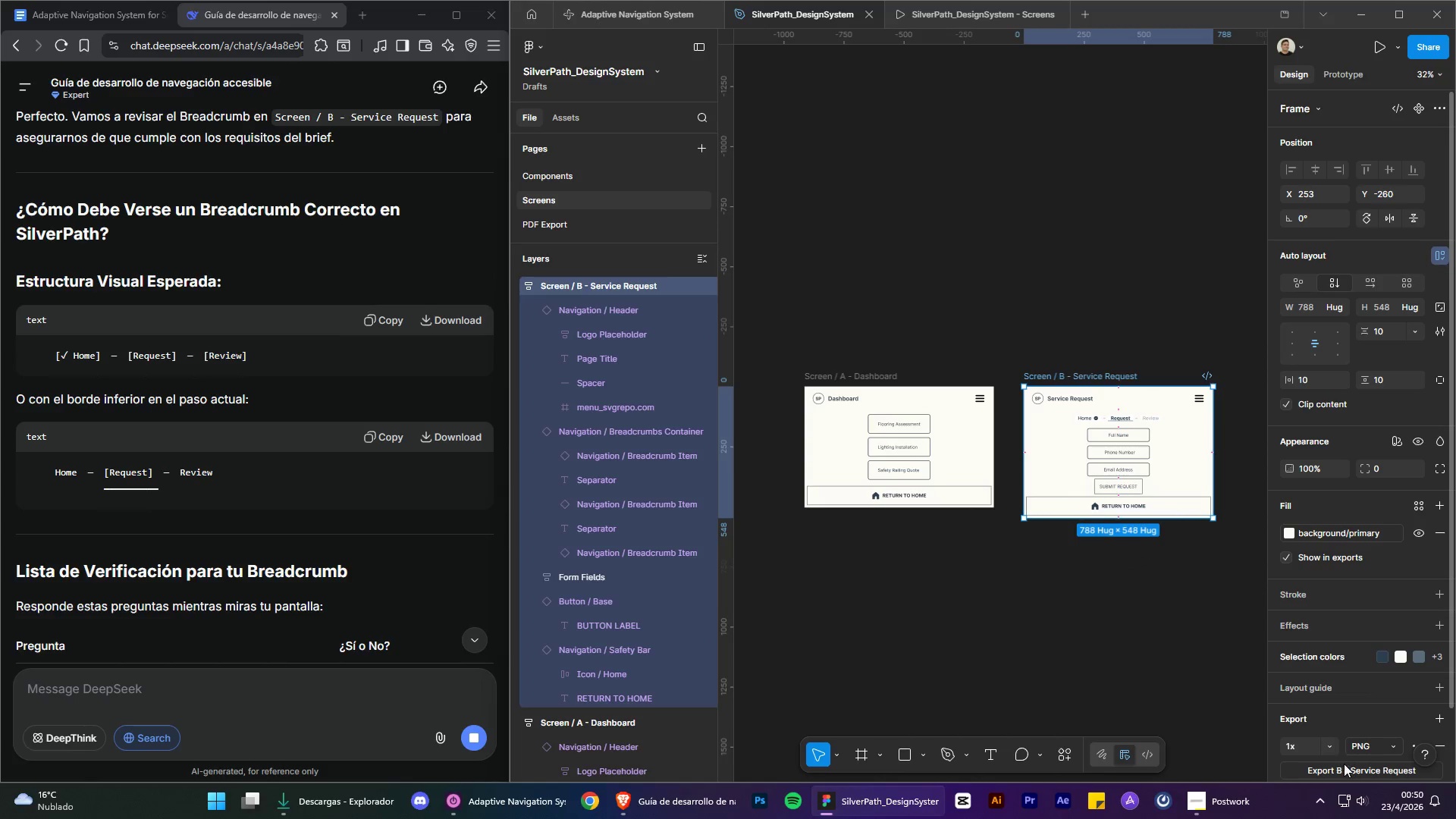 
left_click([1345, 767])
 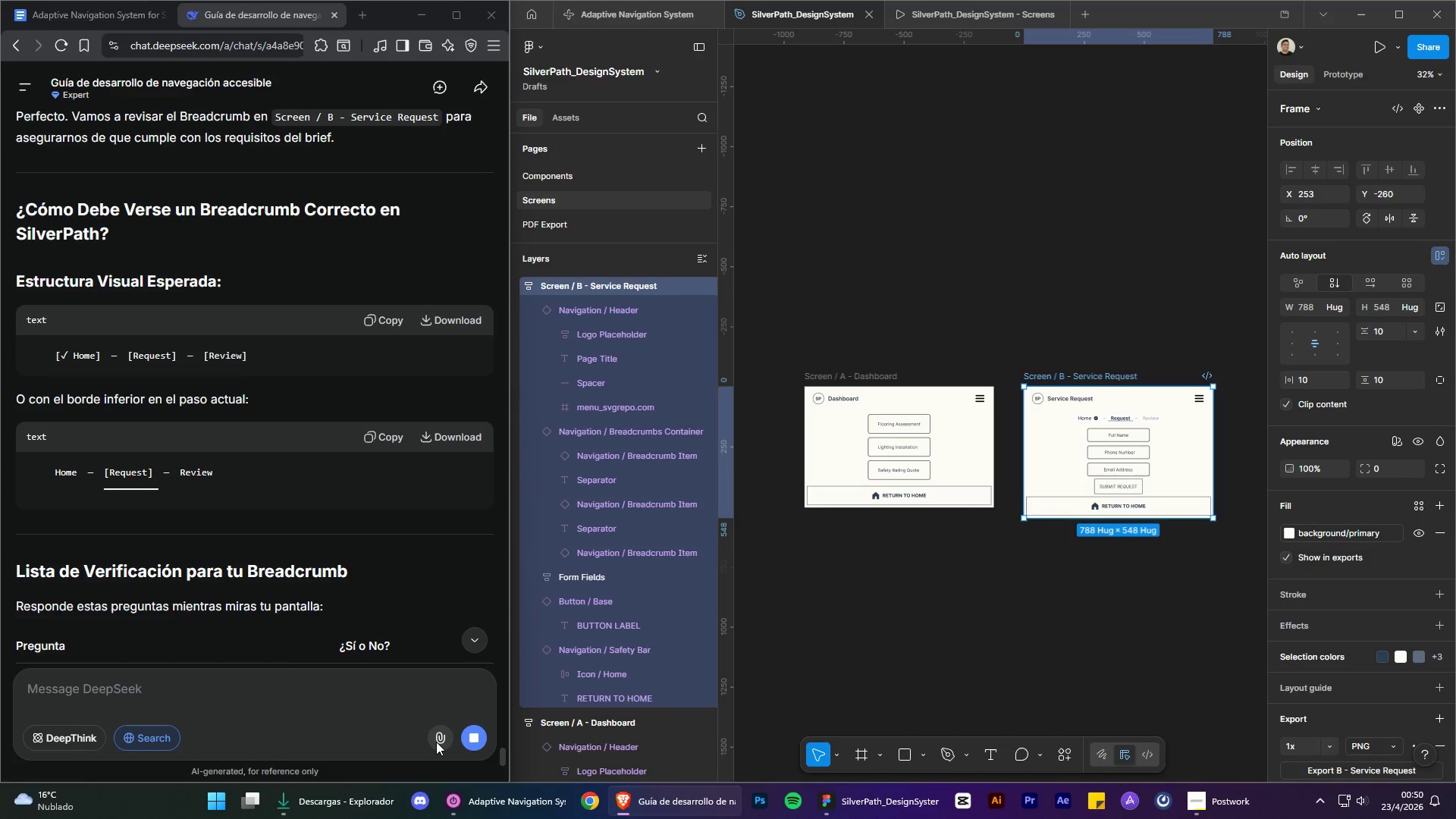 
wait(7.55)
 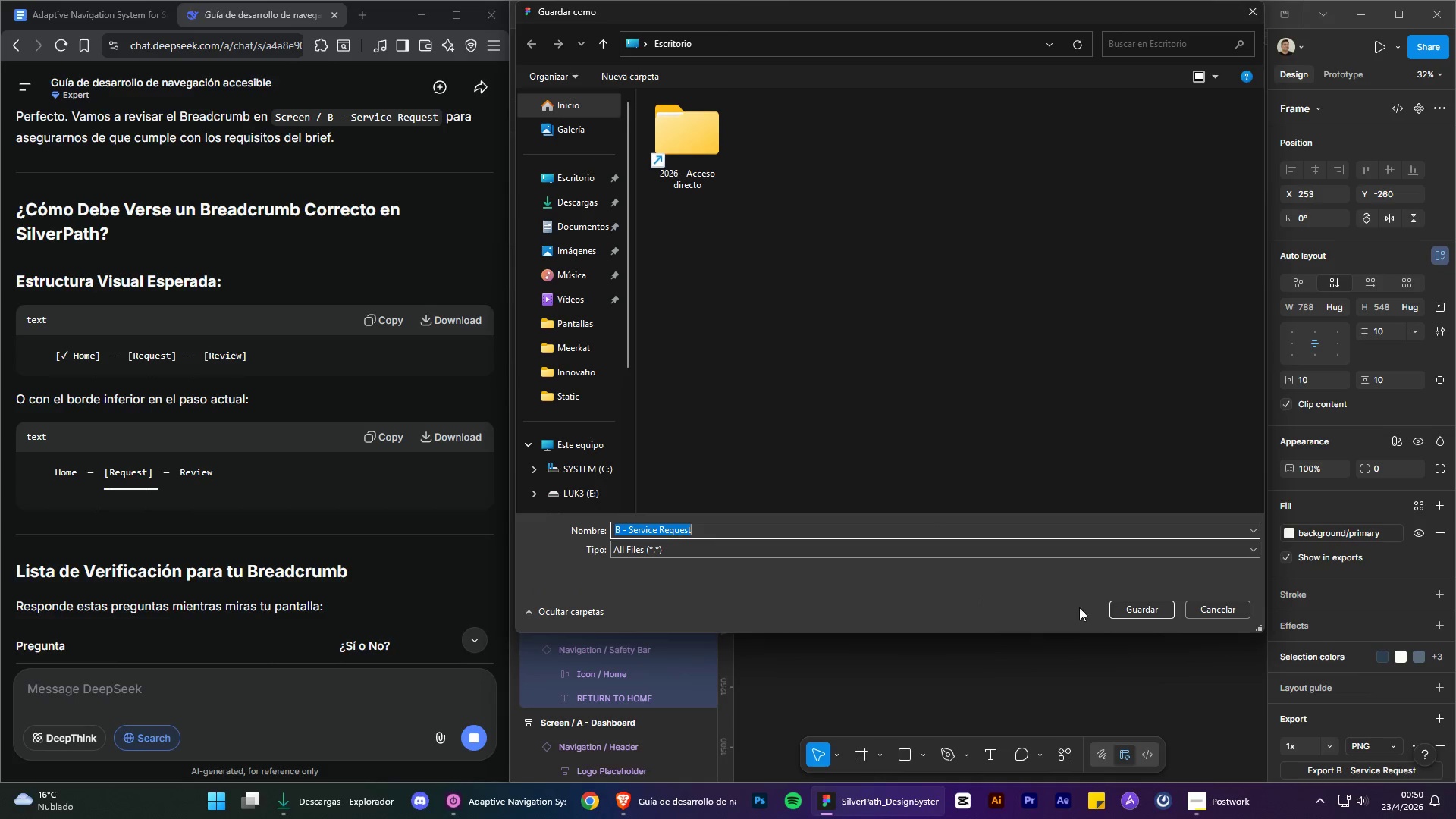 
left_click([64, 153])
 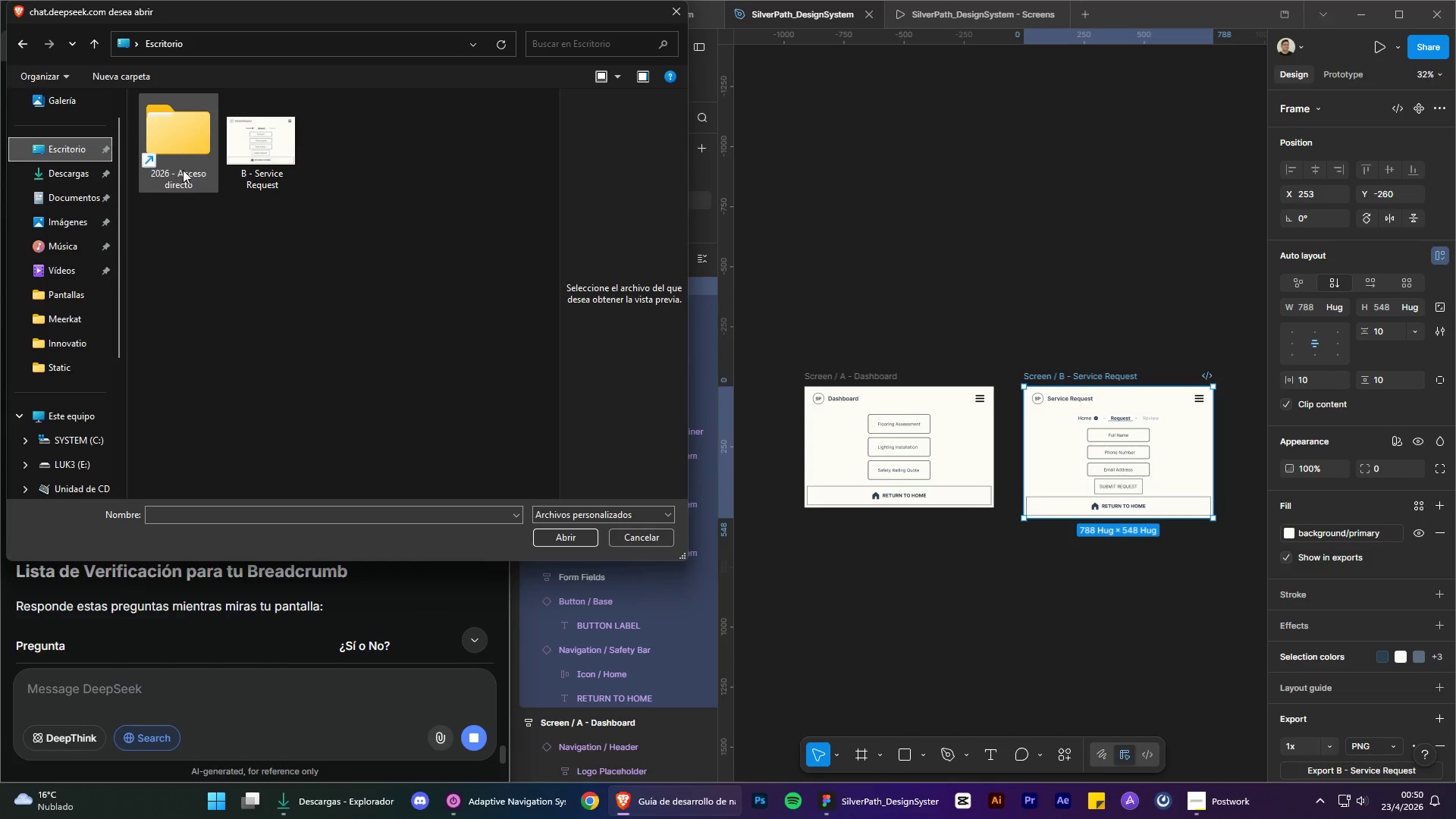 
left_click([246, 158])
 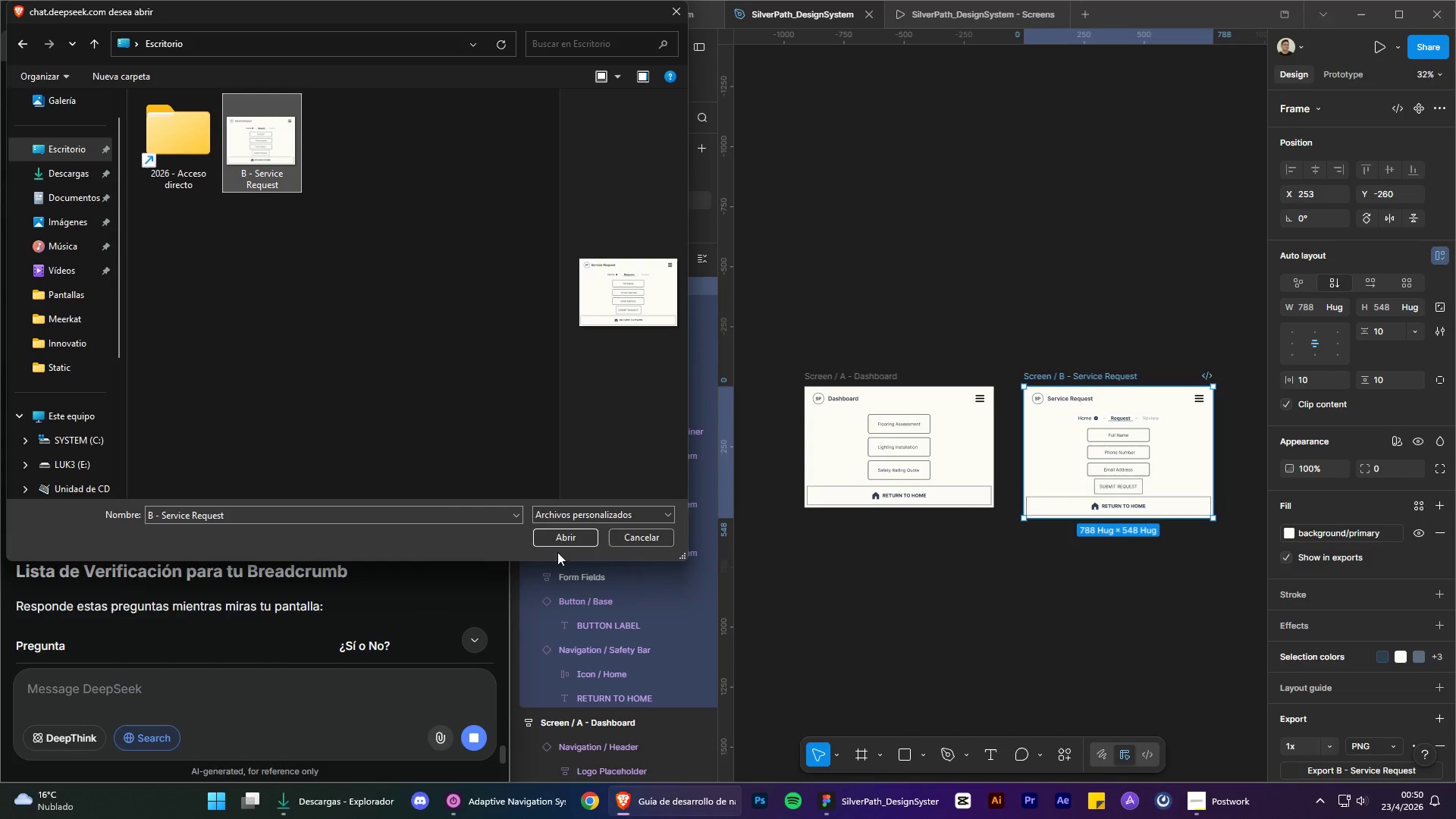 
left_click([561, 532])
 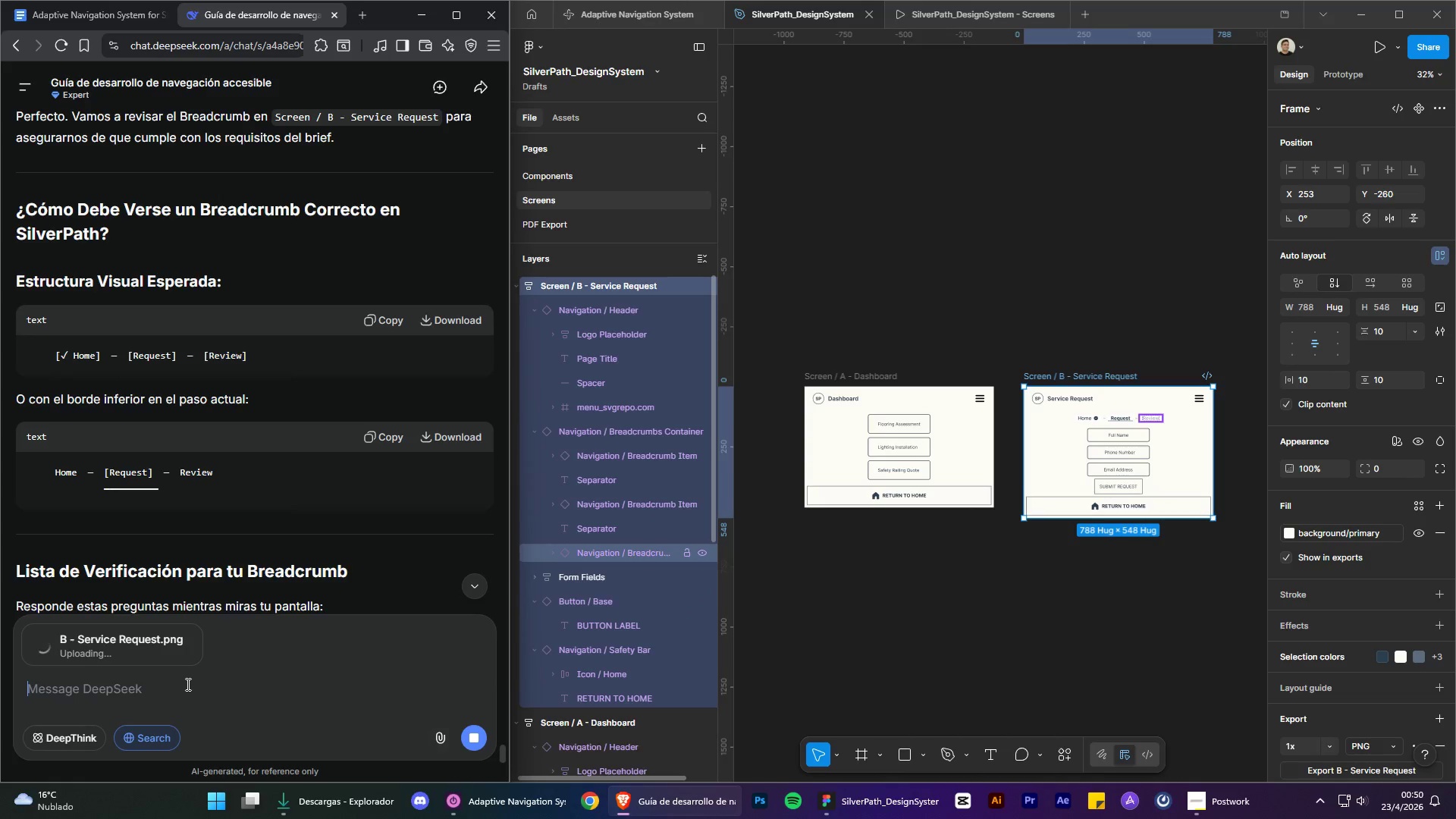 
left_click([187, 684])
 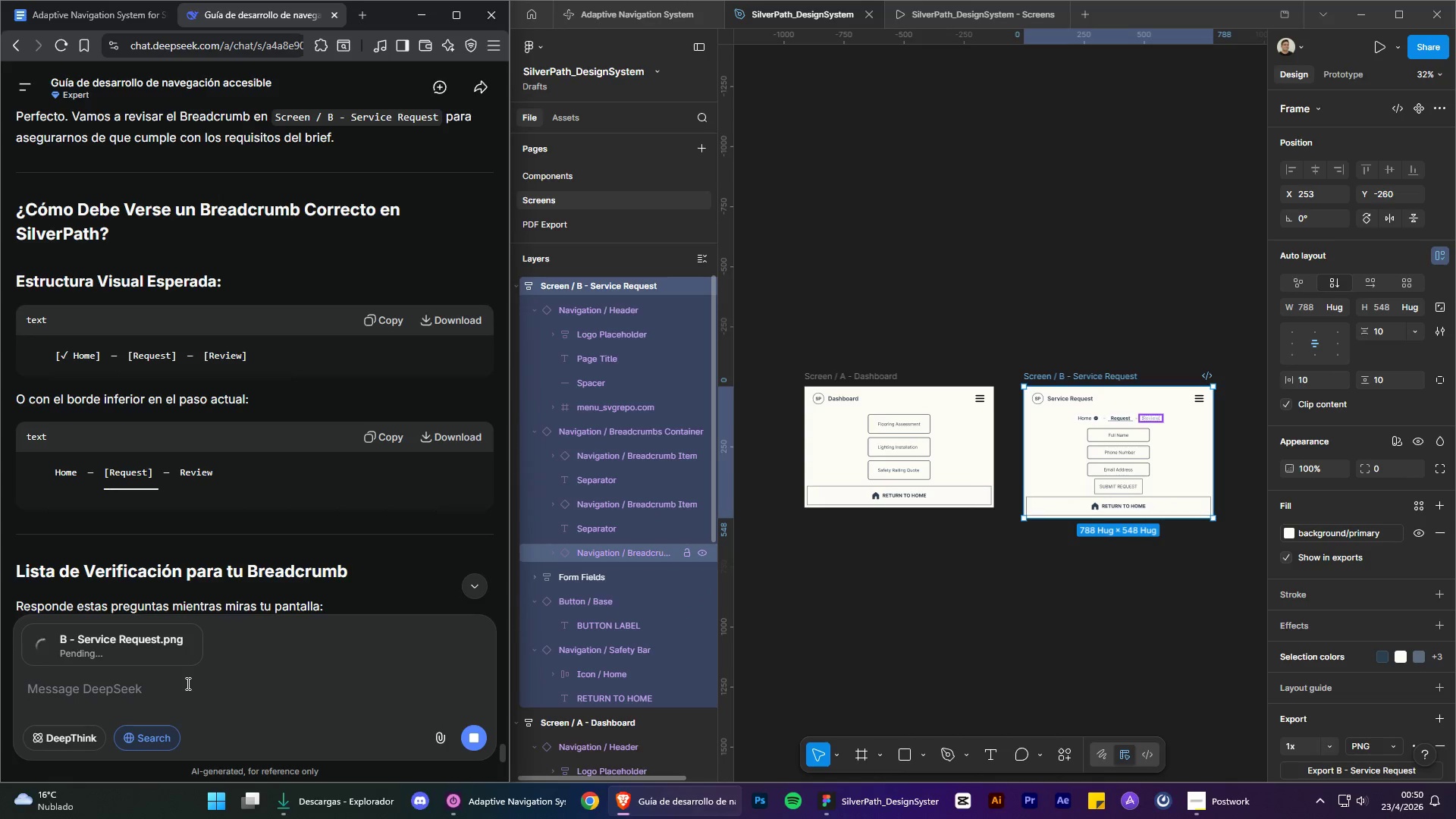 
type(Te comparto como se ve)
 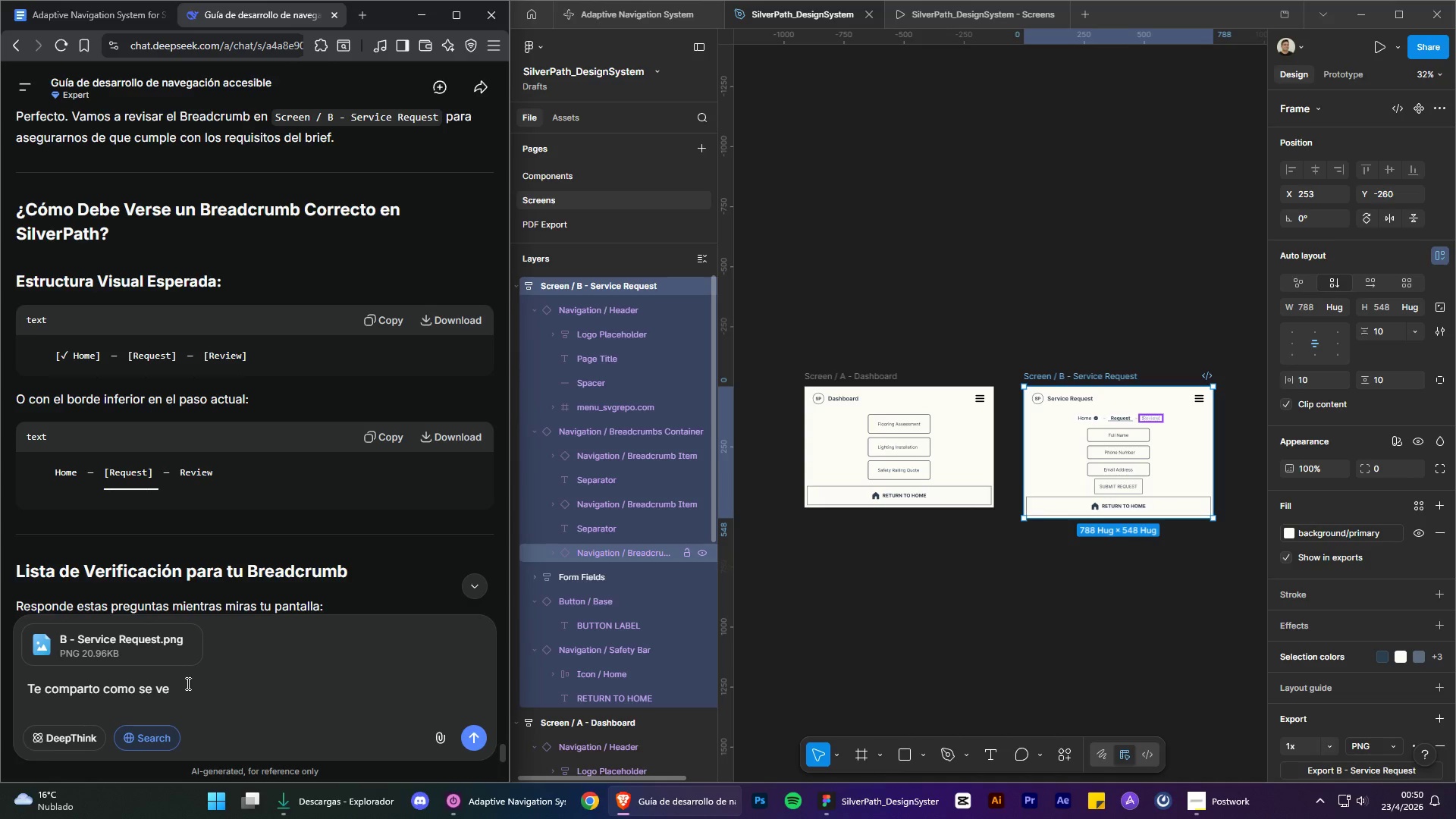 
wait(8.72)
 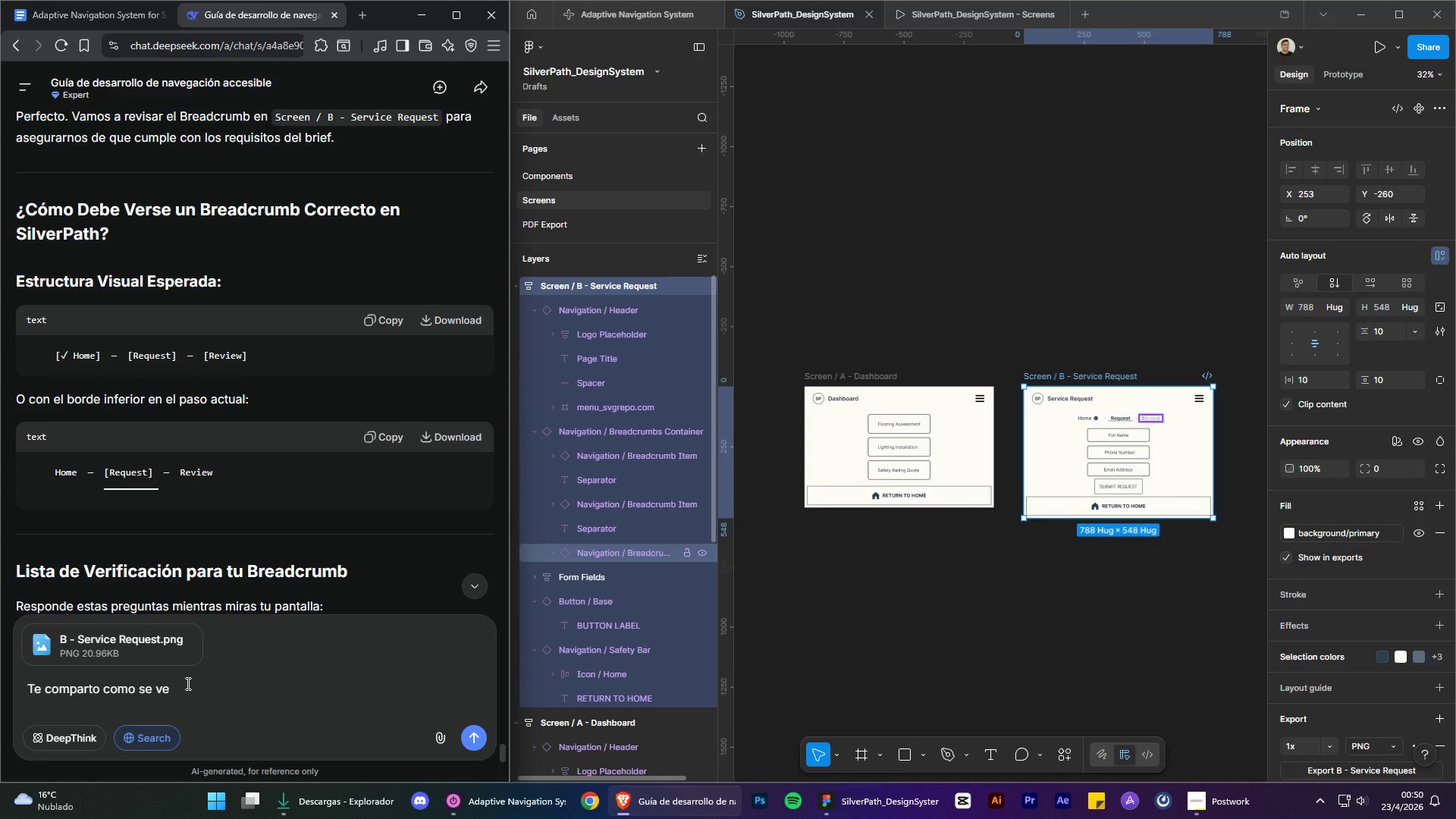 
left_click([519, 809])
 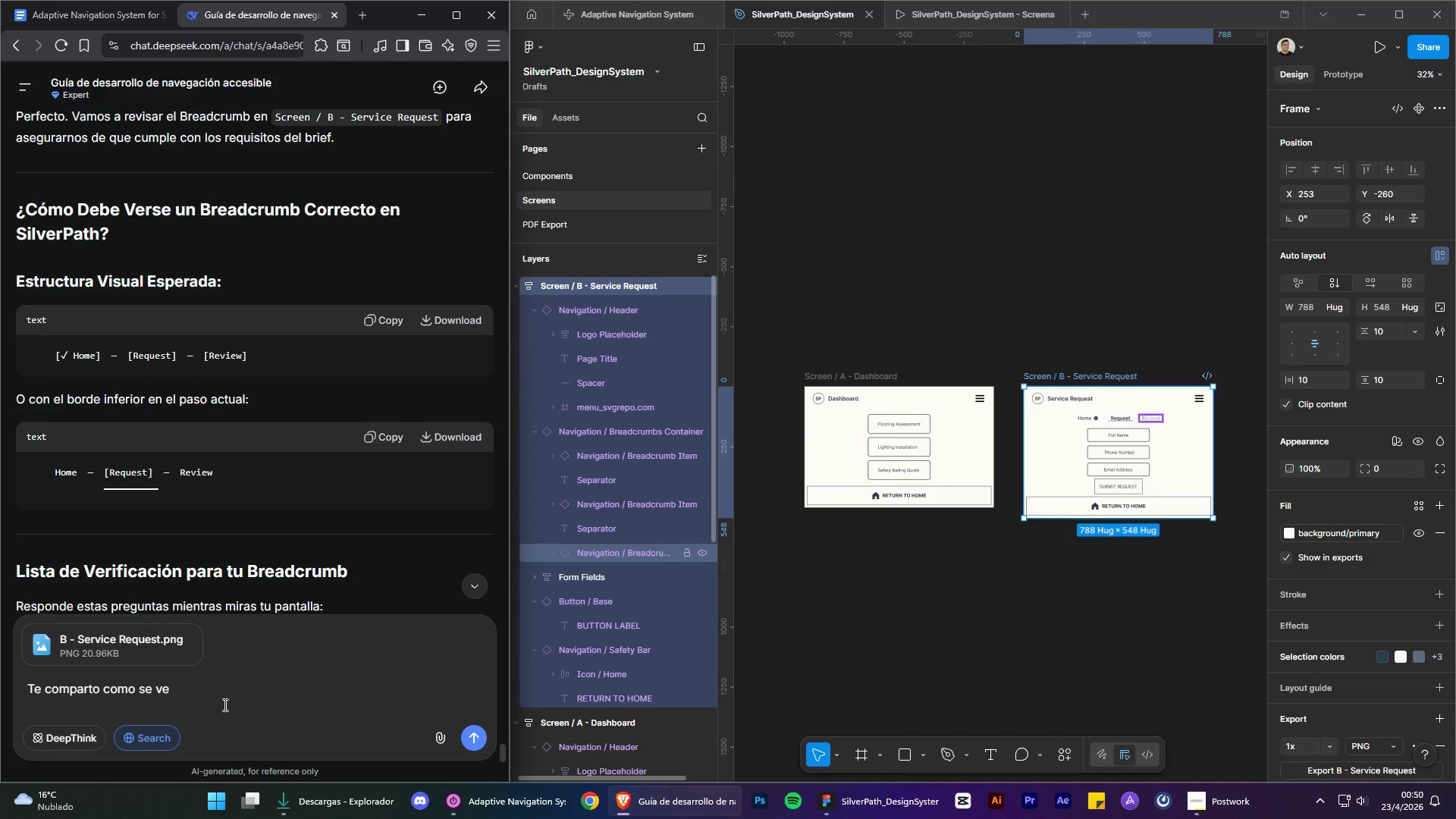 
key(Enter)
 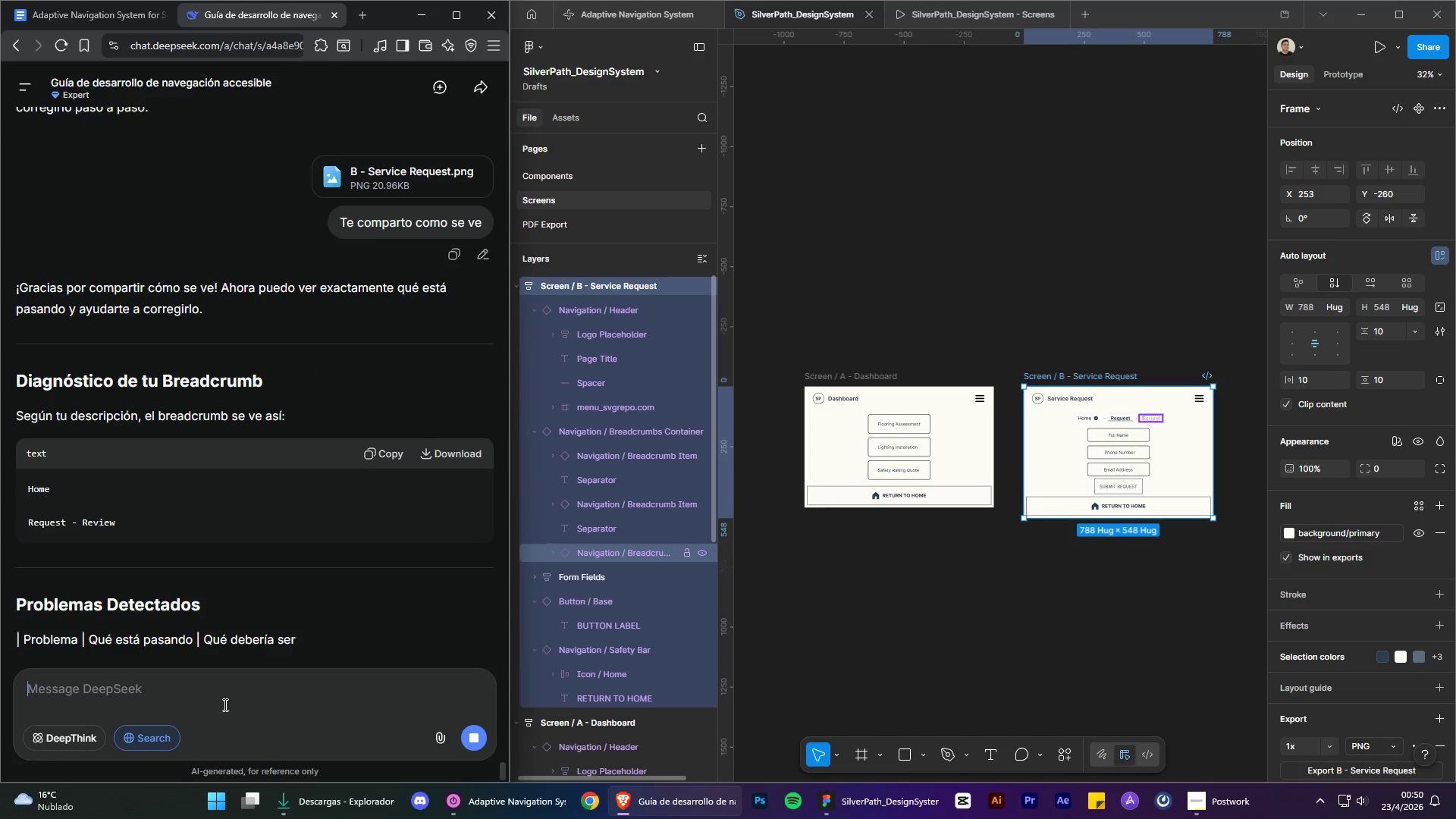 
wait(5.97)
 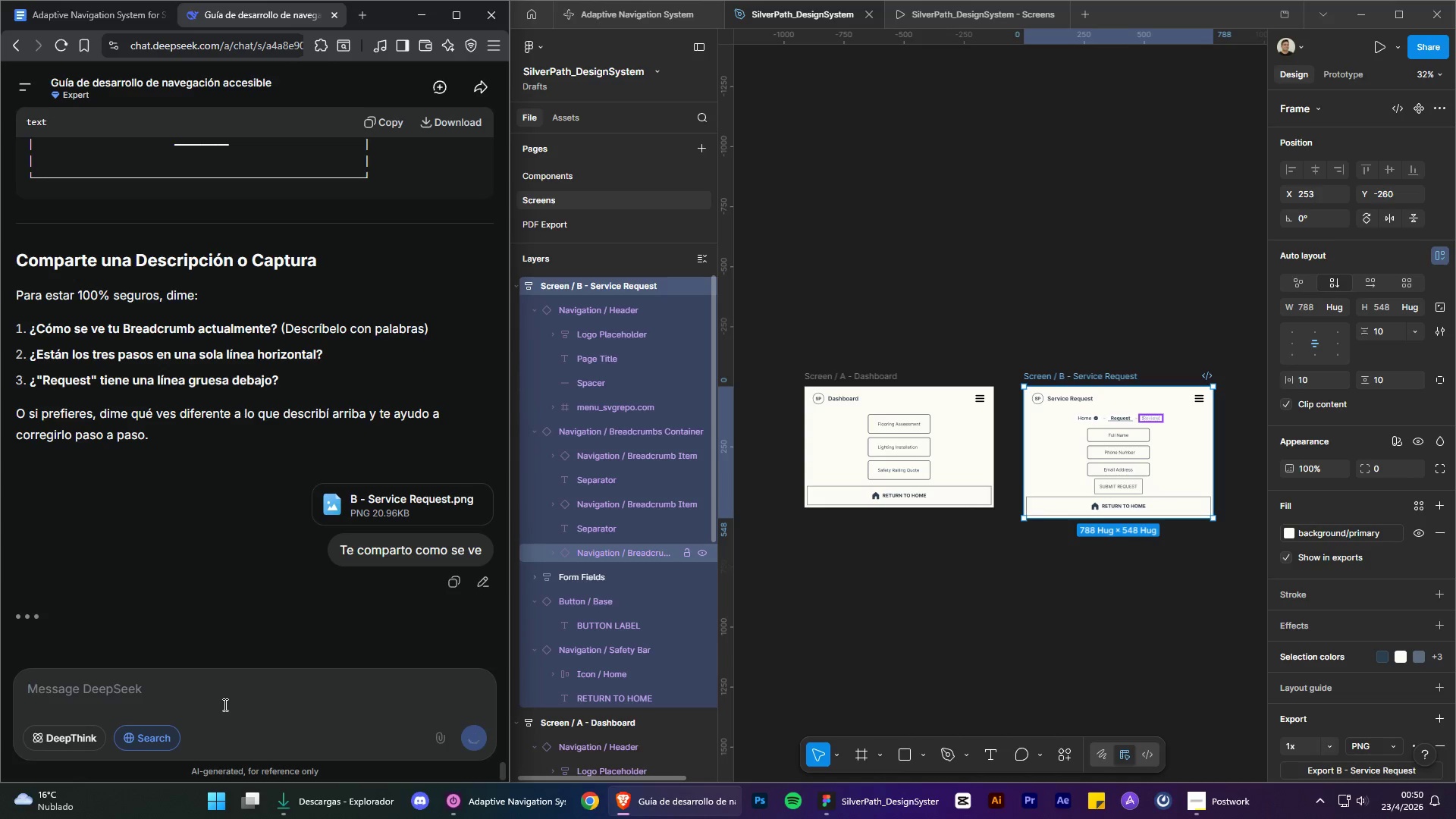 
scroll: coordinate [251, 538], scroll_direction: up, amount: 2.0
 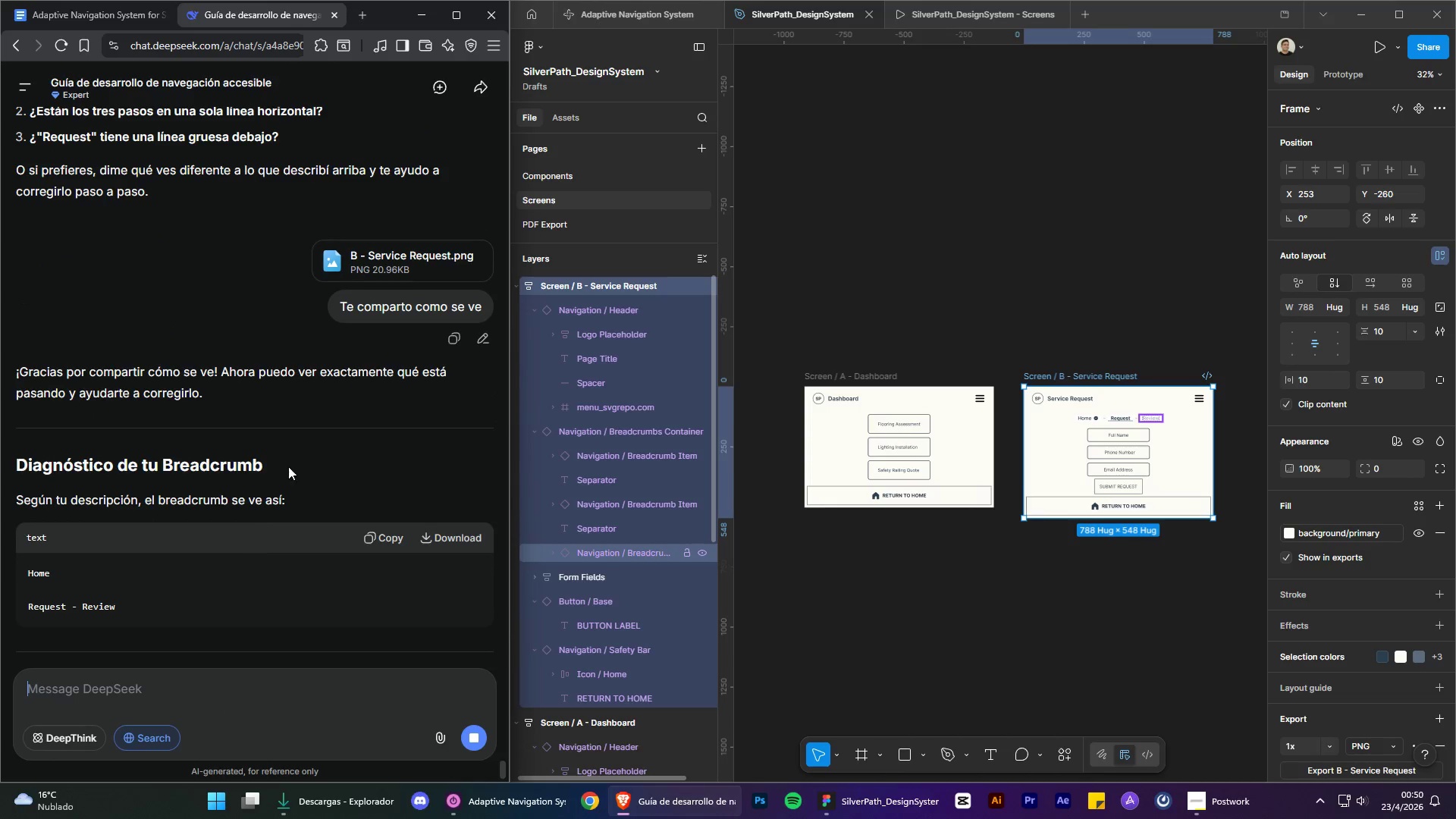 
scroll: coordinate [315, 440], scroll_direction: down, amount: 2.0
 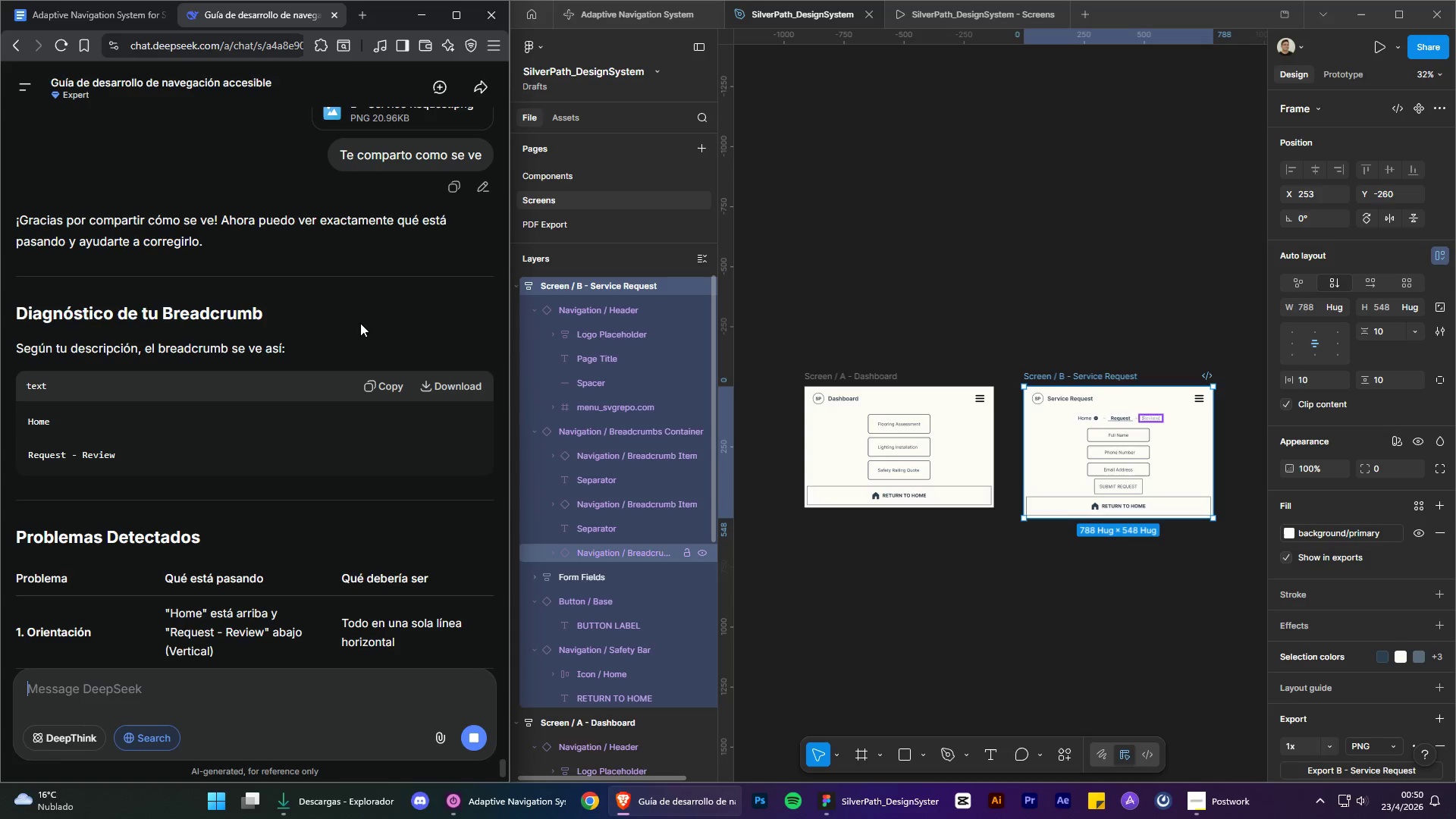 
wait(8.6)
 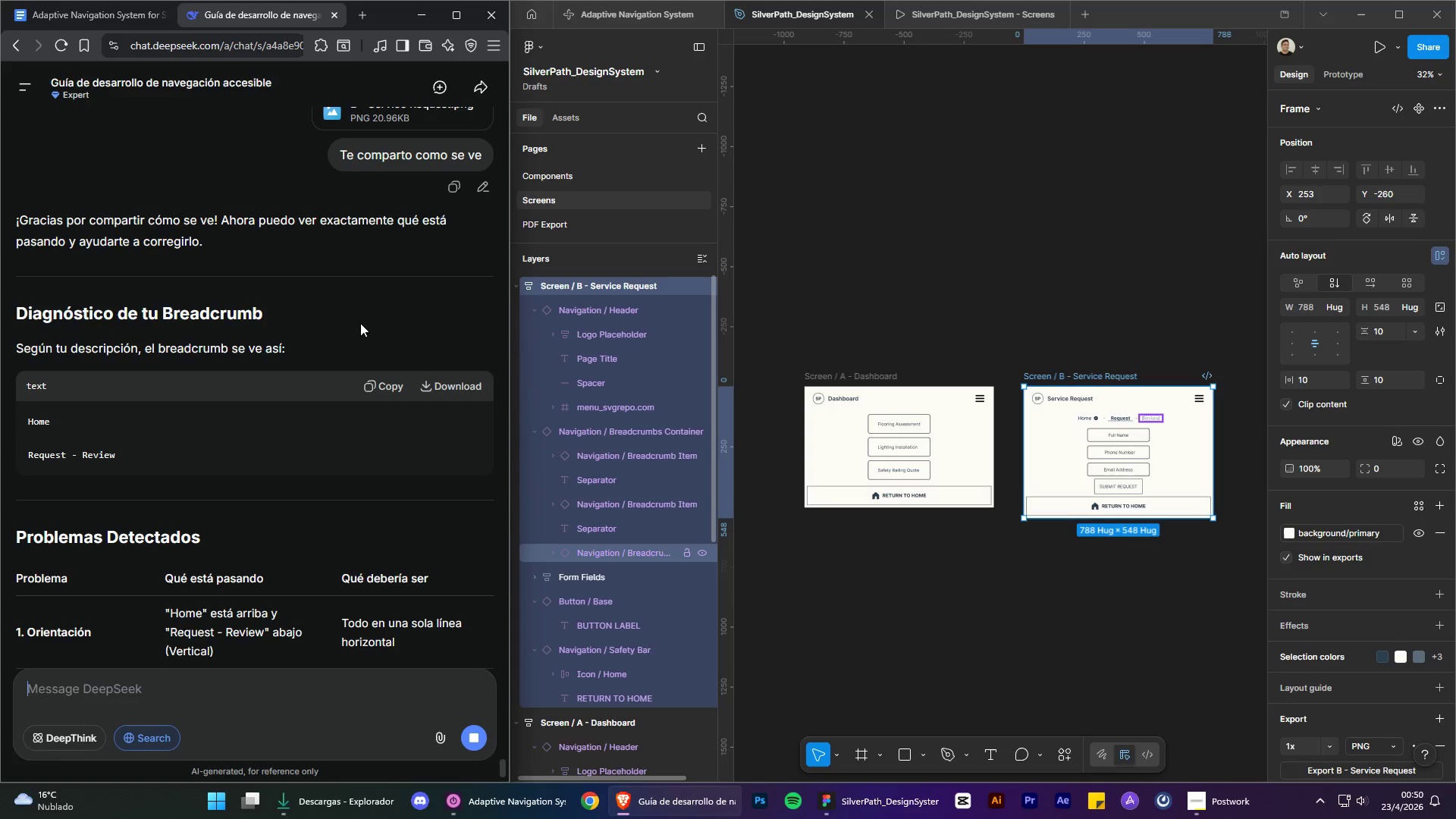 
scroll: coordinate [353, 333], scroll_direction: down, amount: 3.0
 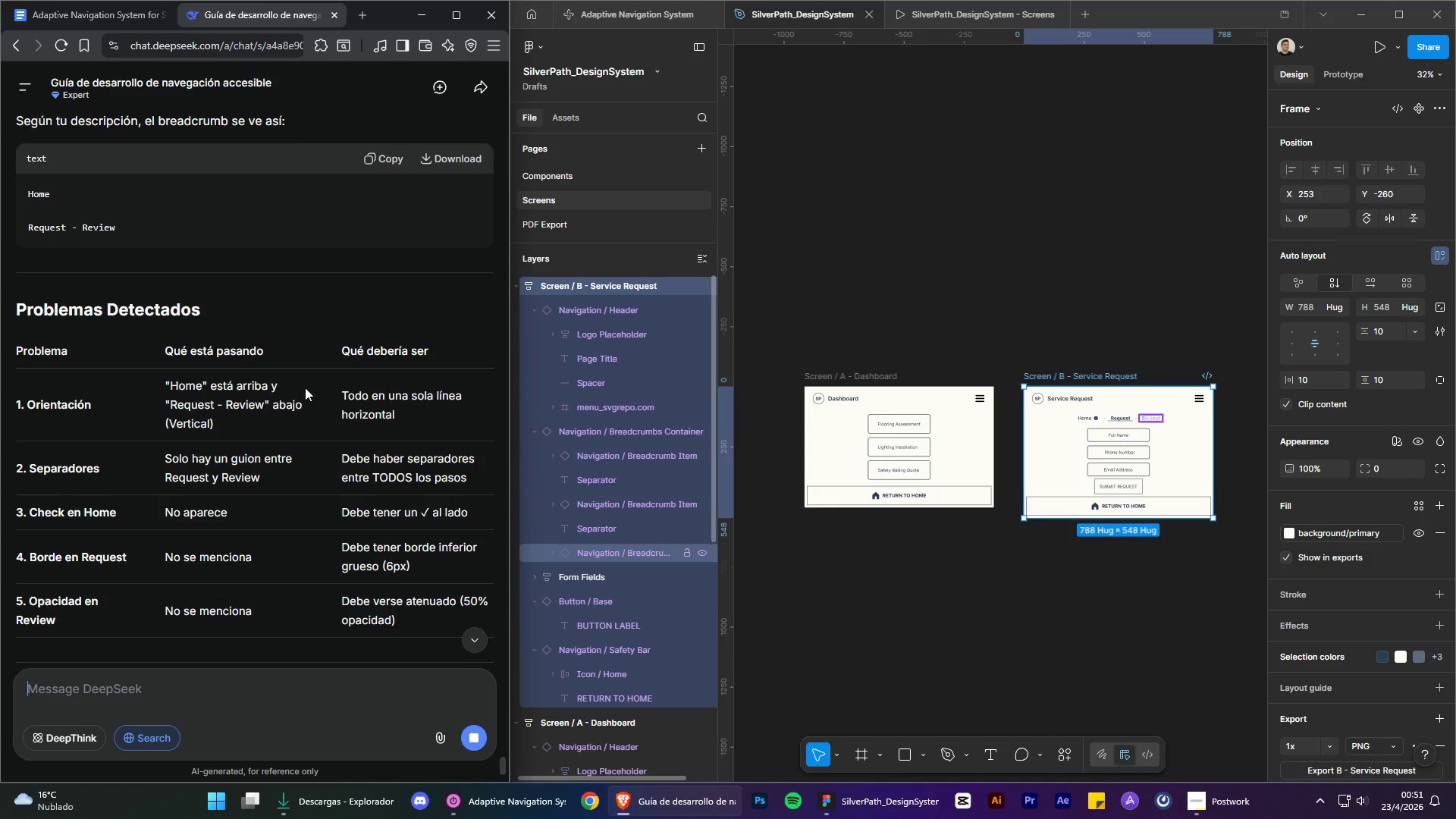 
scroll: coordinate [309, 375], scroll_direction: up, amount: 4.0
 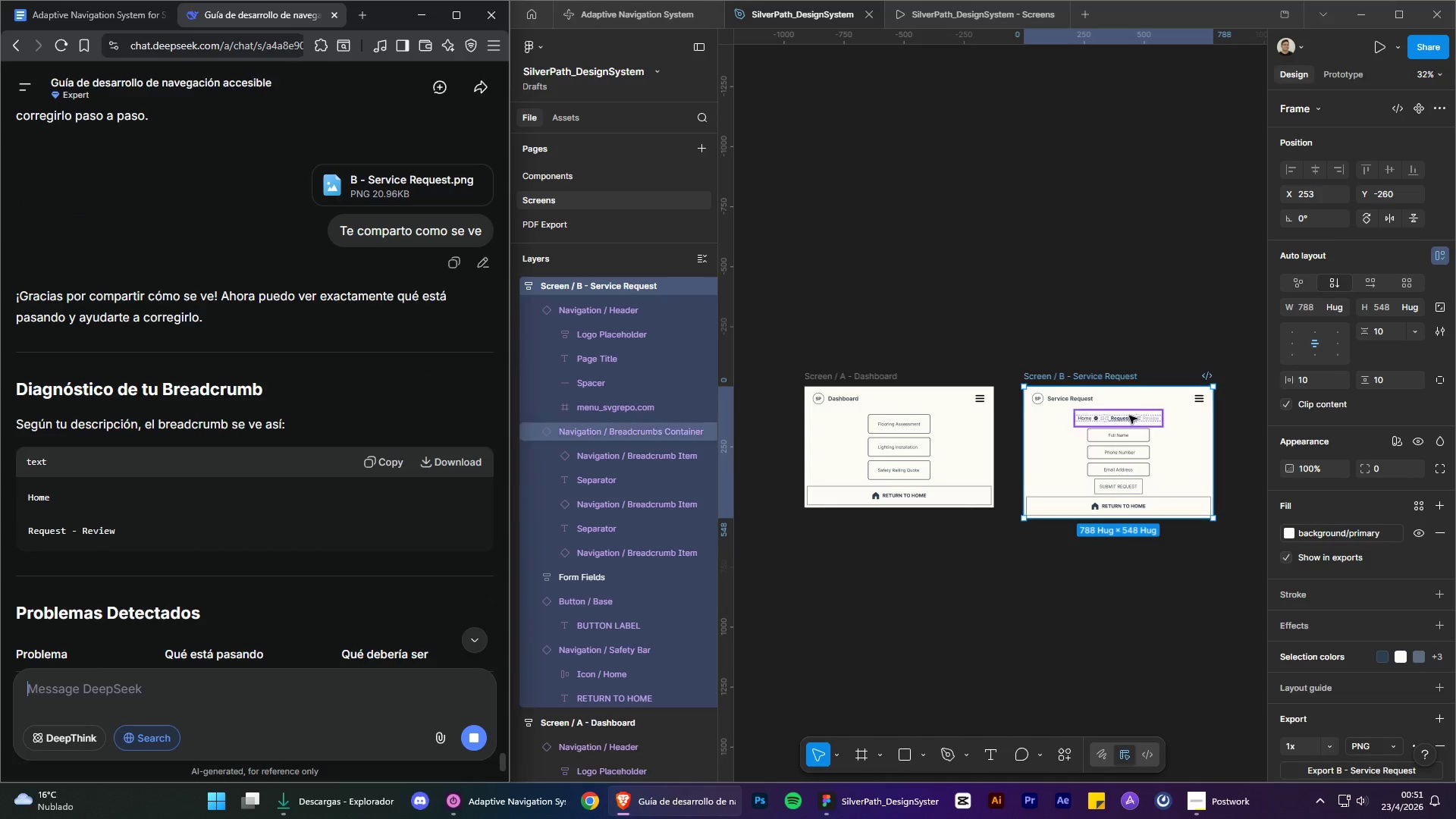 
left_click([1112, 335])
 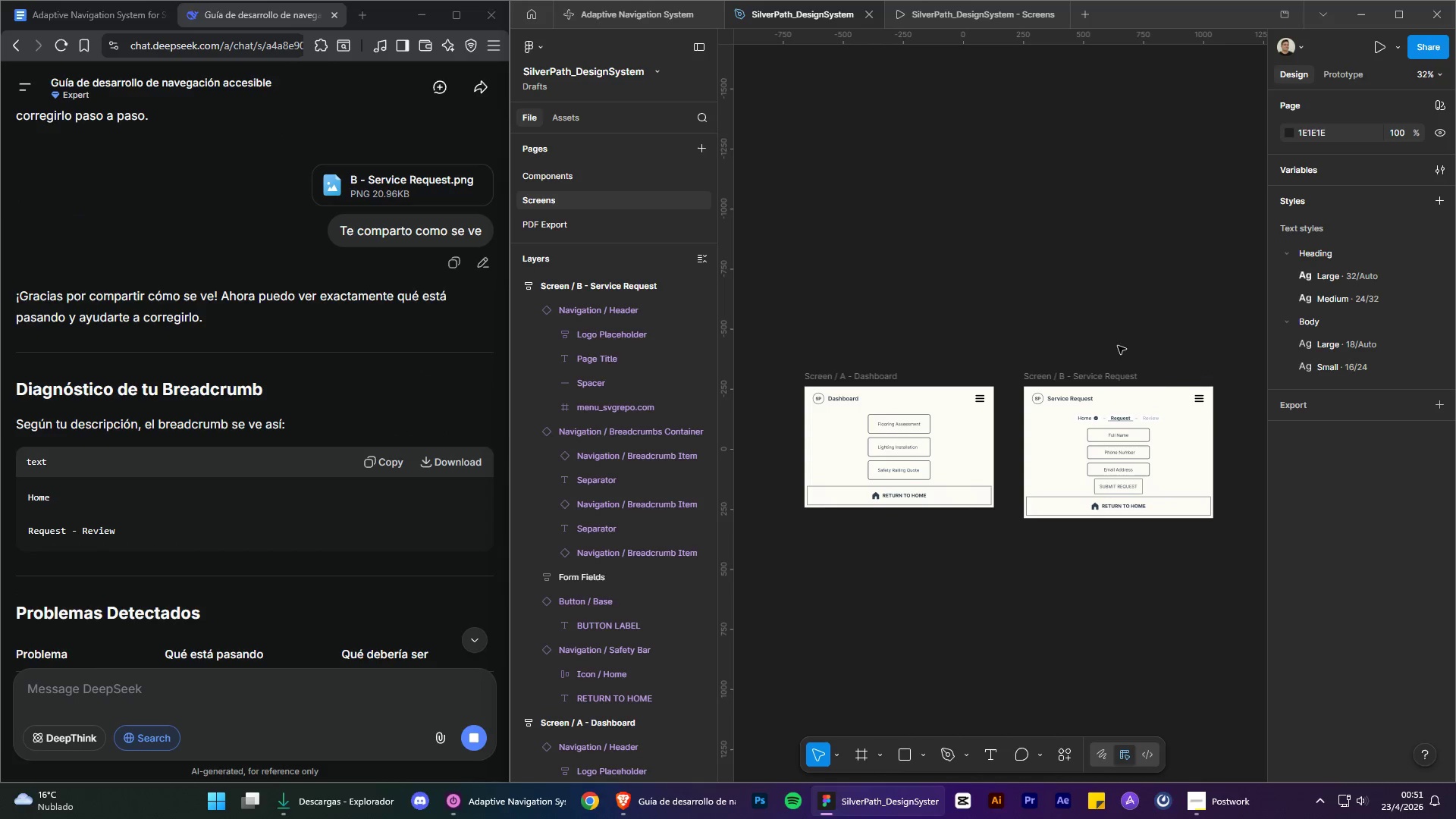 
hold_key(key=ControlLeft, duration=1.28)
hold_key(key=AltLeft, duration=1.24)
scroll: coordinate [1125, 457], scroll_direction: up, amount: 10.0
 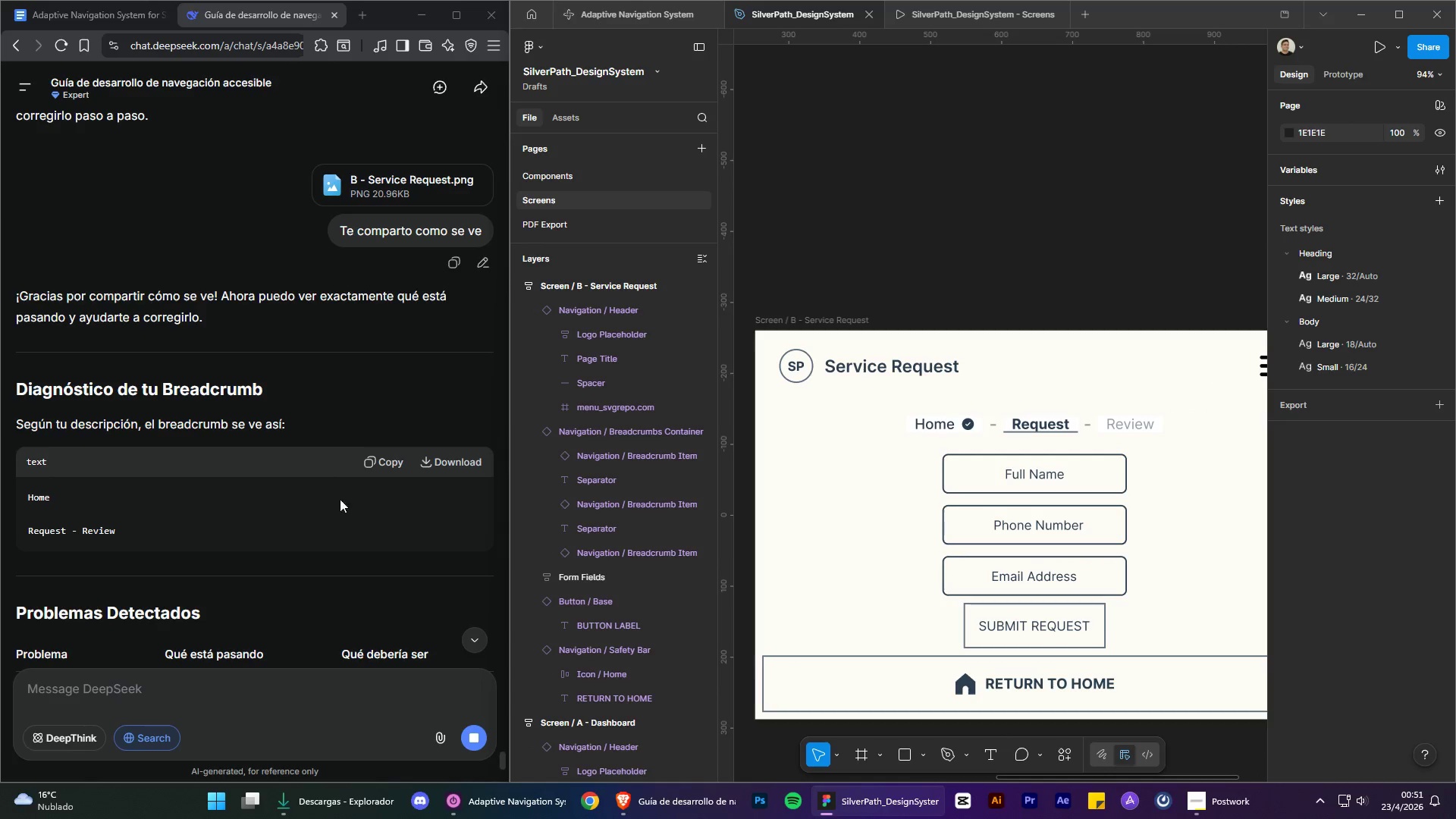 
scroll: coordinate [315, 538], scroll_direction: down, amount: 10.0
 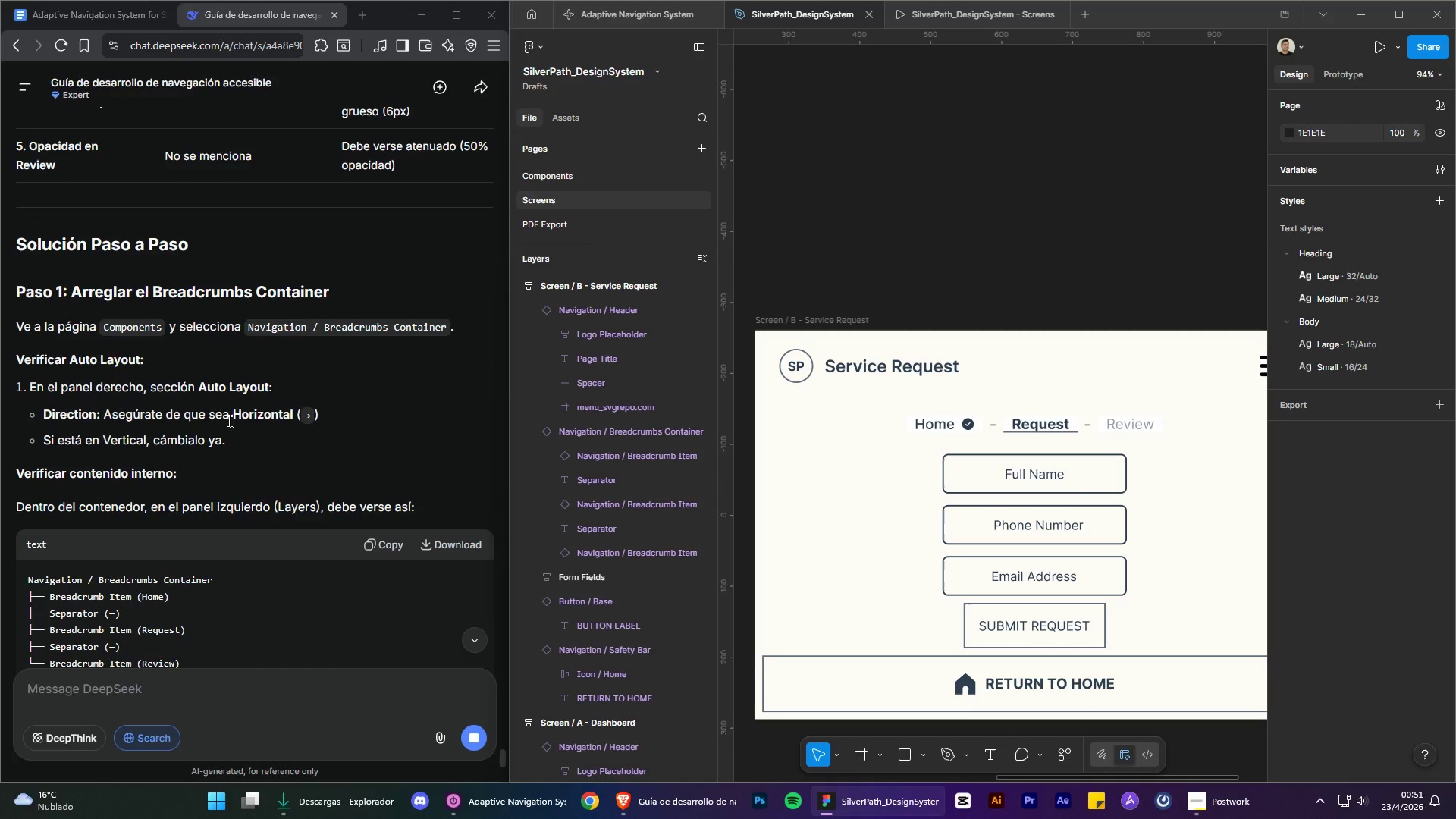 
wait(10.86)
 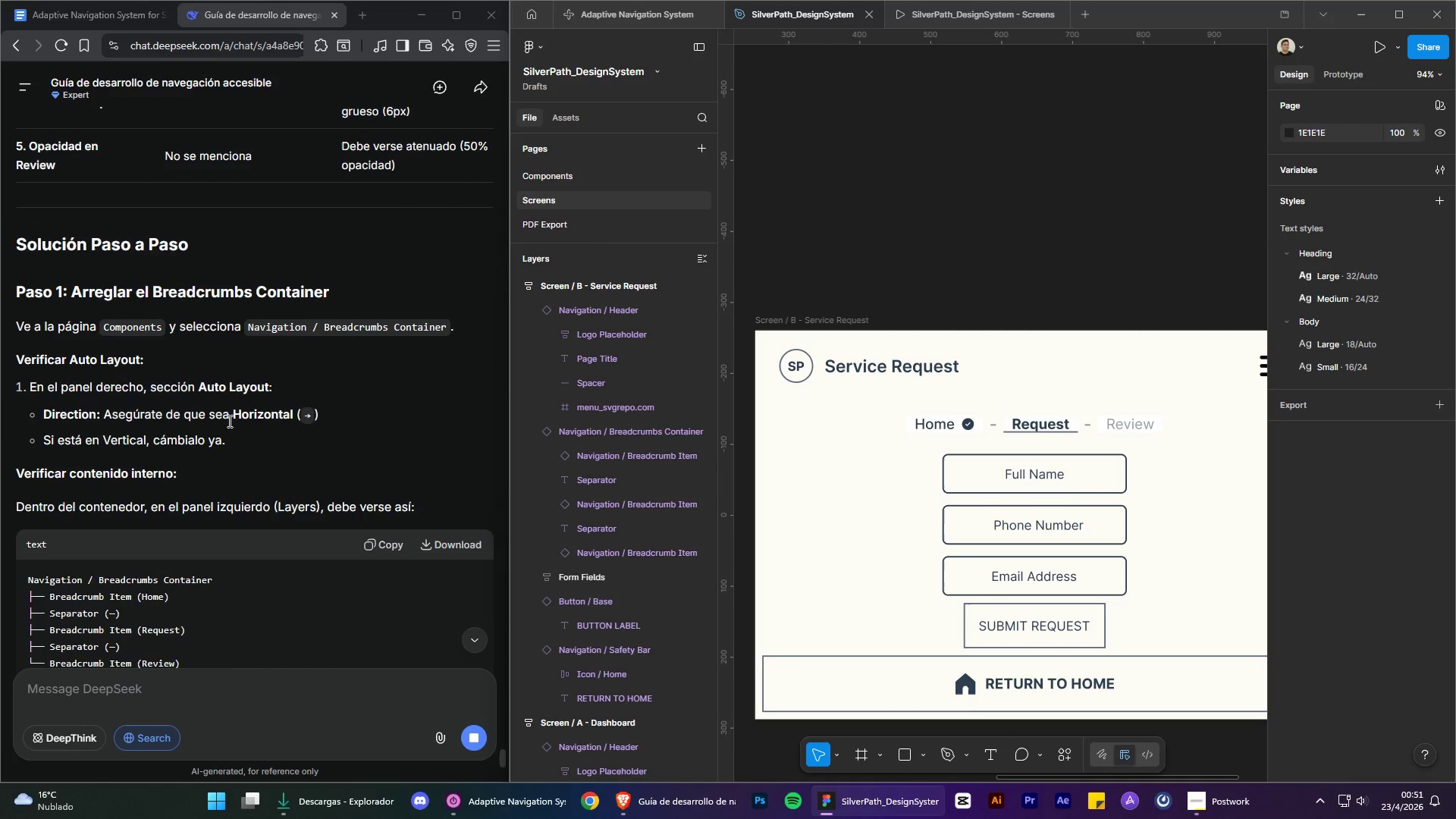 
scroll: coordinate [292, 522], scroll_direction: down, amount: 44.0
 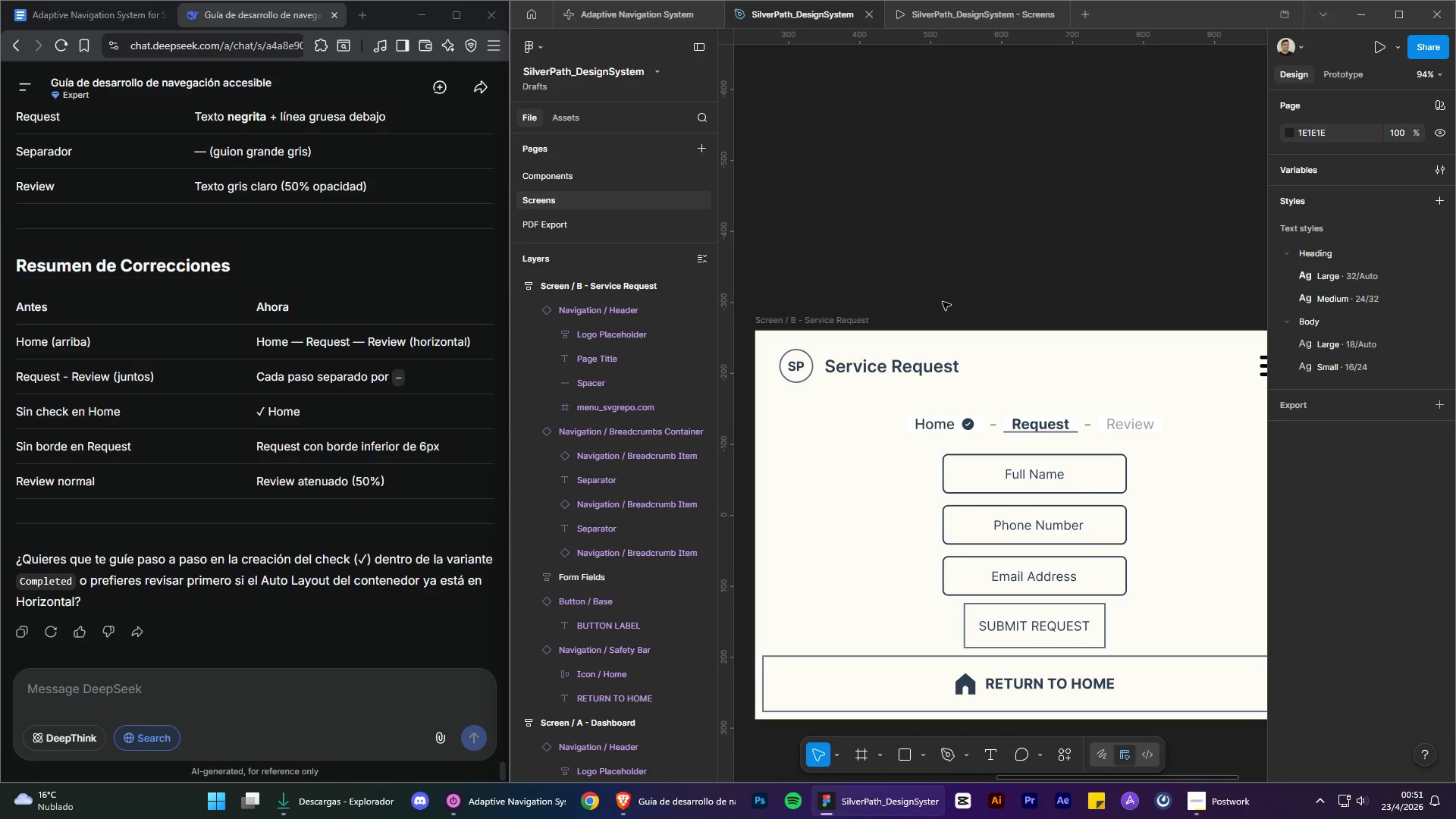 
hold_key(key=AltLeft, duration=0.75)
hold_key(key=ControlLeft, duration=0.77)
scroll: coordinate [839, 262], scroll_direction: down, amount: 3.0
 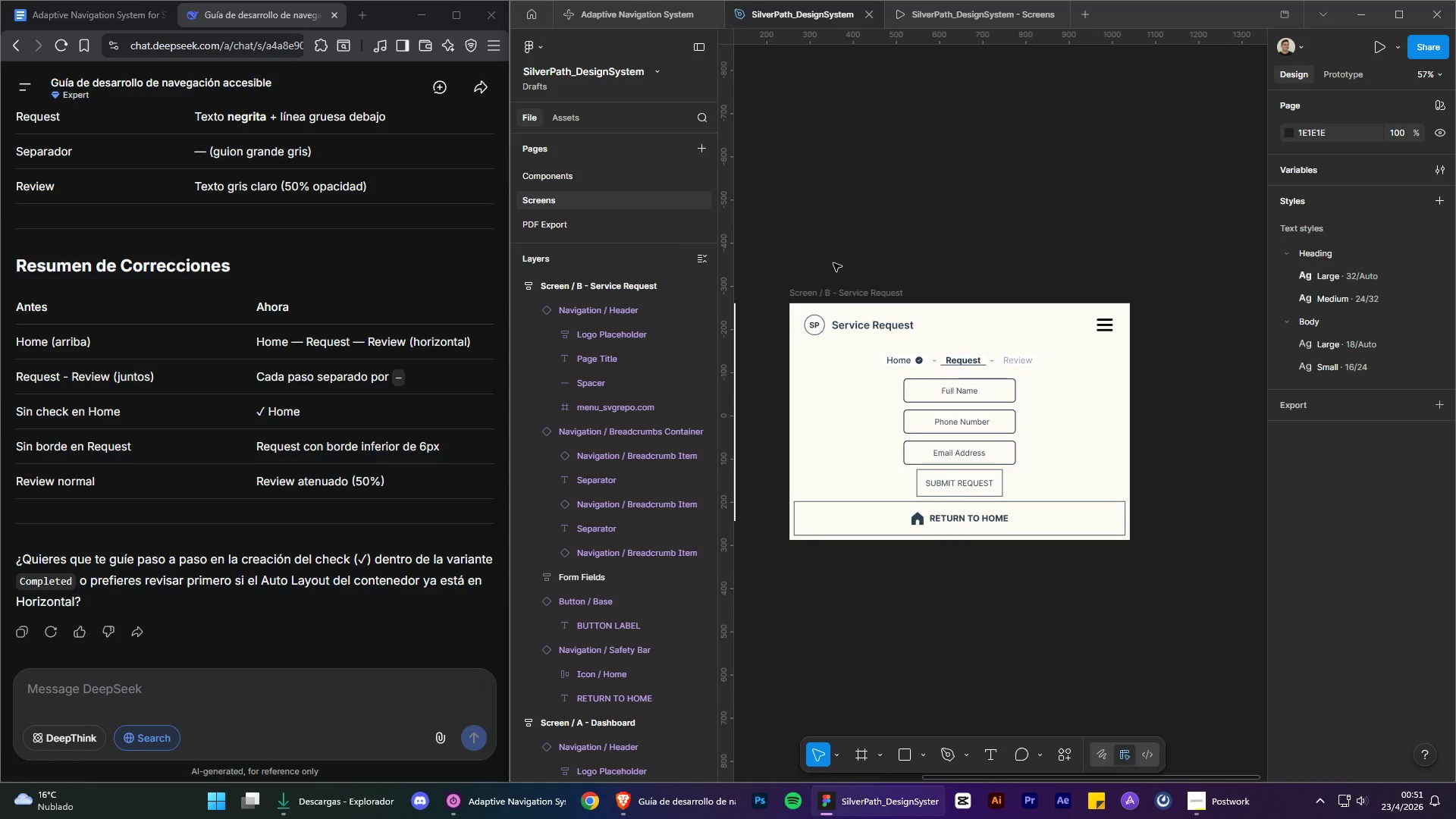 
key(Meta+Shift+S)
 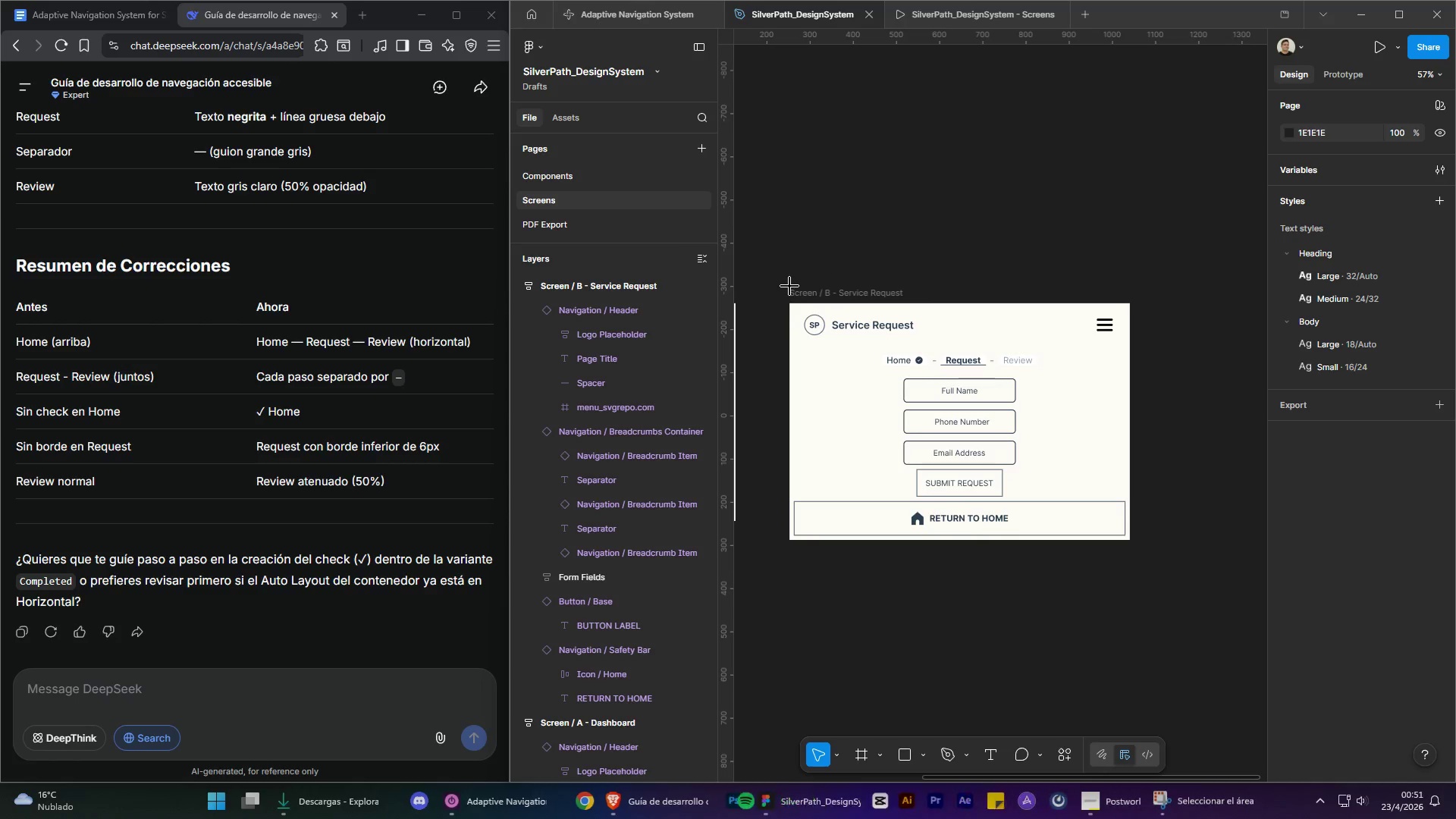 
left_click_drag(start_coordinate=[783, 291], to_coordinate=[1136, 555])
 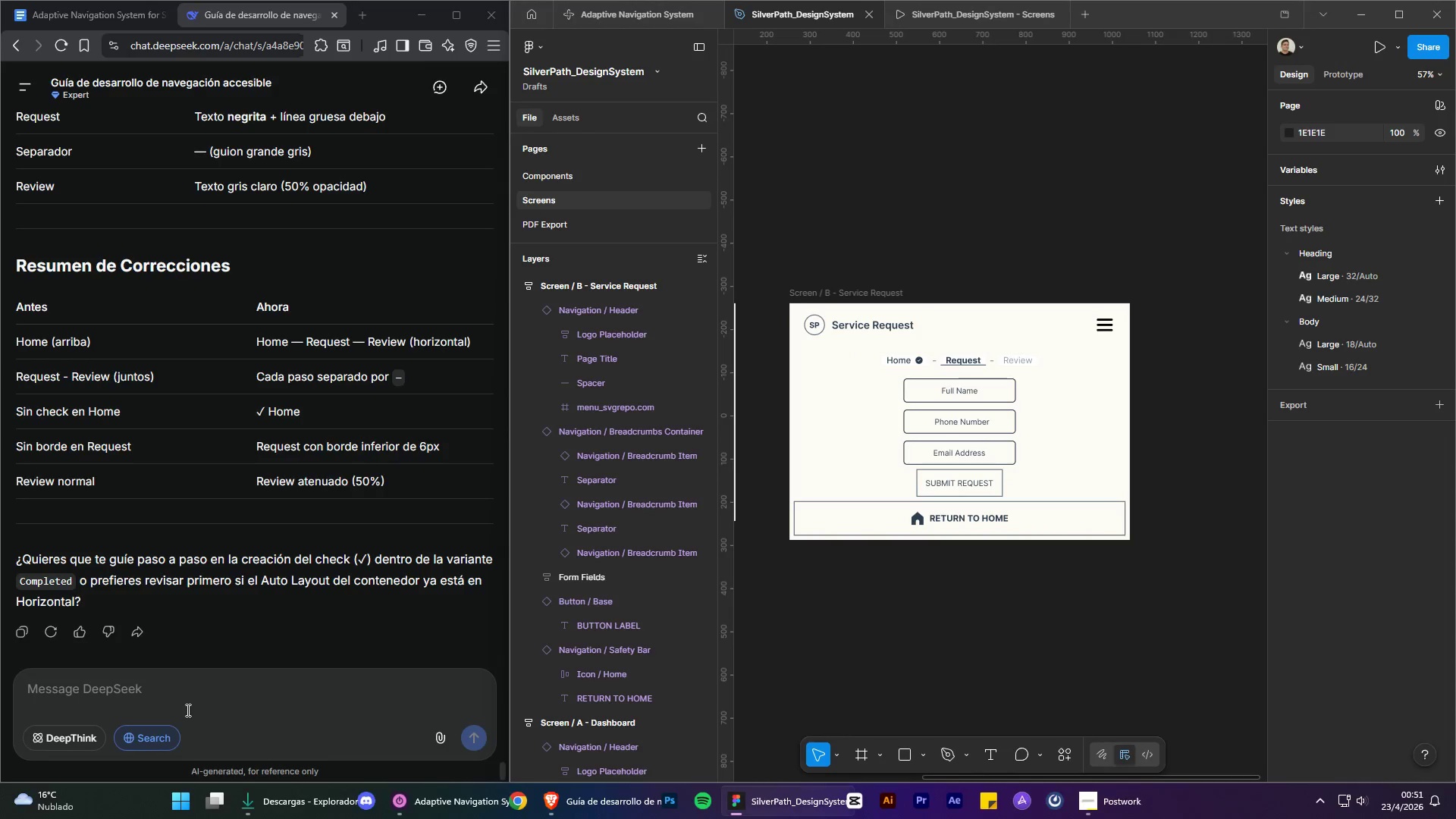 
left_click([186, 710])
 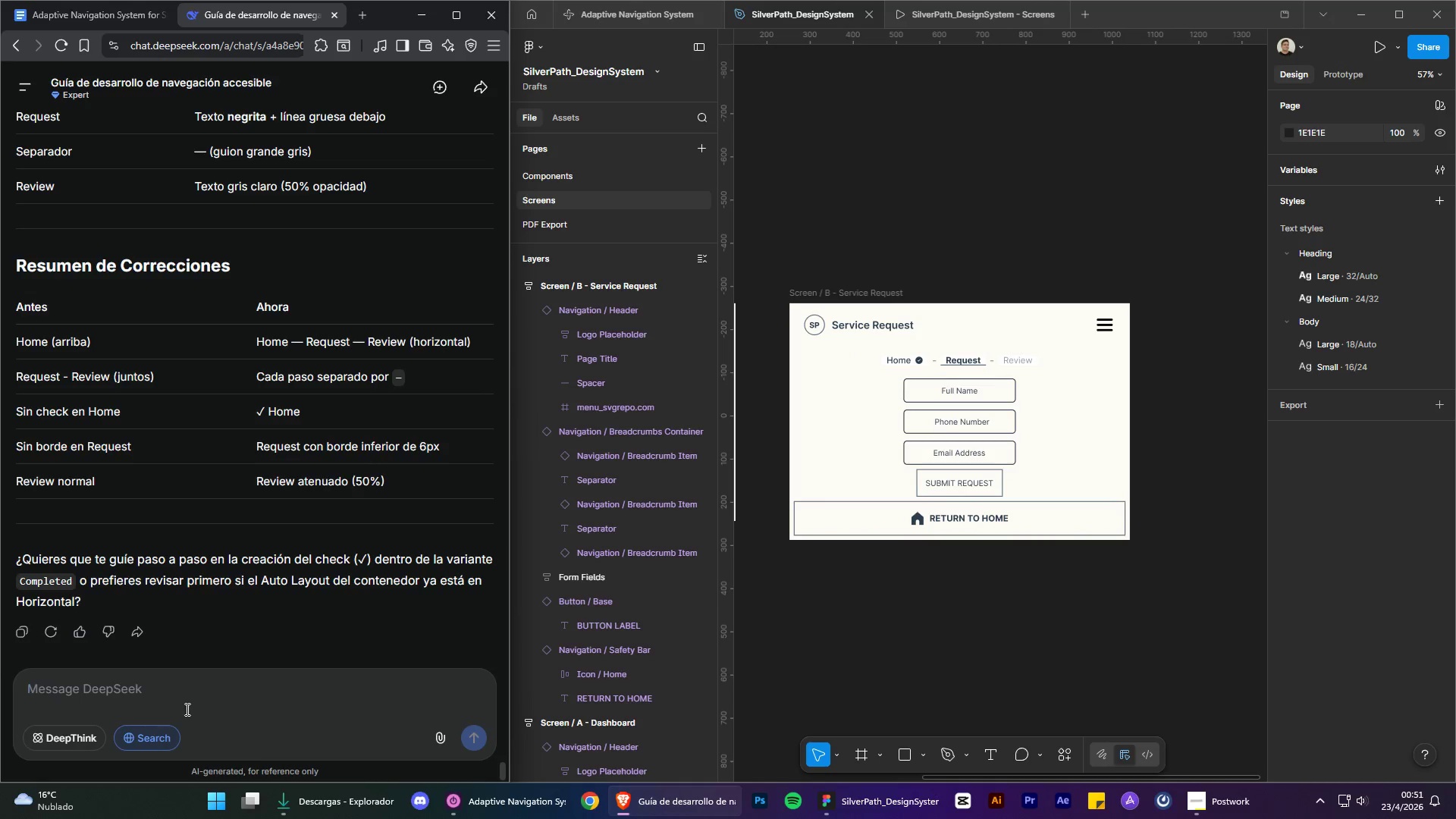 
type(esta bien mira, )
key(Backspace)
key(Backspace)
type(> )
 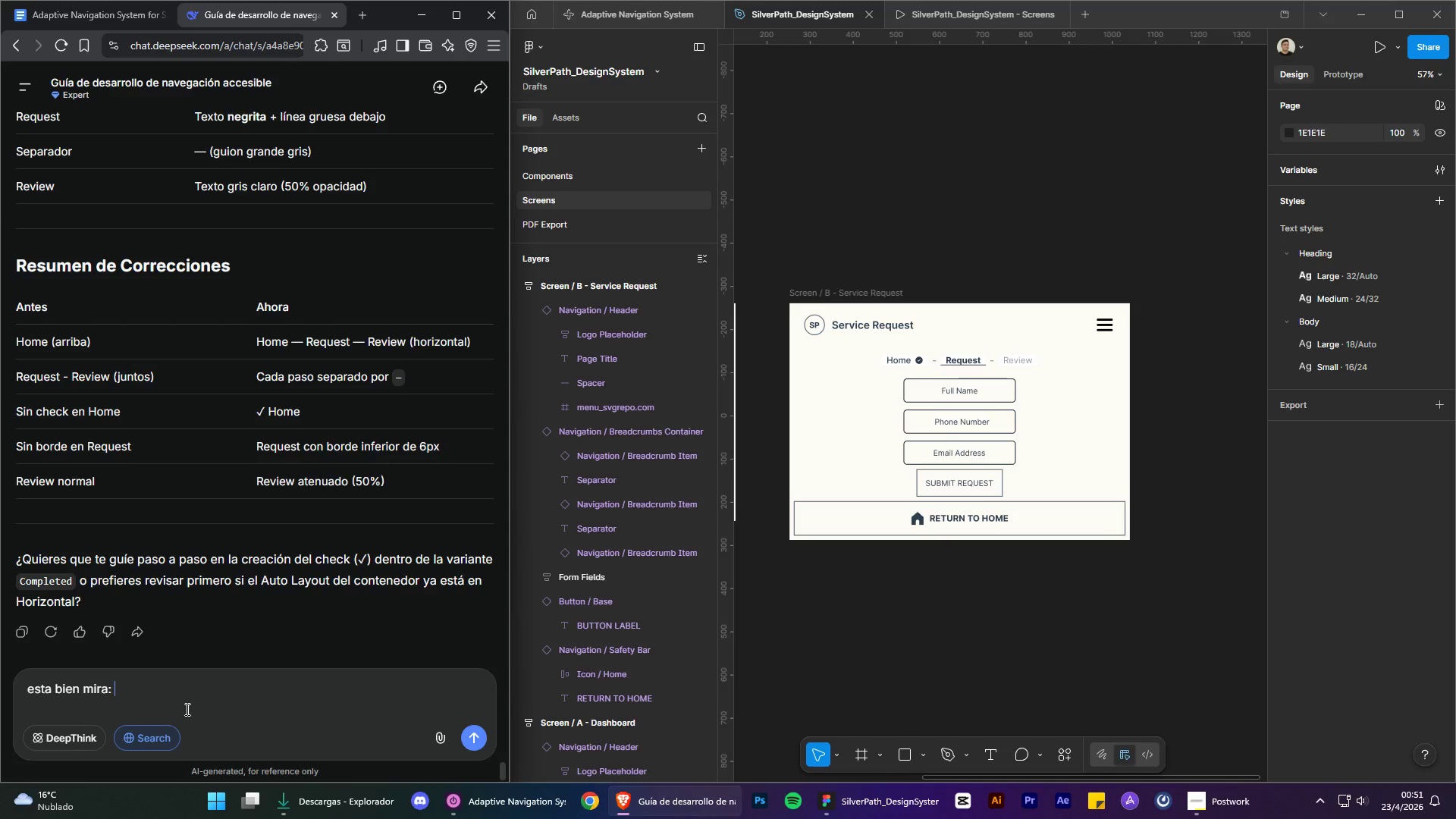 
key(Control+V)
 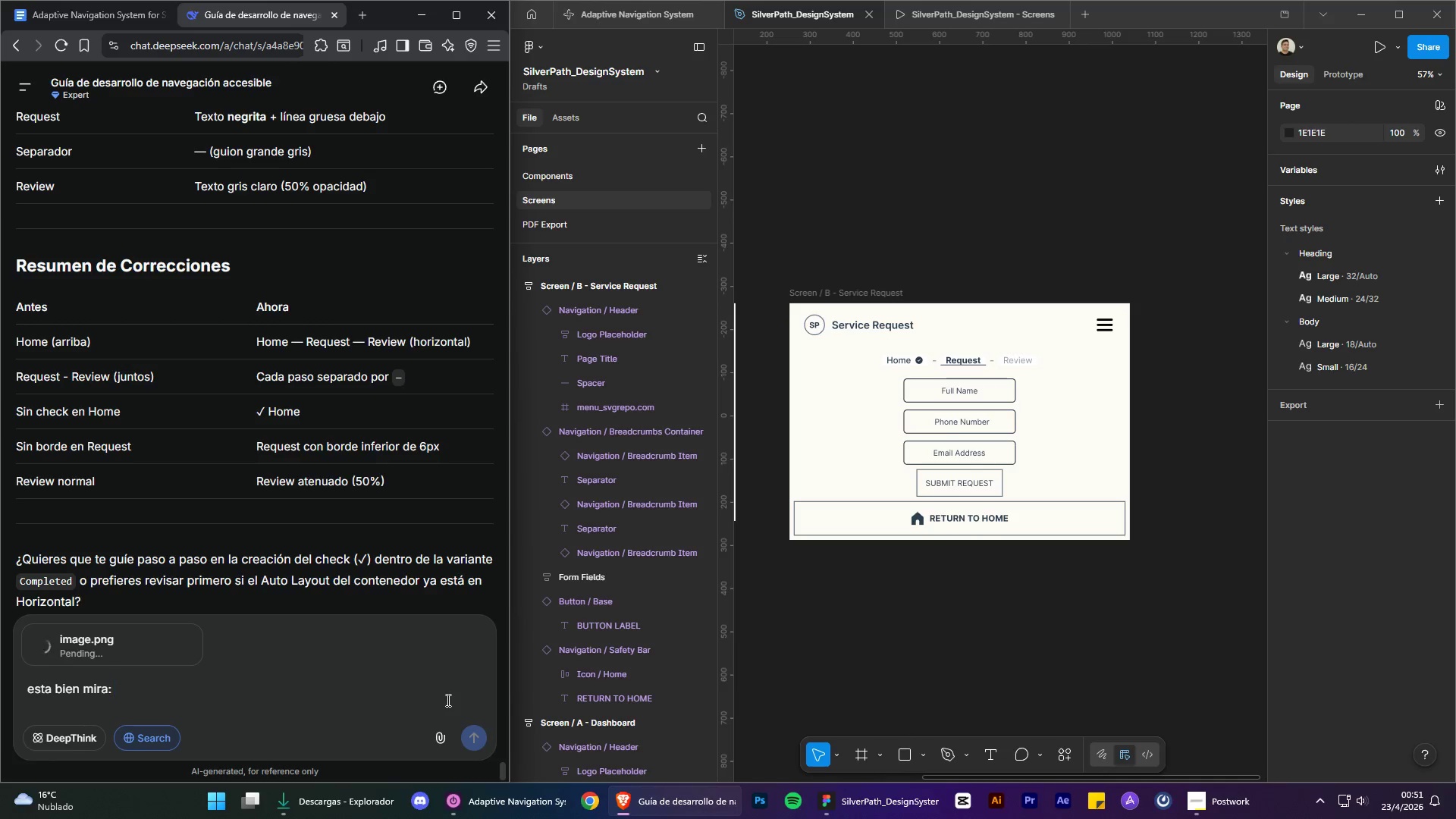 
left_click([466, 740])
 